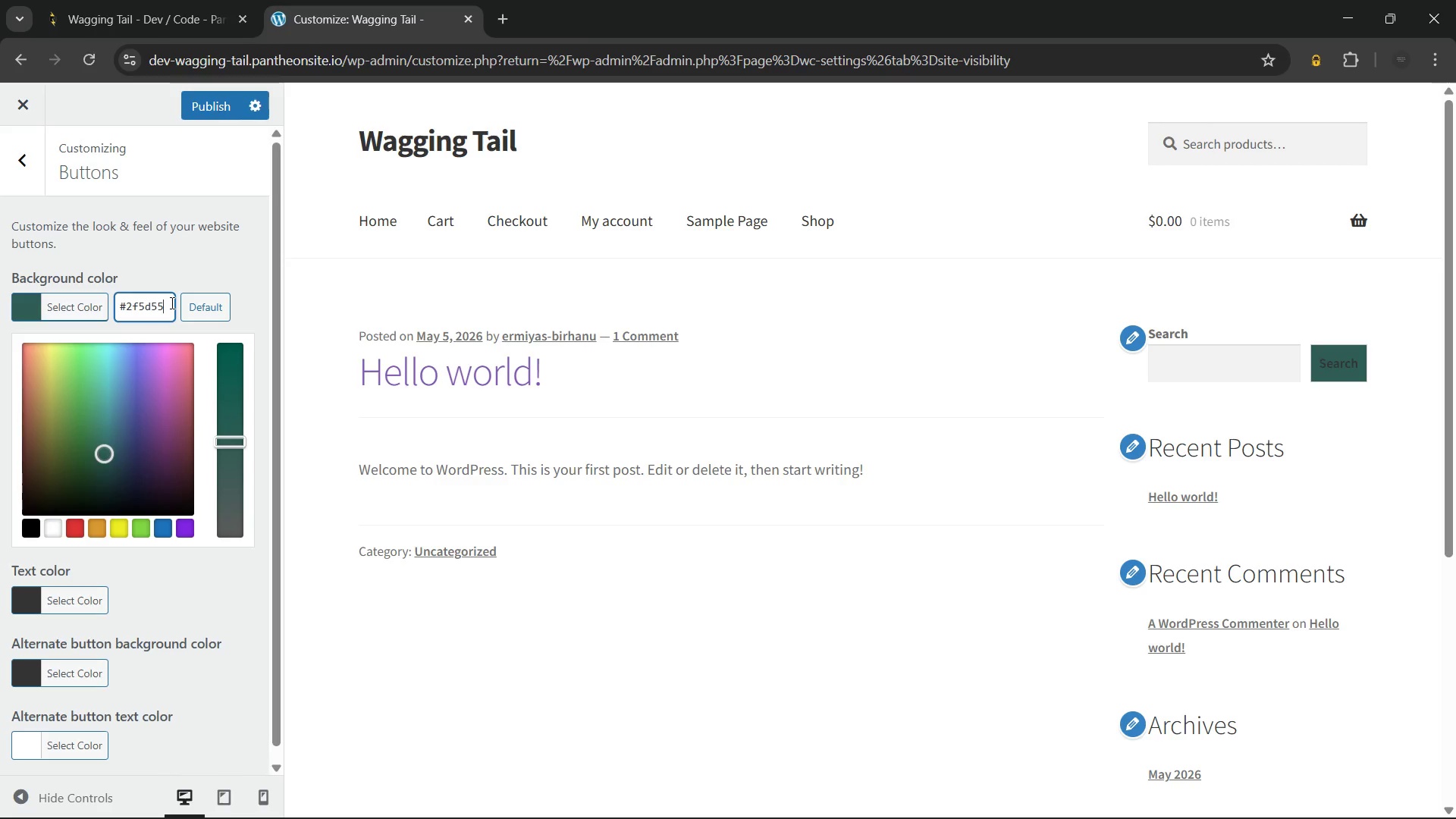 
wait(9.53)
 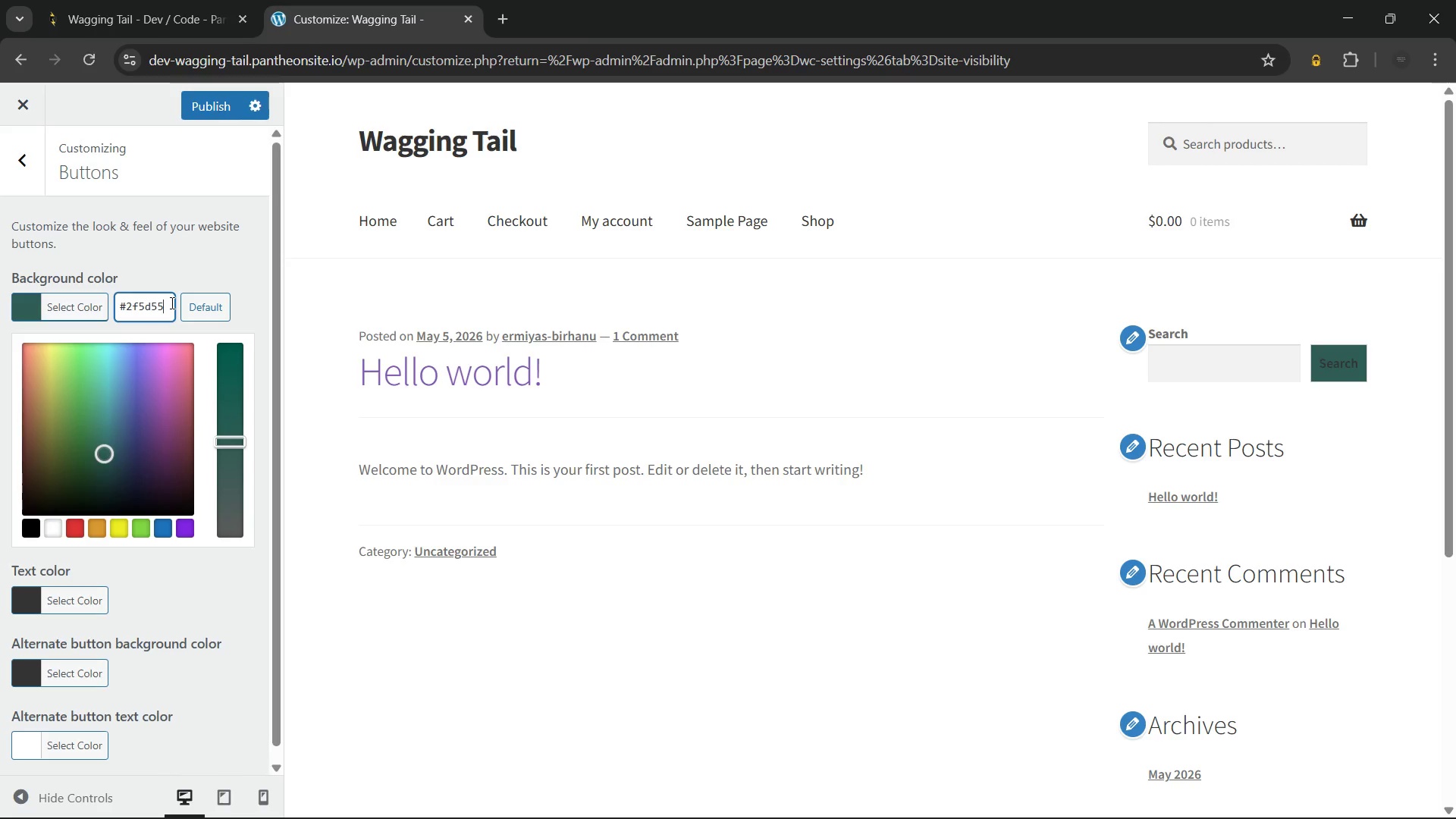 
key(Enter)
 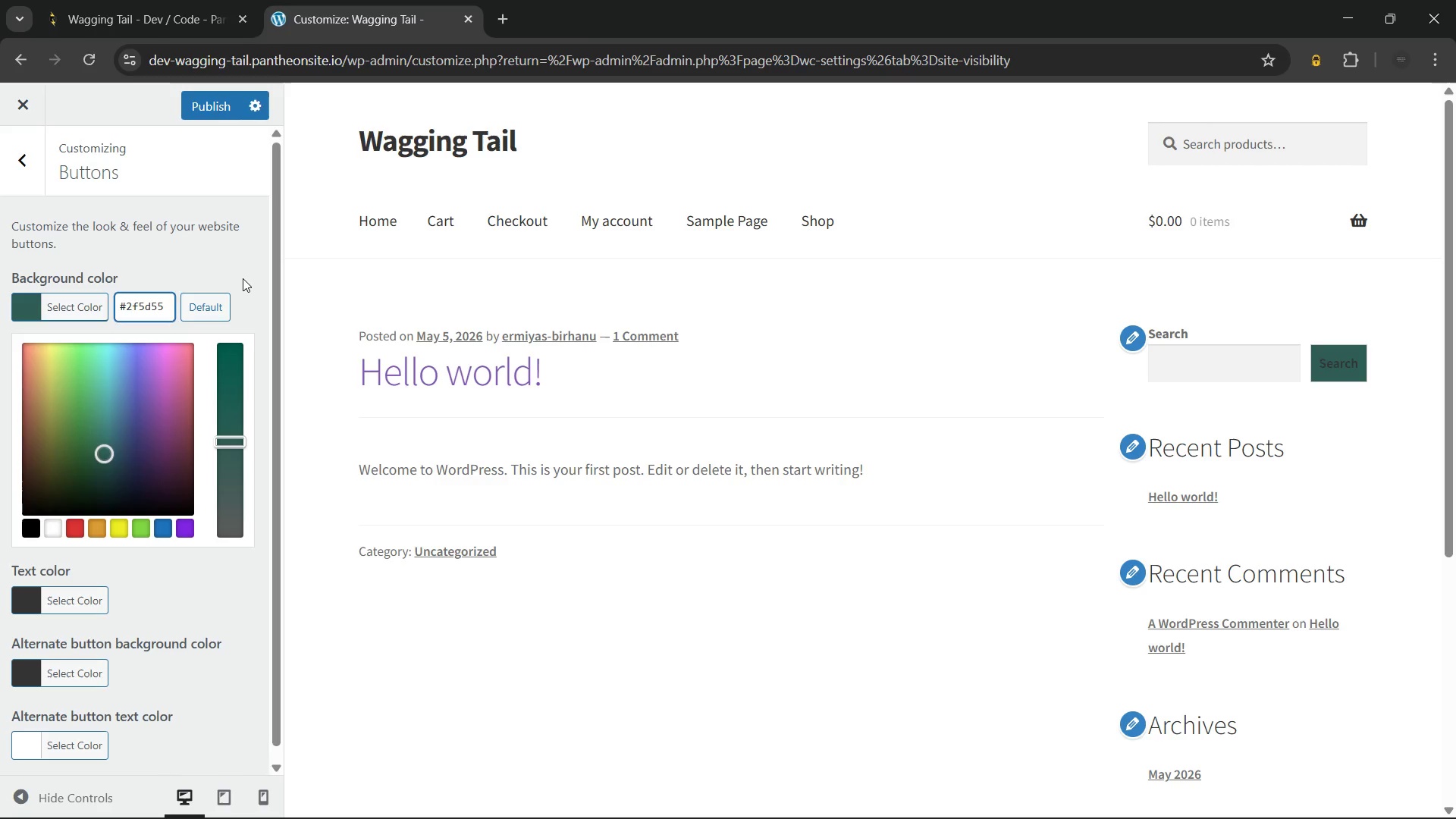 
left_click([243, 278])
 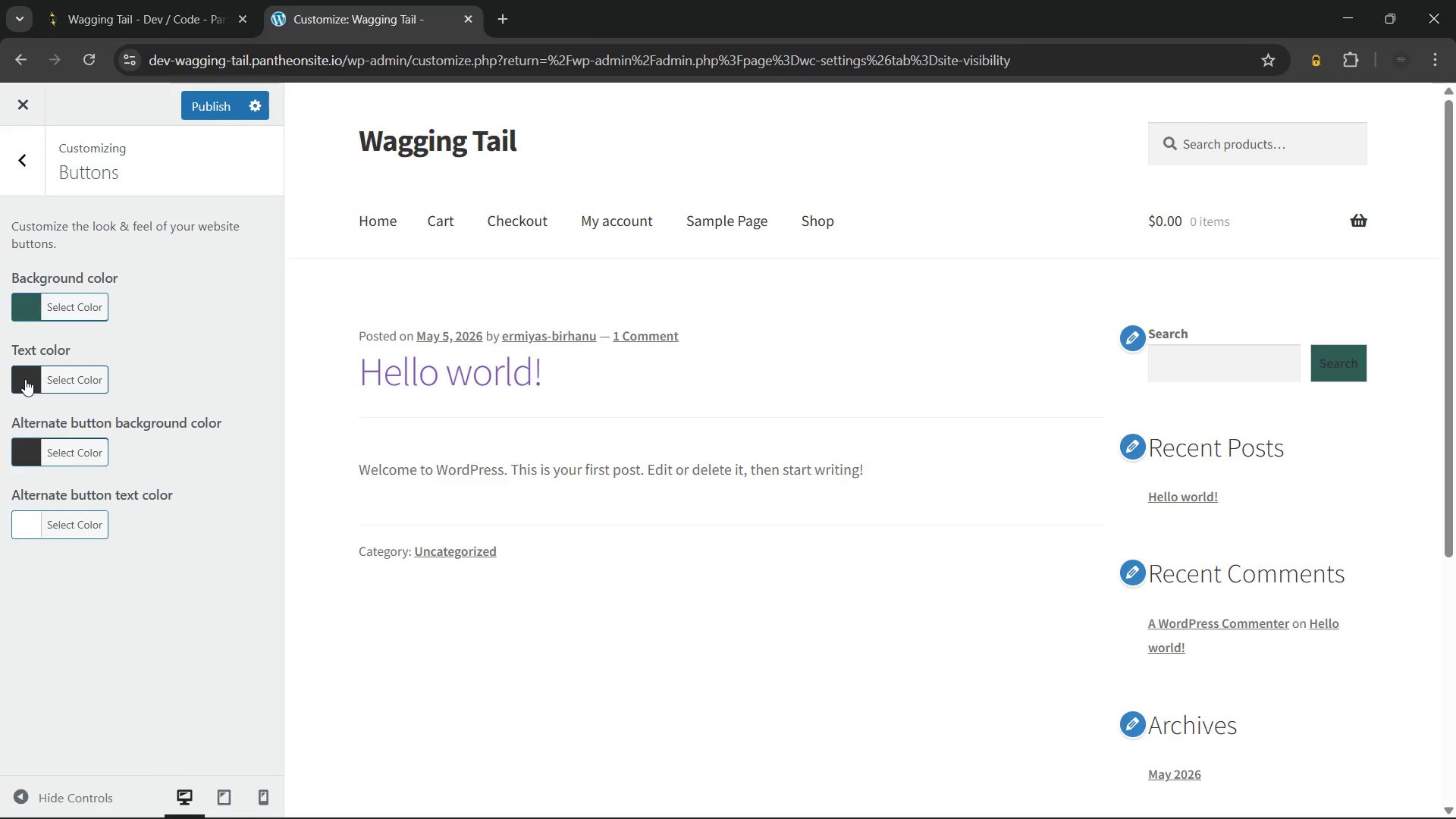 
wait(6.98)
 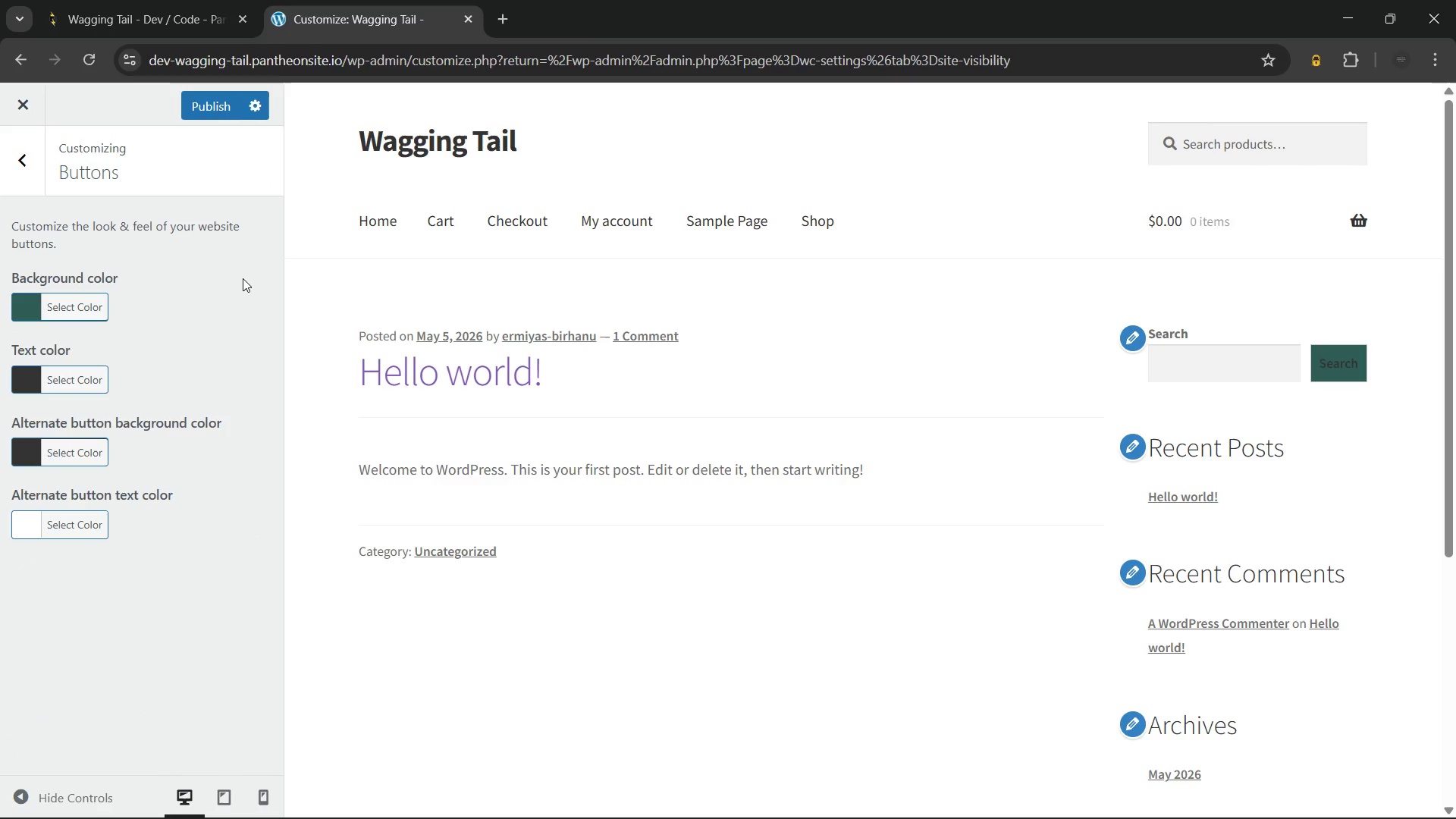 
left_click([25, 379])
 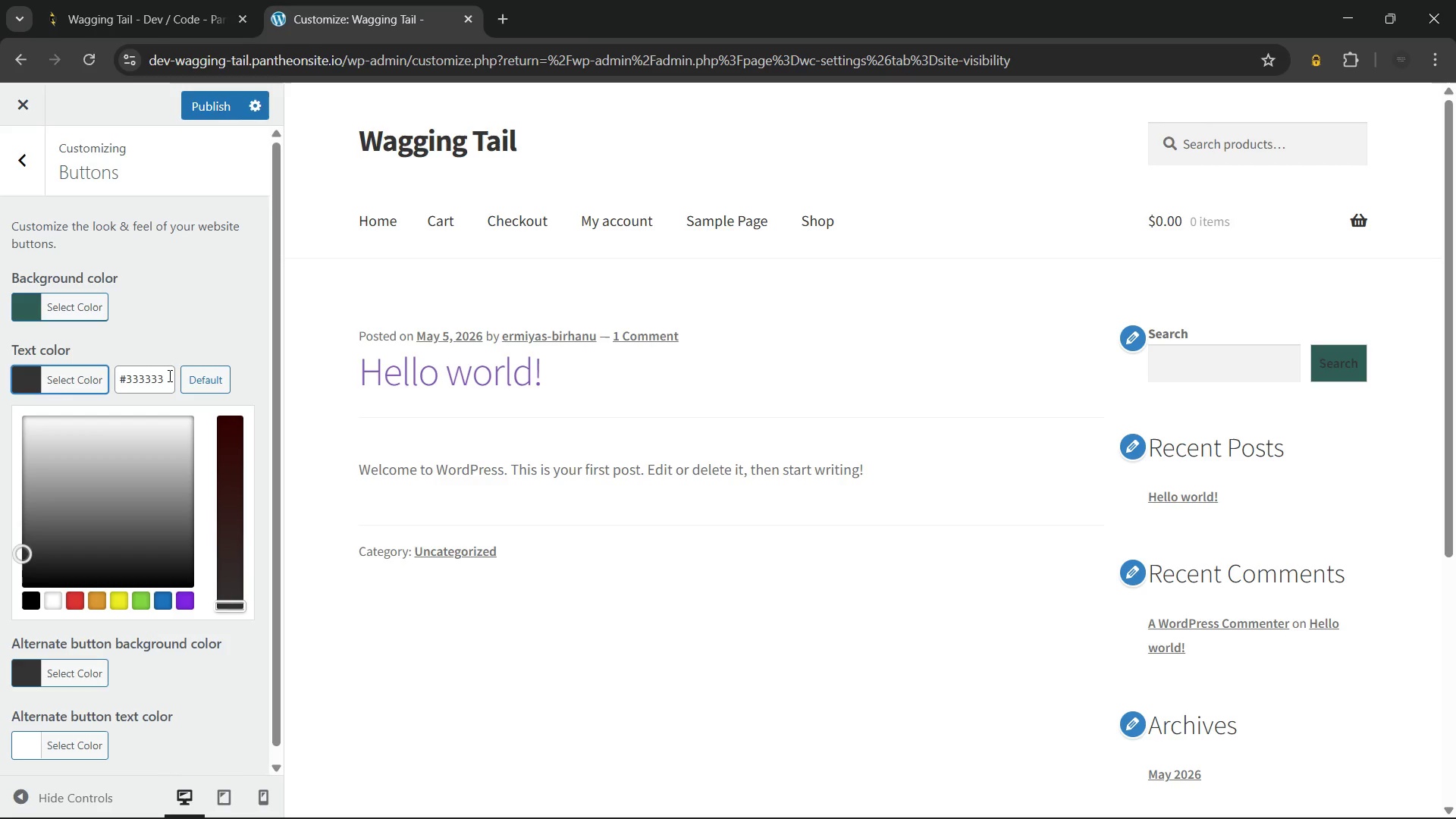 
left_click([168, 375])
 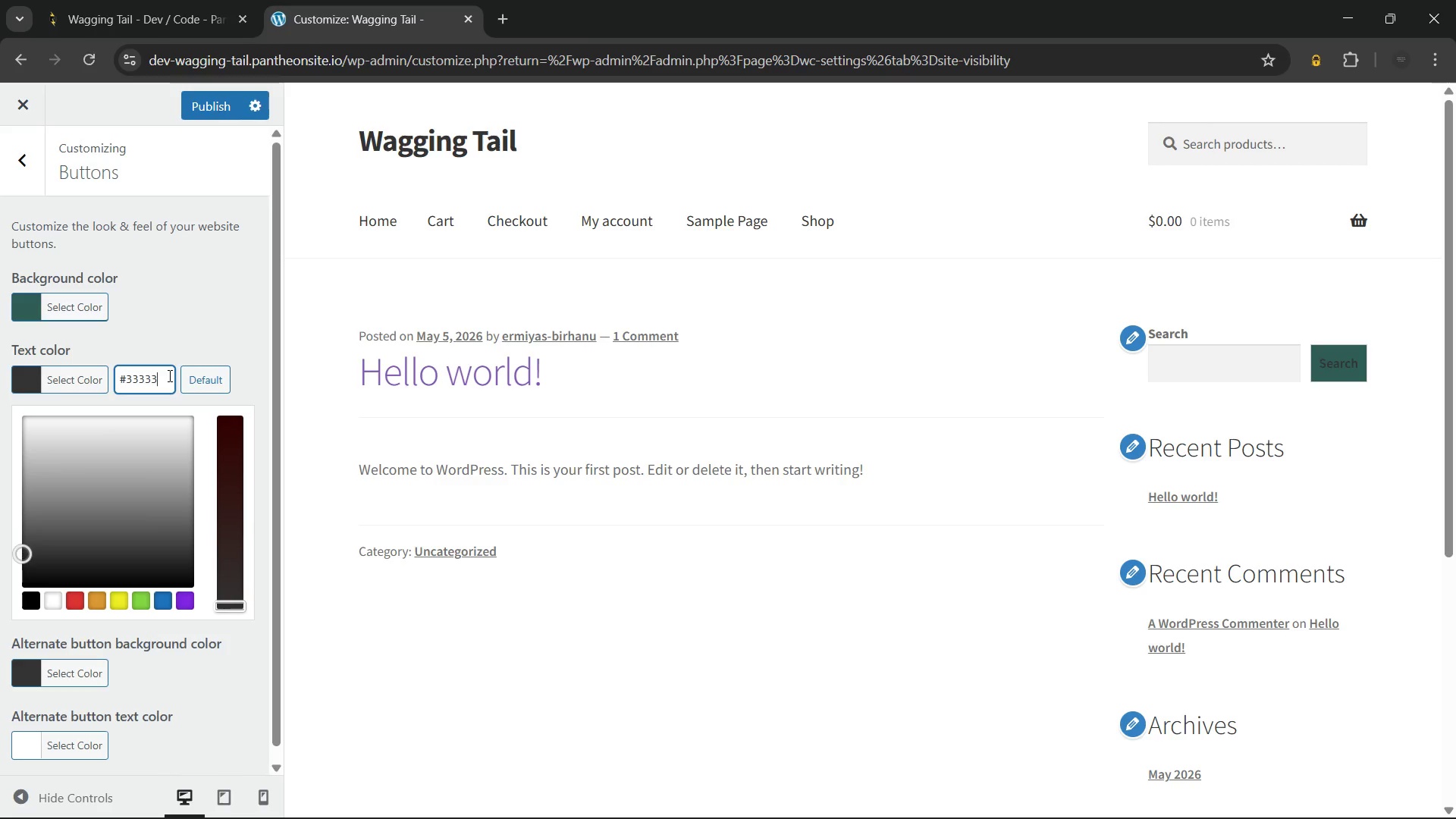 
key(Backspace)
key(Backspace)
key(Backspace)
key(Backspace)
key(Backspace)
key(Backspace)
type(24)
key(Backspace)
type(E2E2E)
 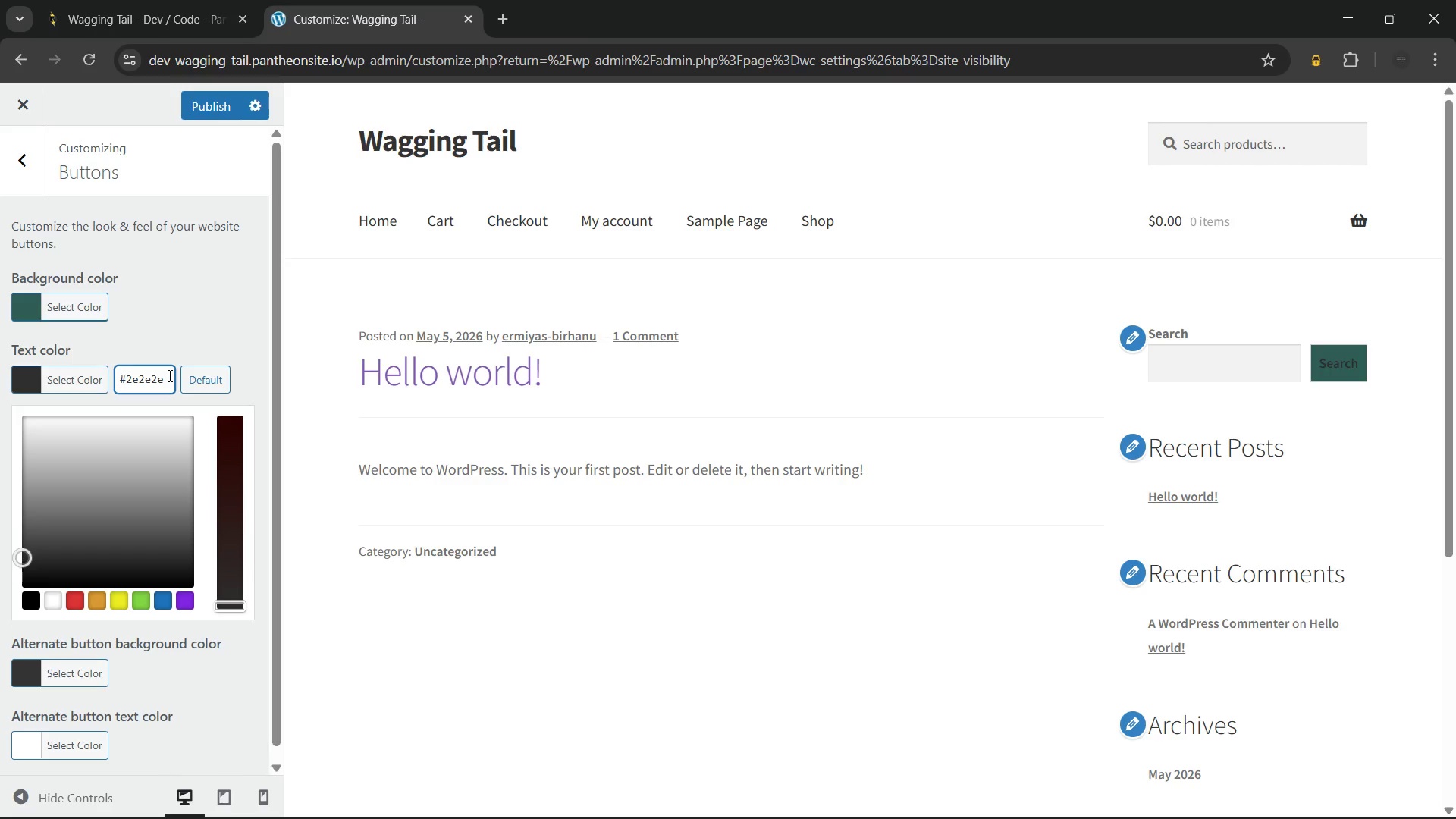 
wait(42.0)
 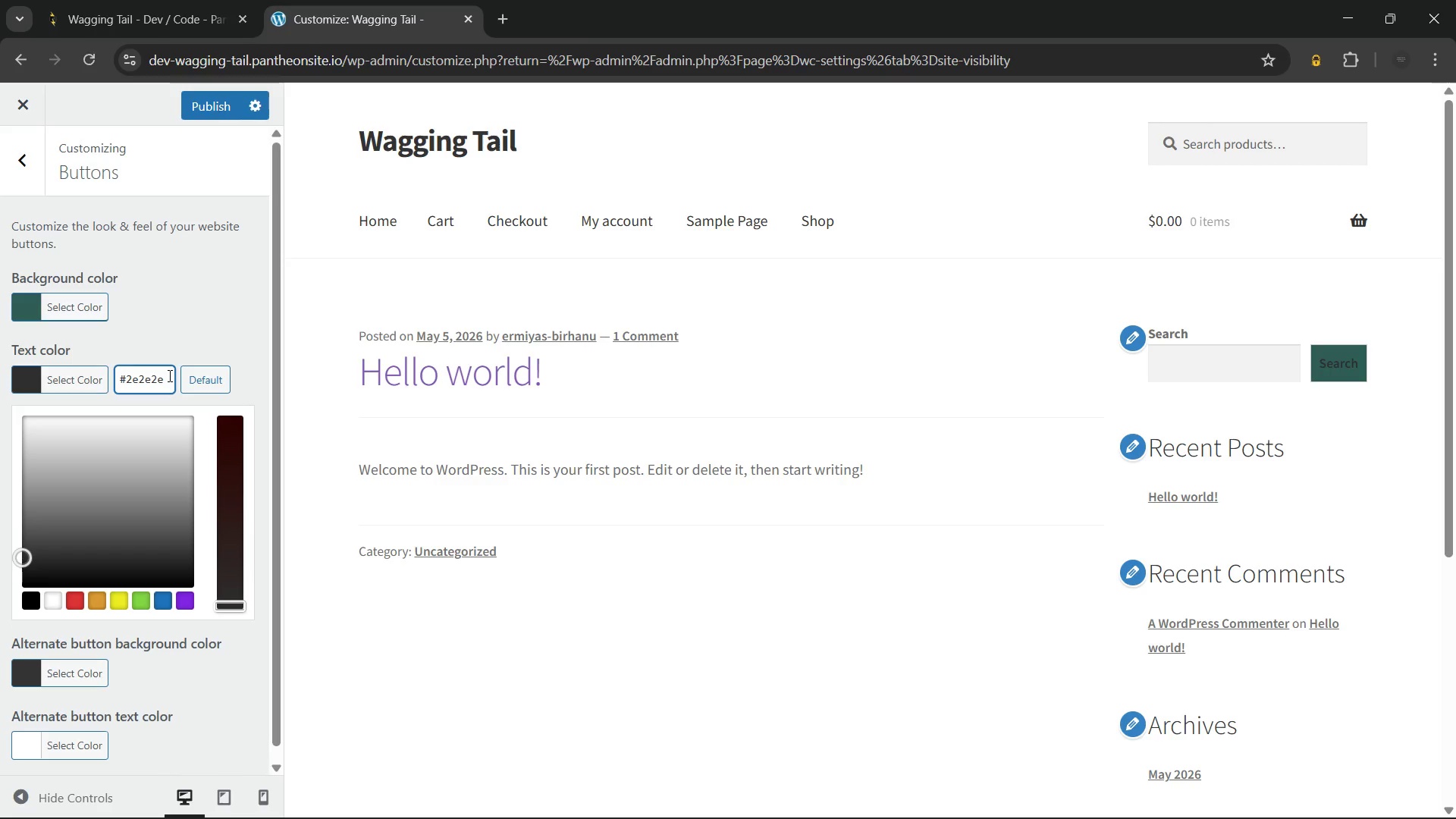 
left_click([227, 308])
 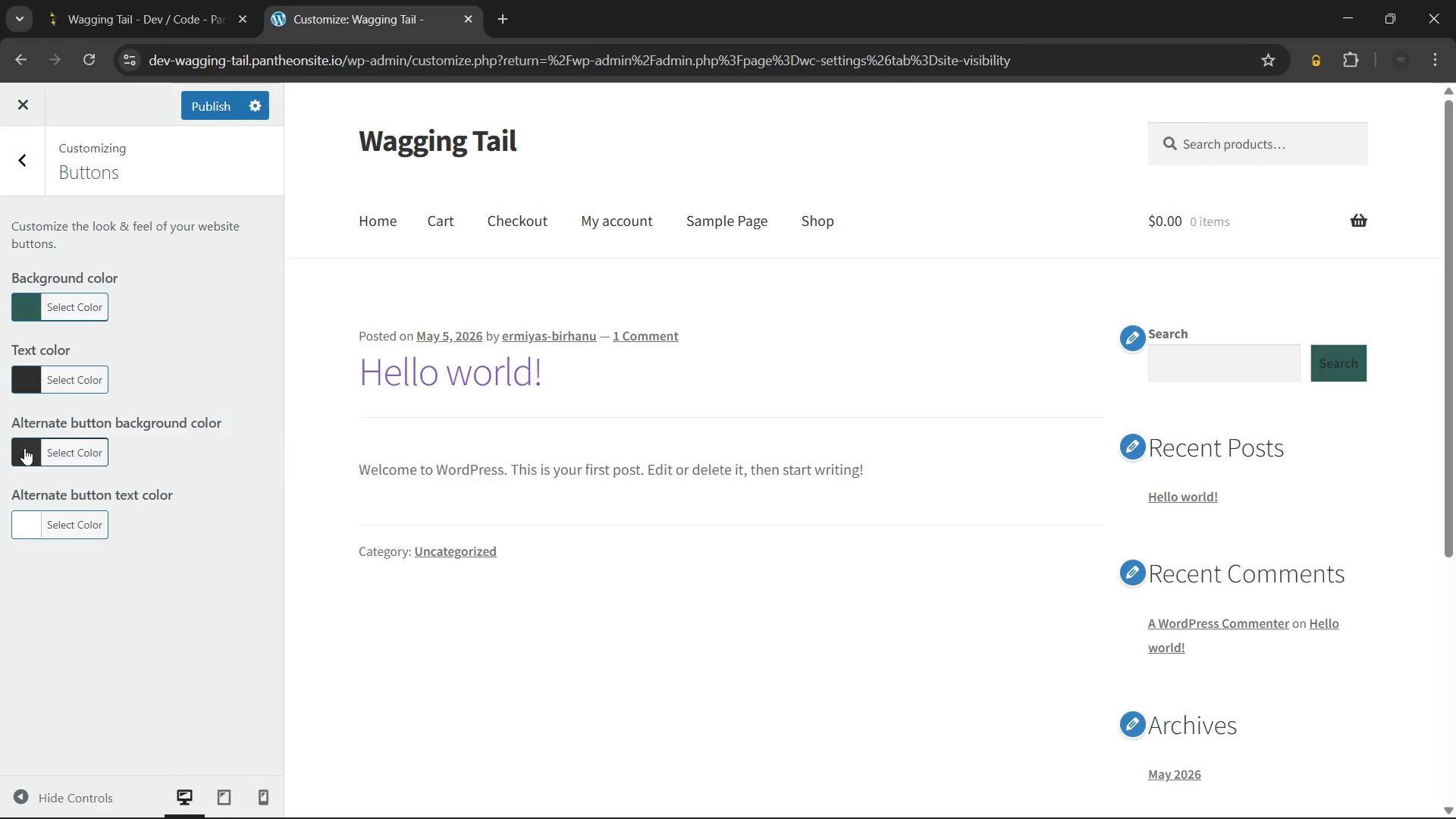 
wait(9.8)
 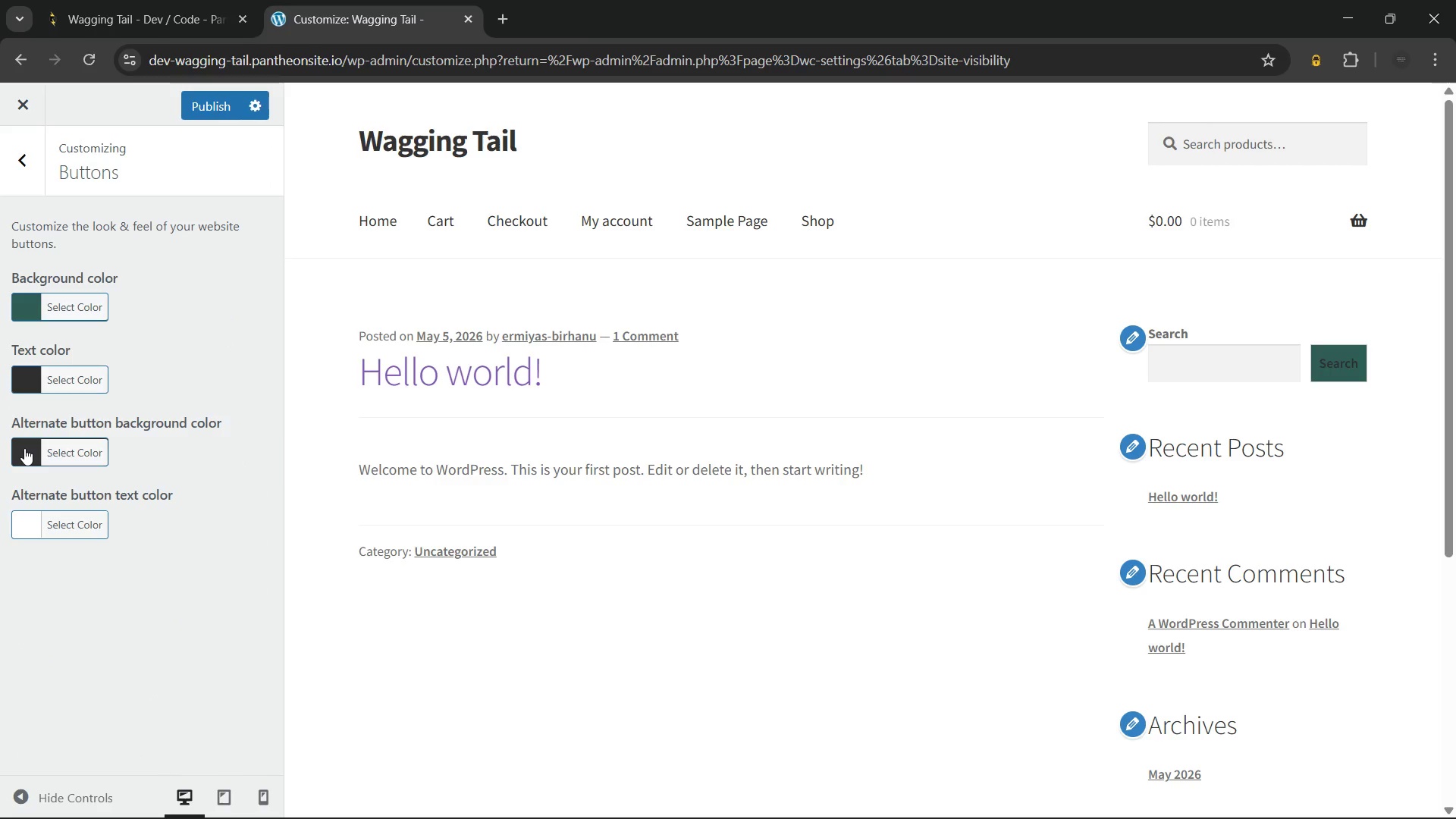 
left_click([24, 448])
 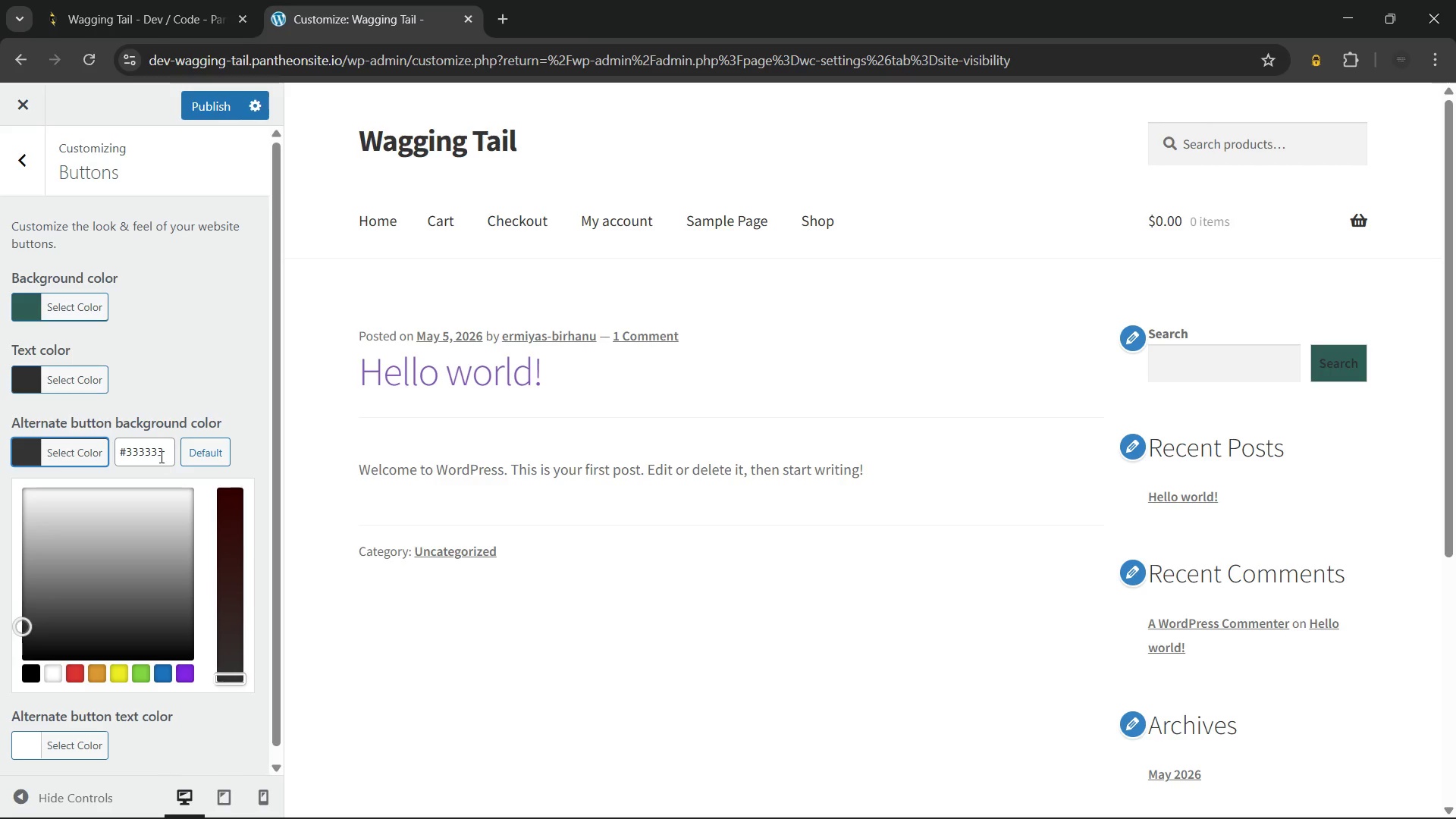 
left_click([164, 455])
 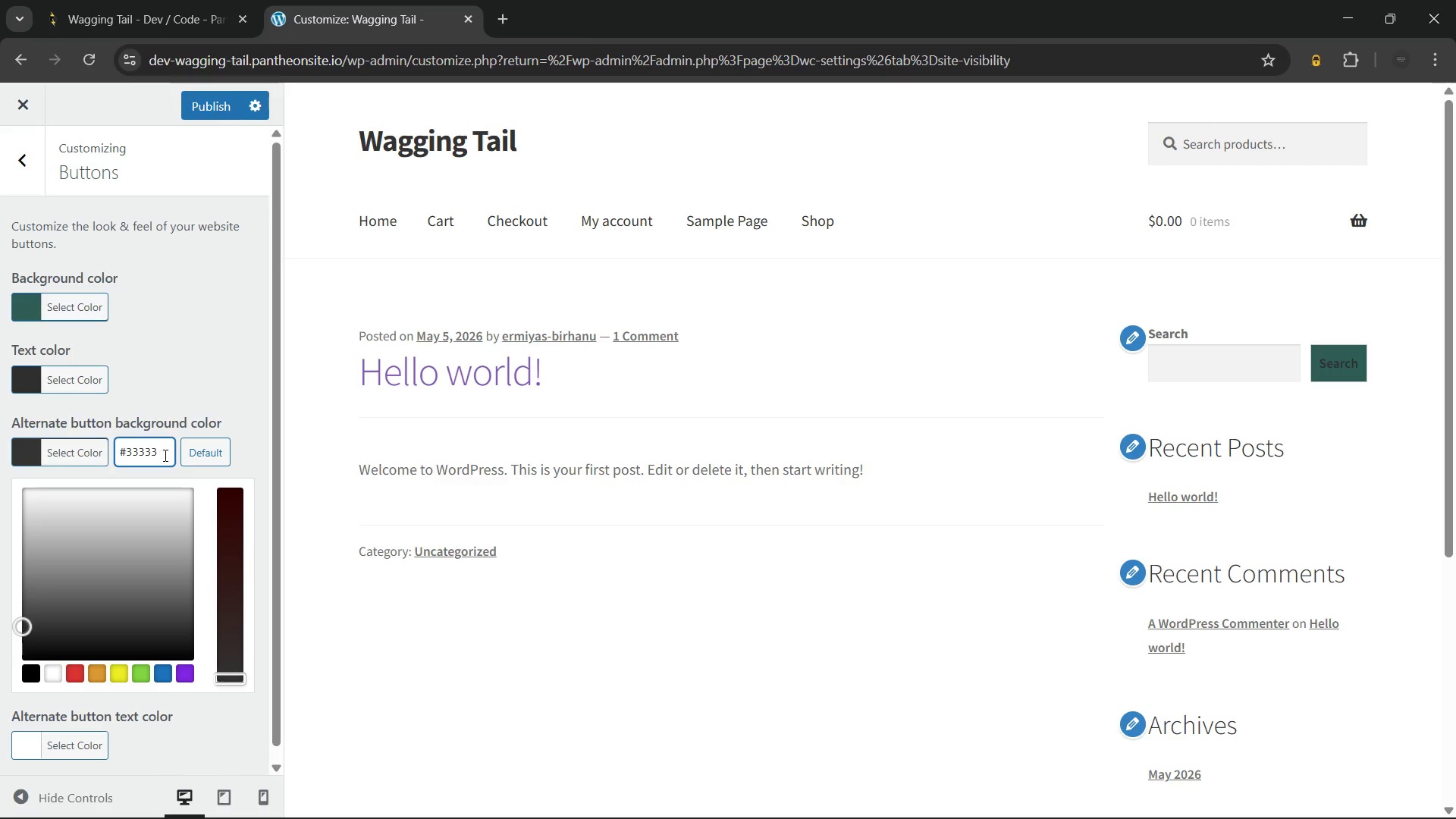 
key(Backspace)
key(Backspace)
key(Backspace)
key(Backspace)
key(Backspace)
key(Backspace)
type(2F5D5)
 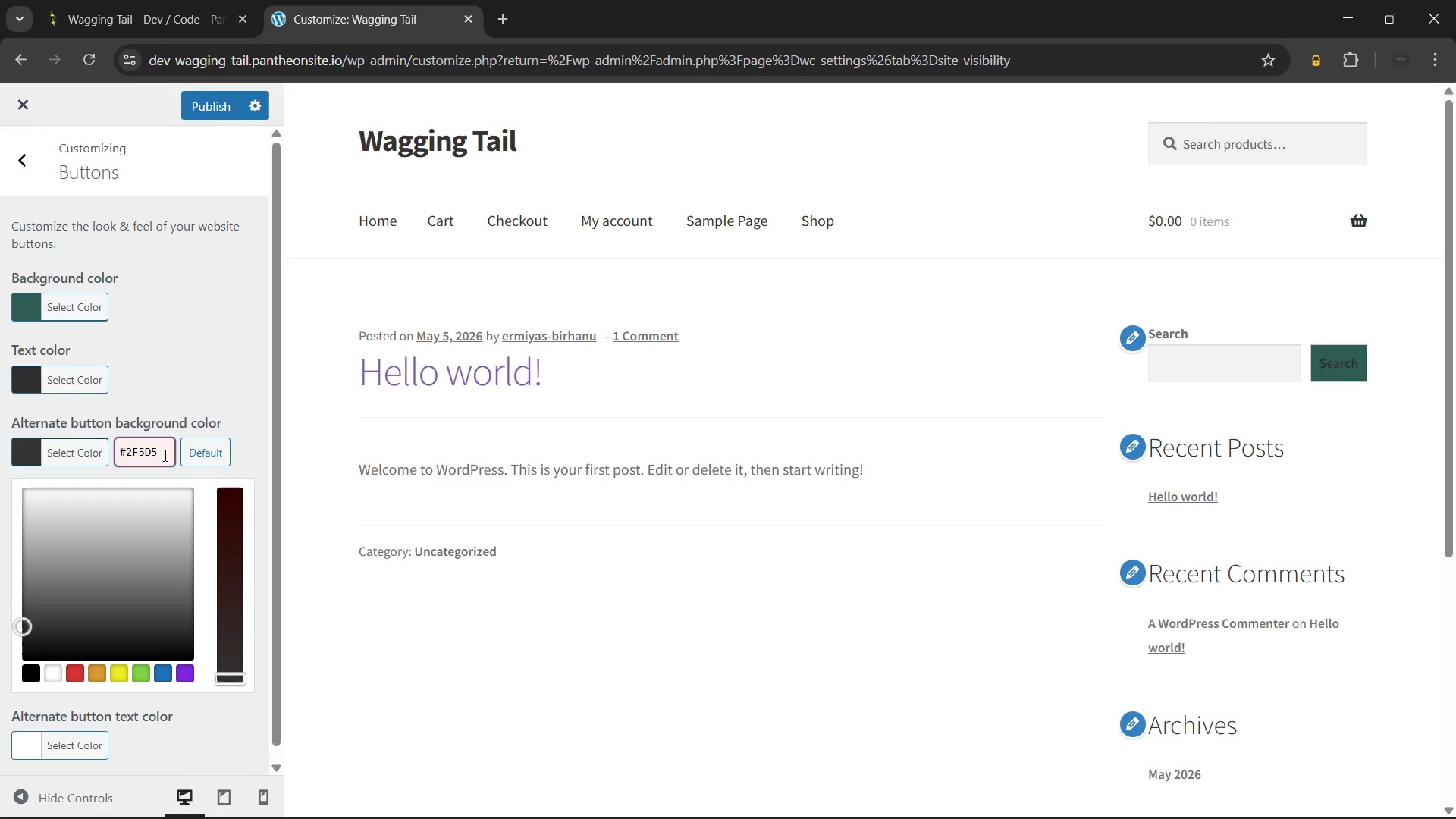 
wait(6.28)
 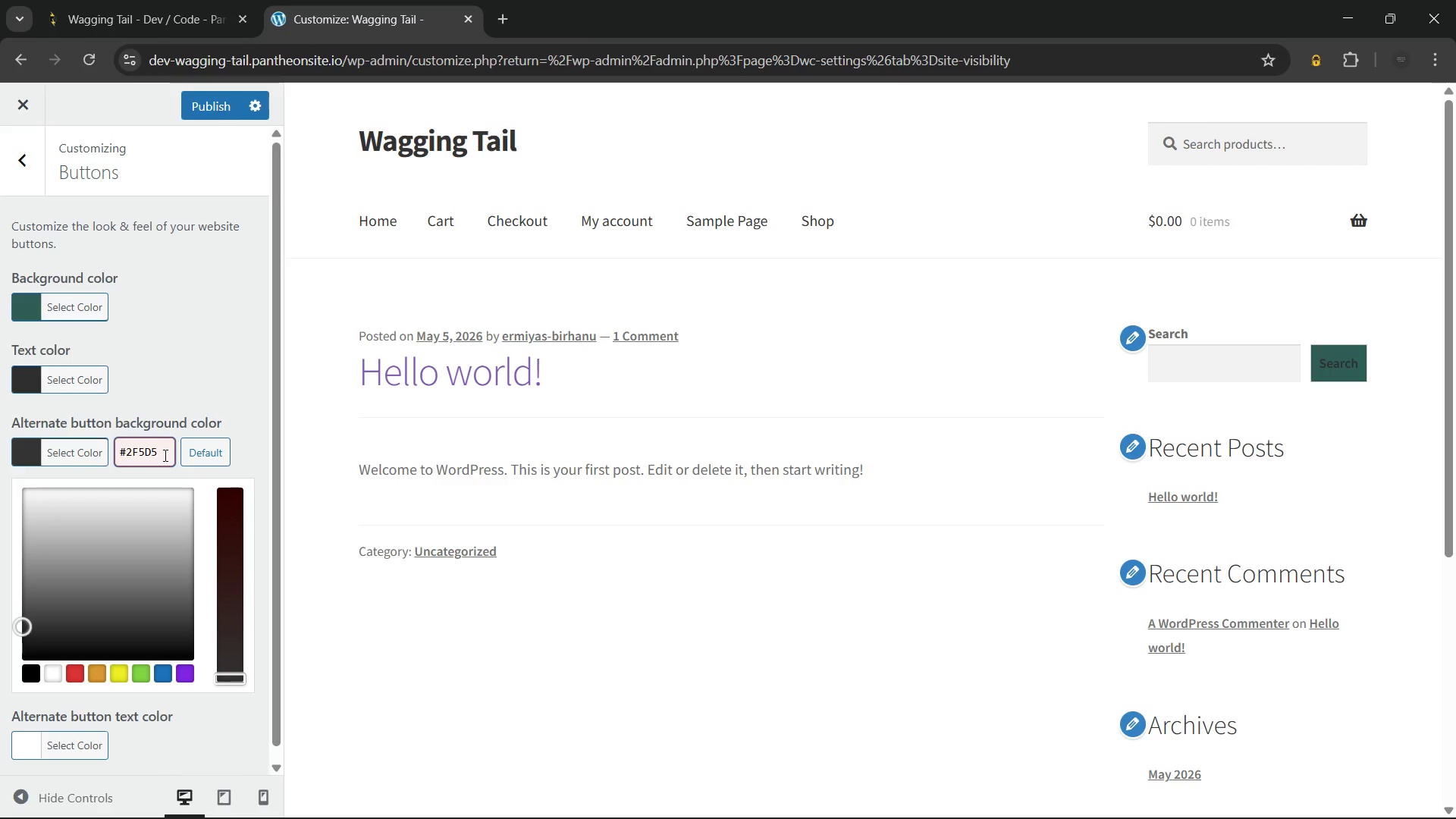 
key(0)
 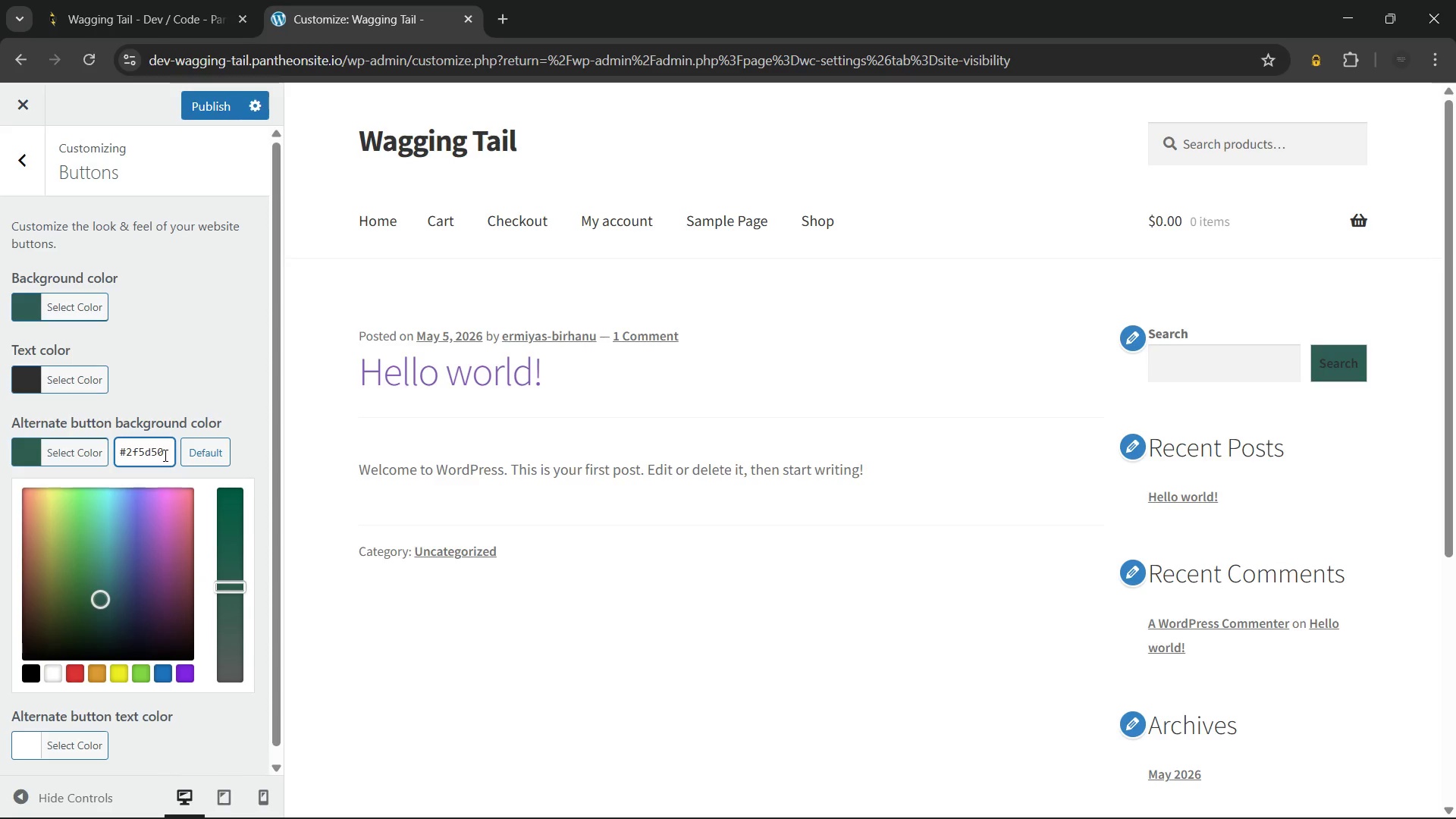 
wait(5.3)
 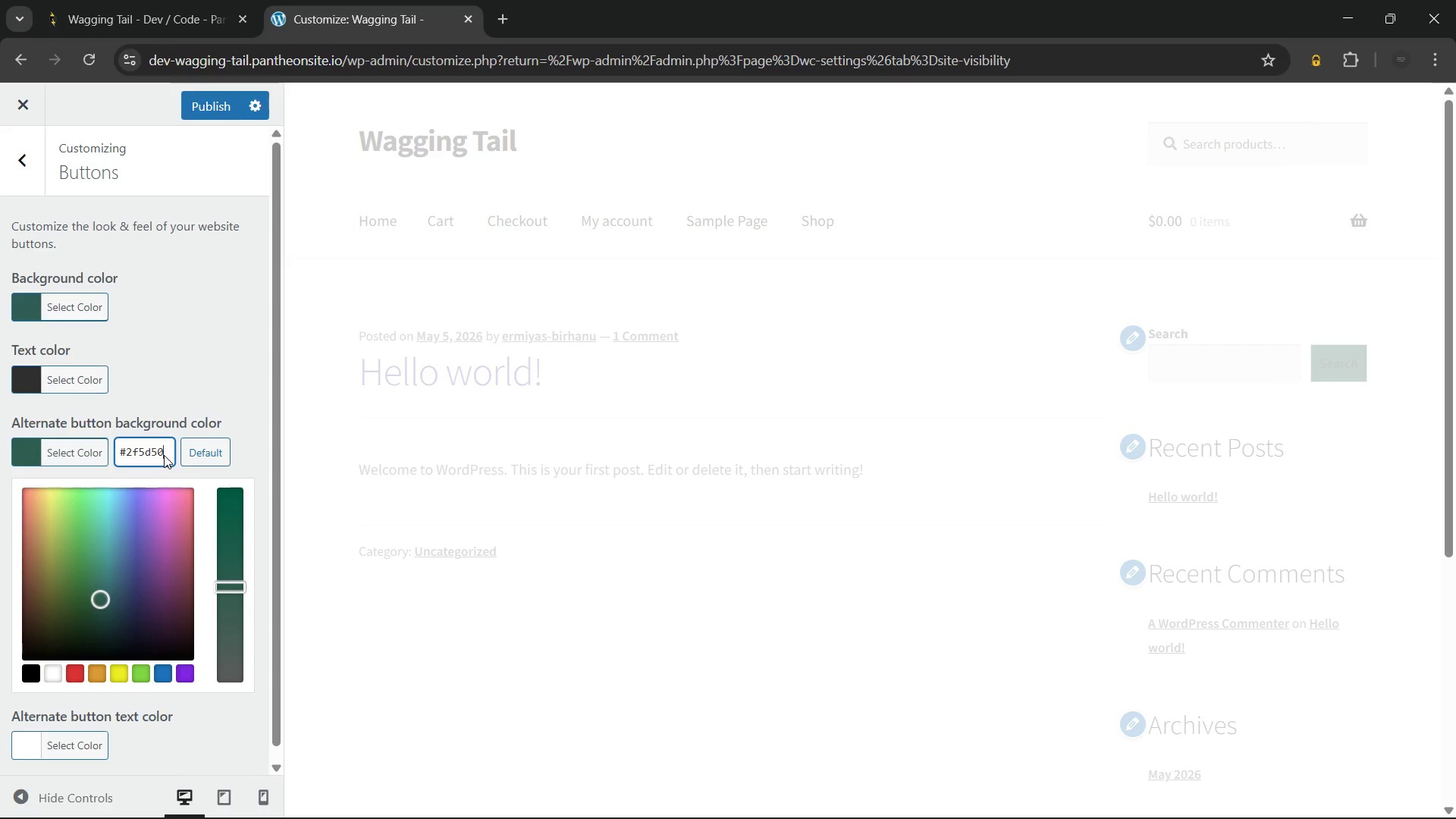 
left_click([218, 371])
 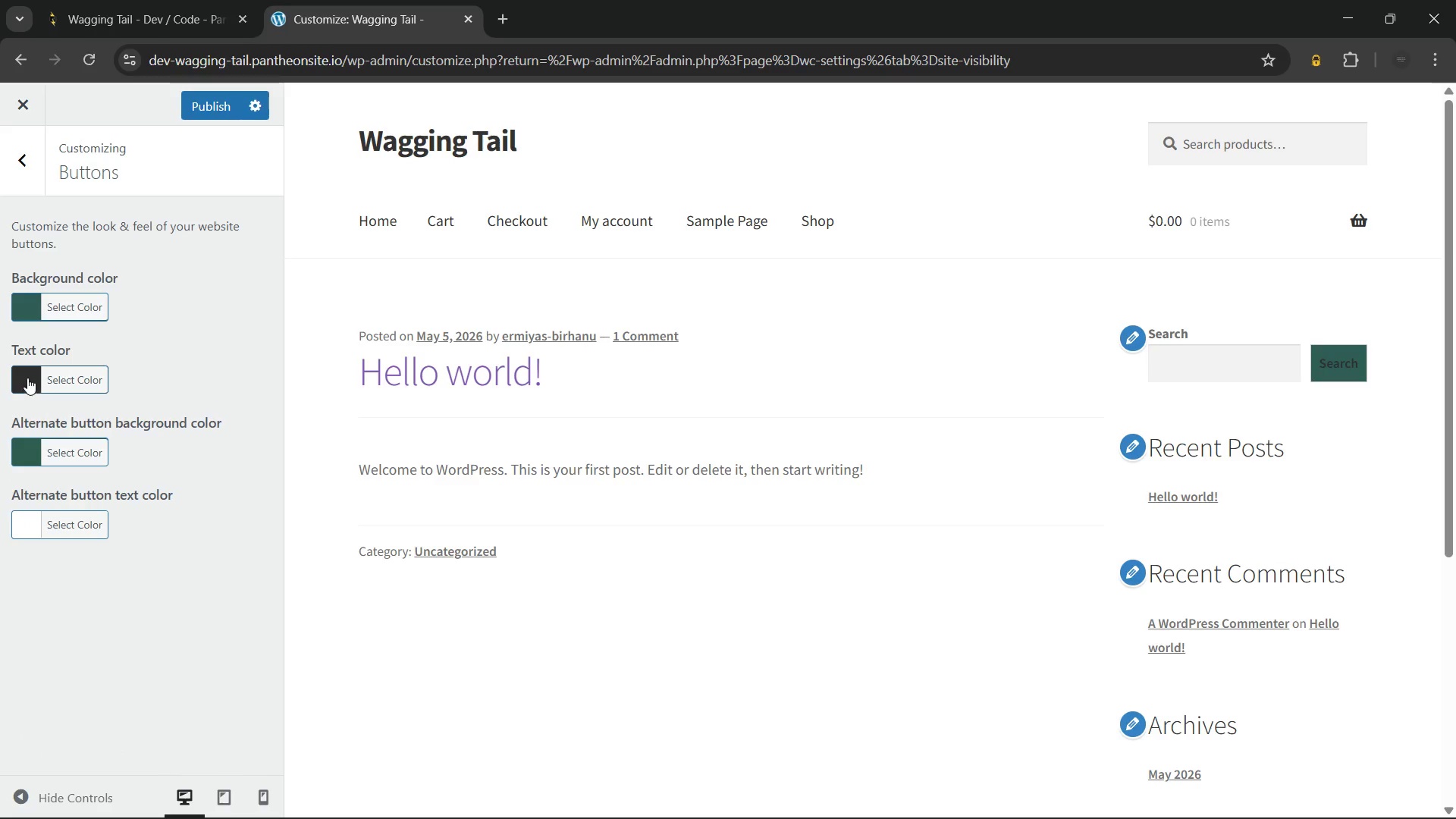 
left_click([27, 376])
 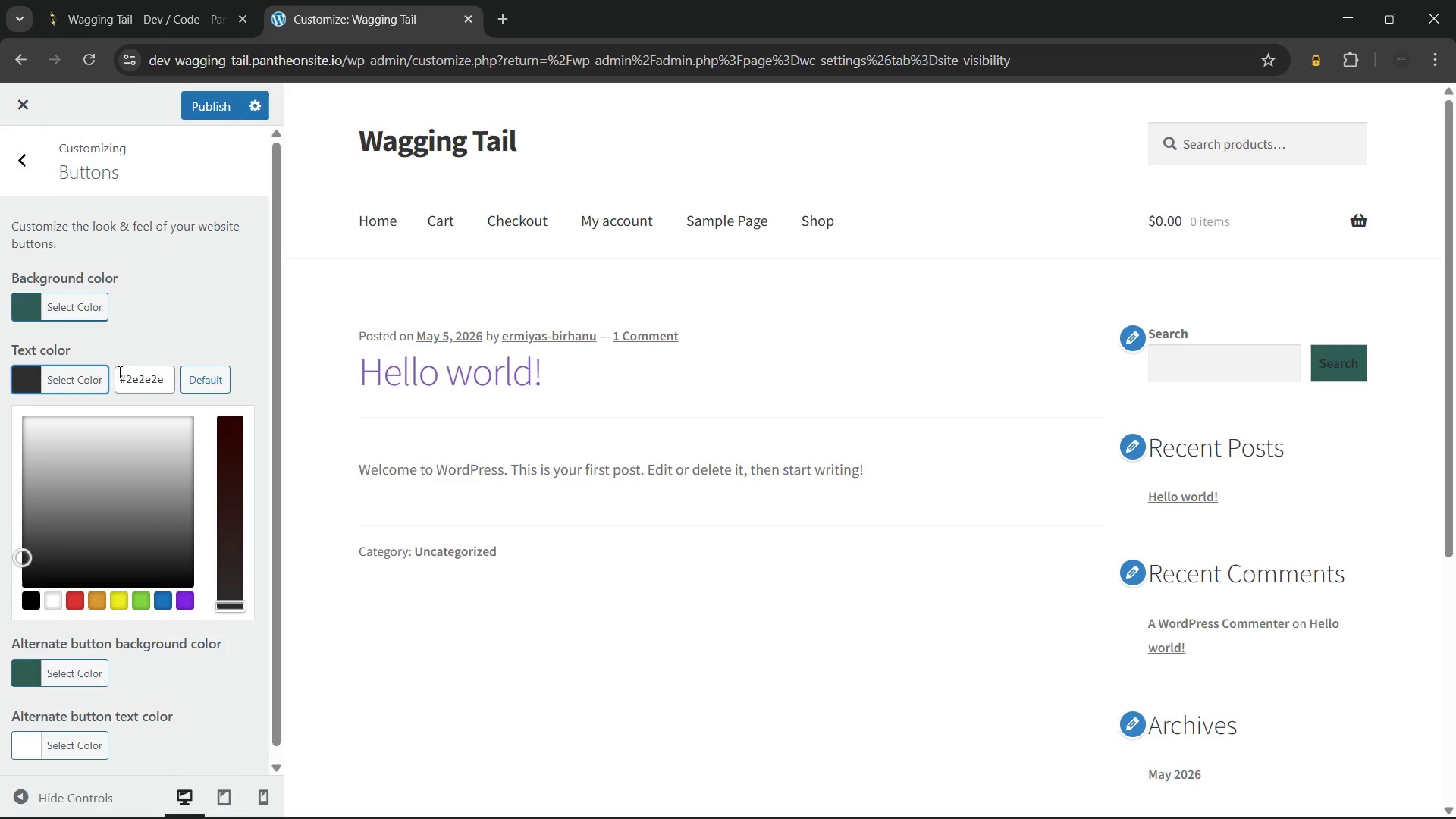 
left_click([171, 383])
 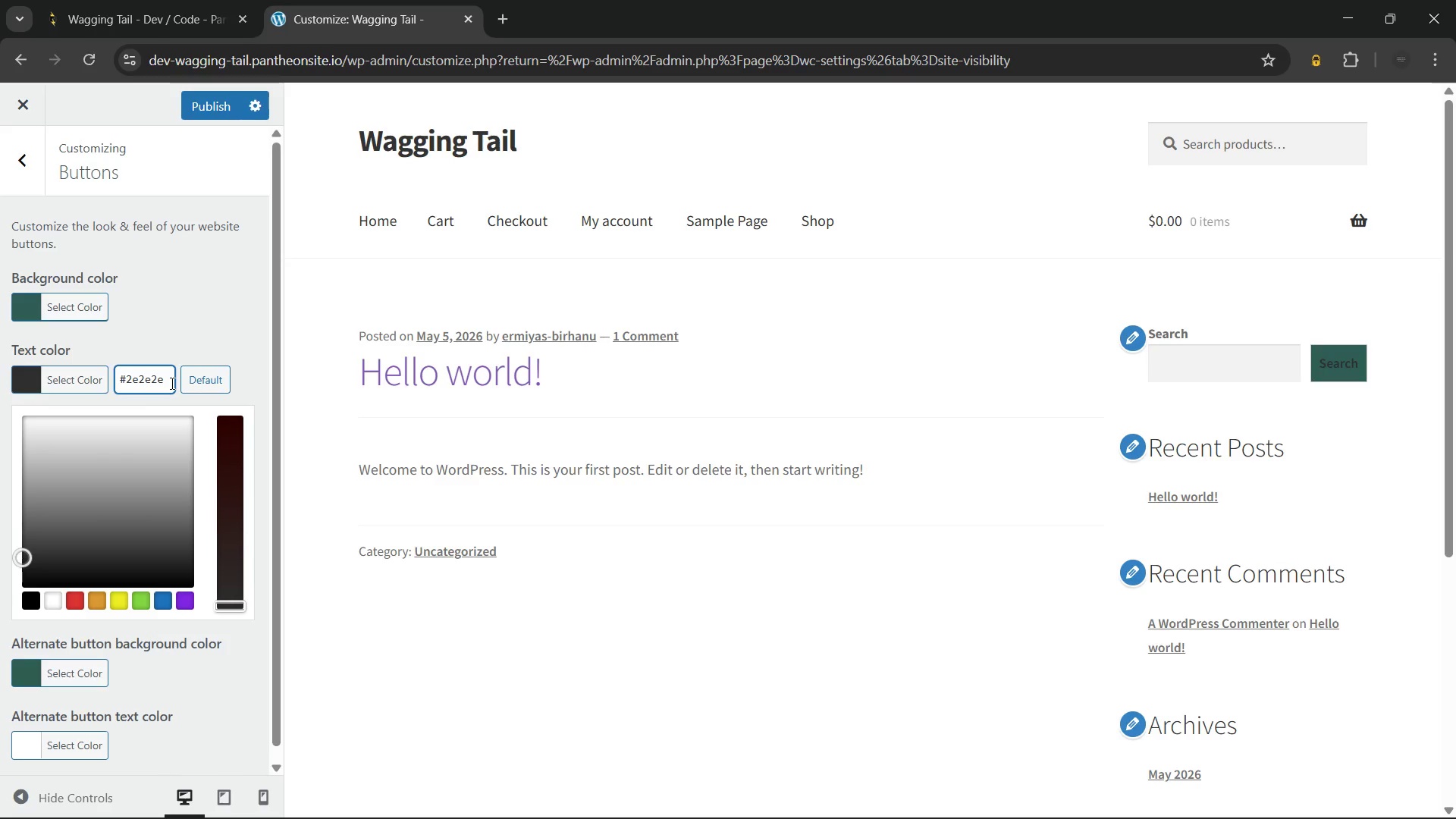 
key(Backspace)
 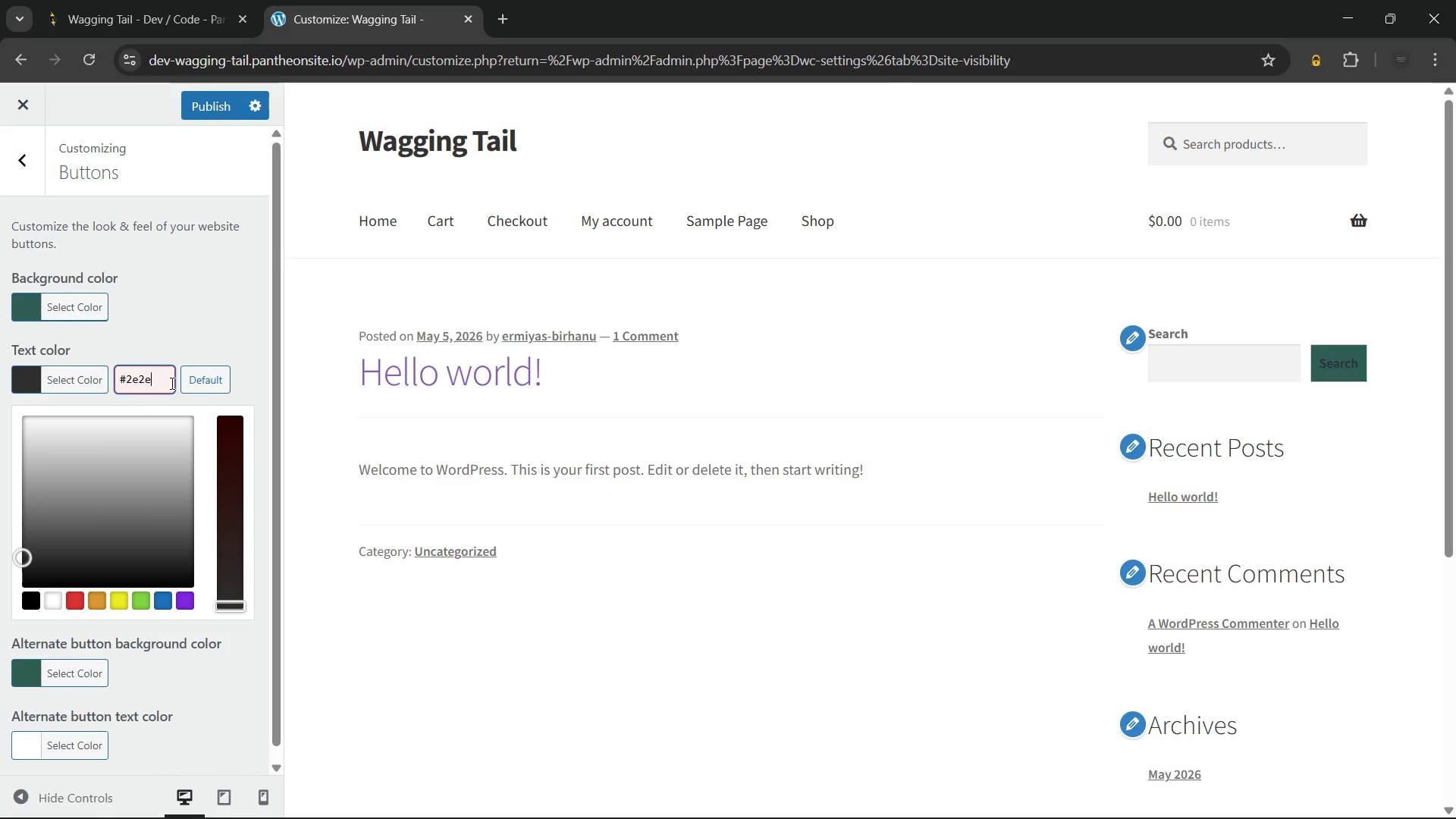 
key(Backspace)
 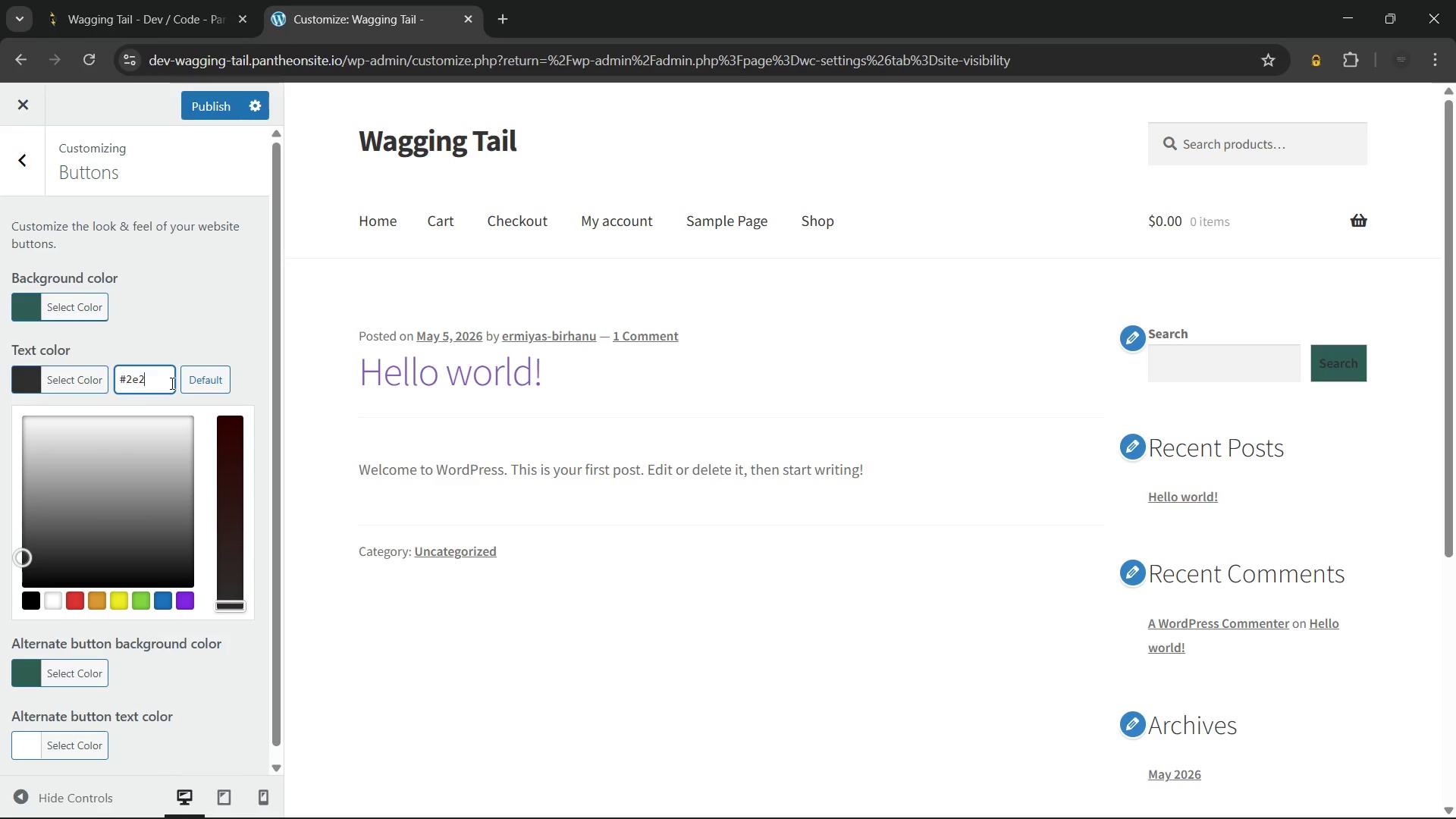 
key(Backspace)
 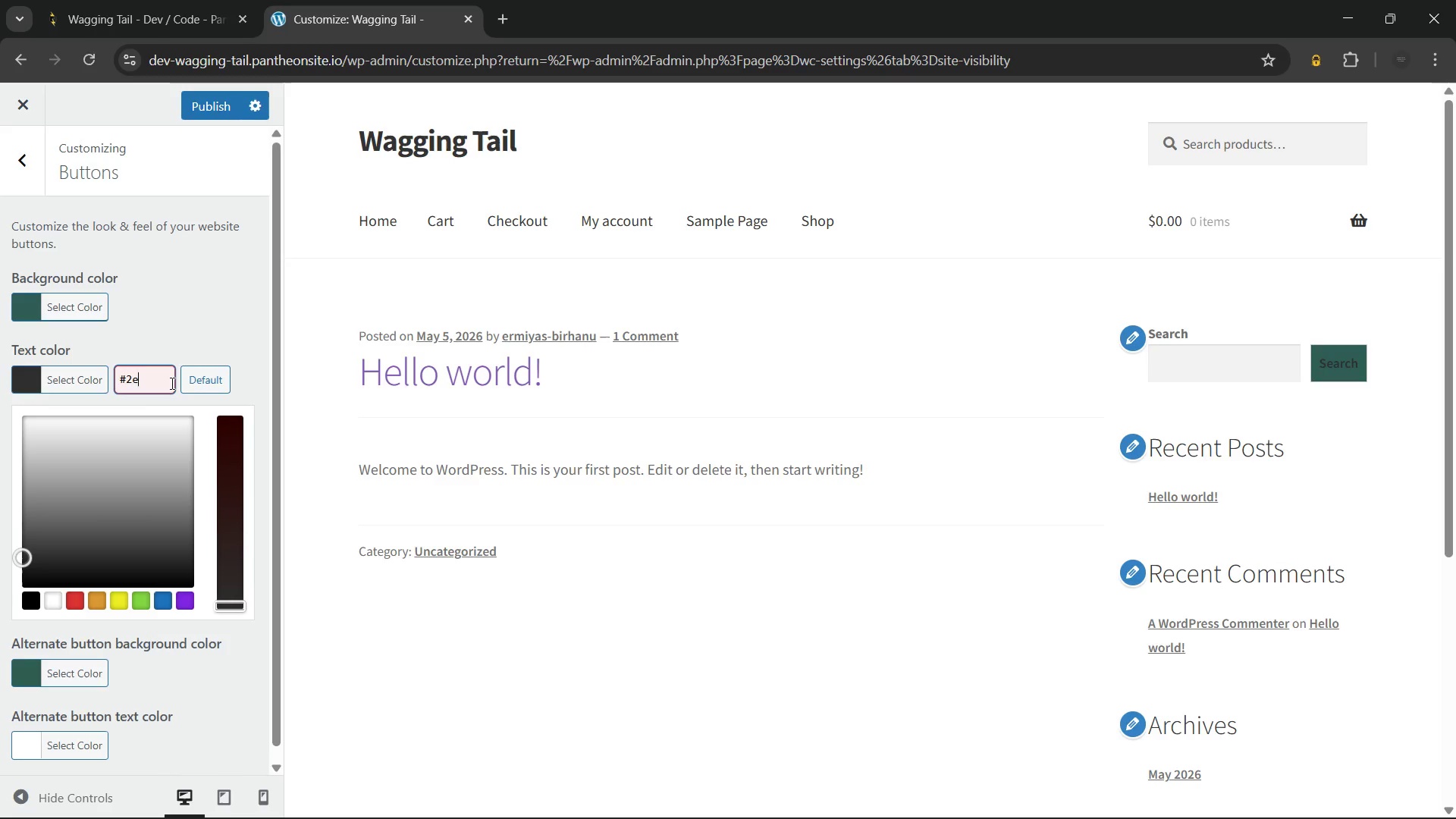 
key(Backspace)
 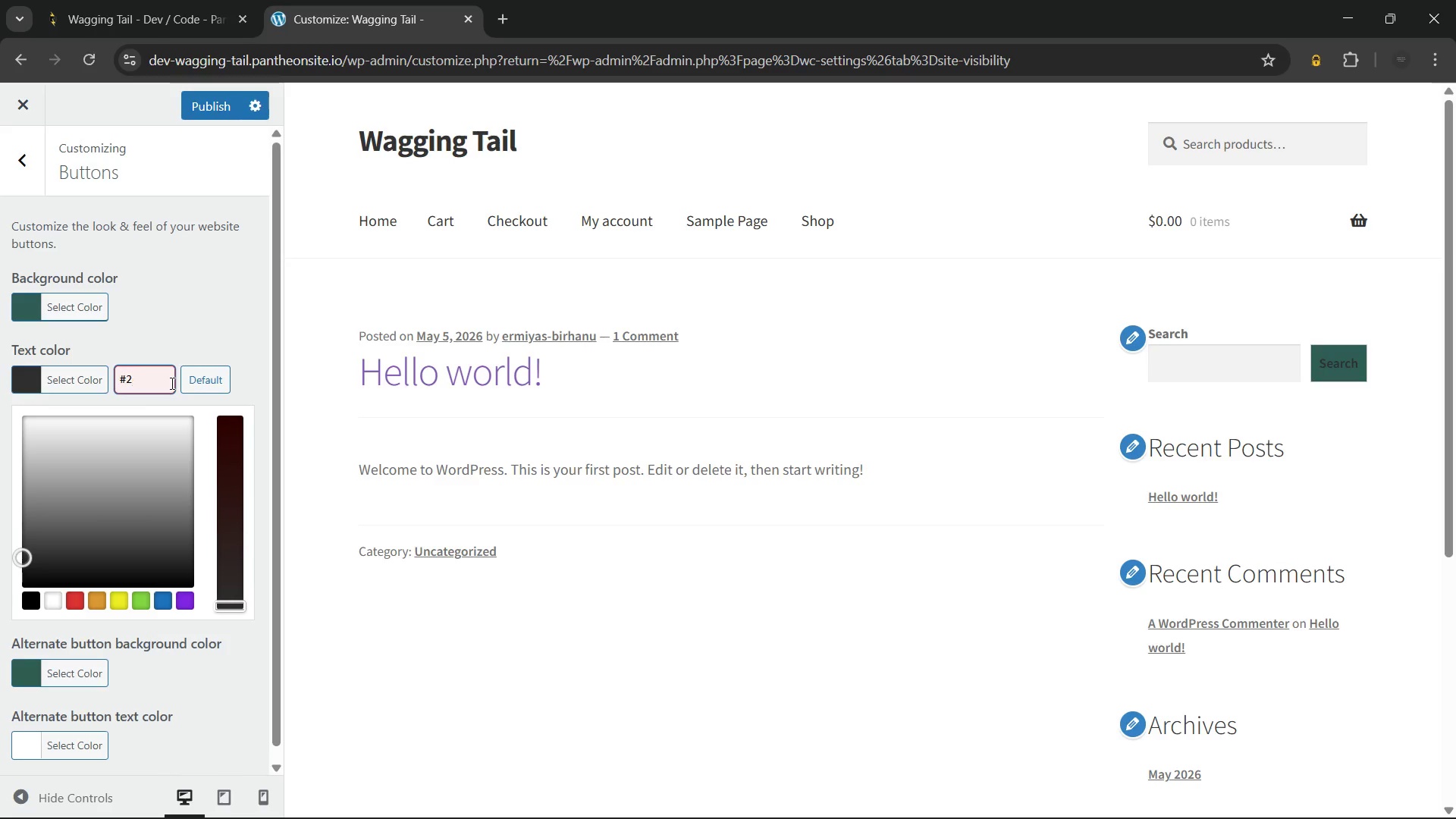 
key(Backspace)
 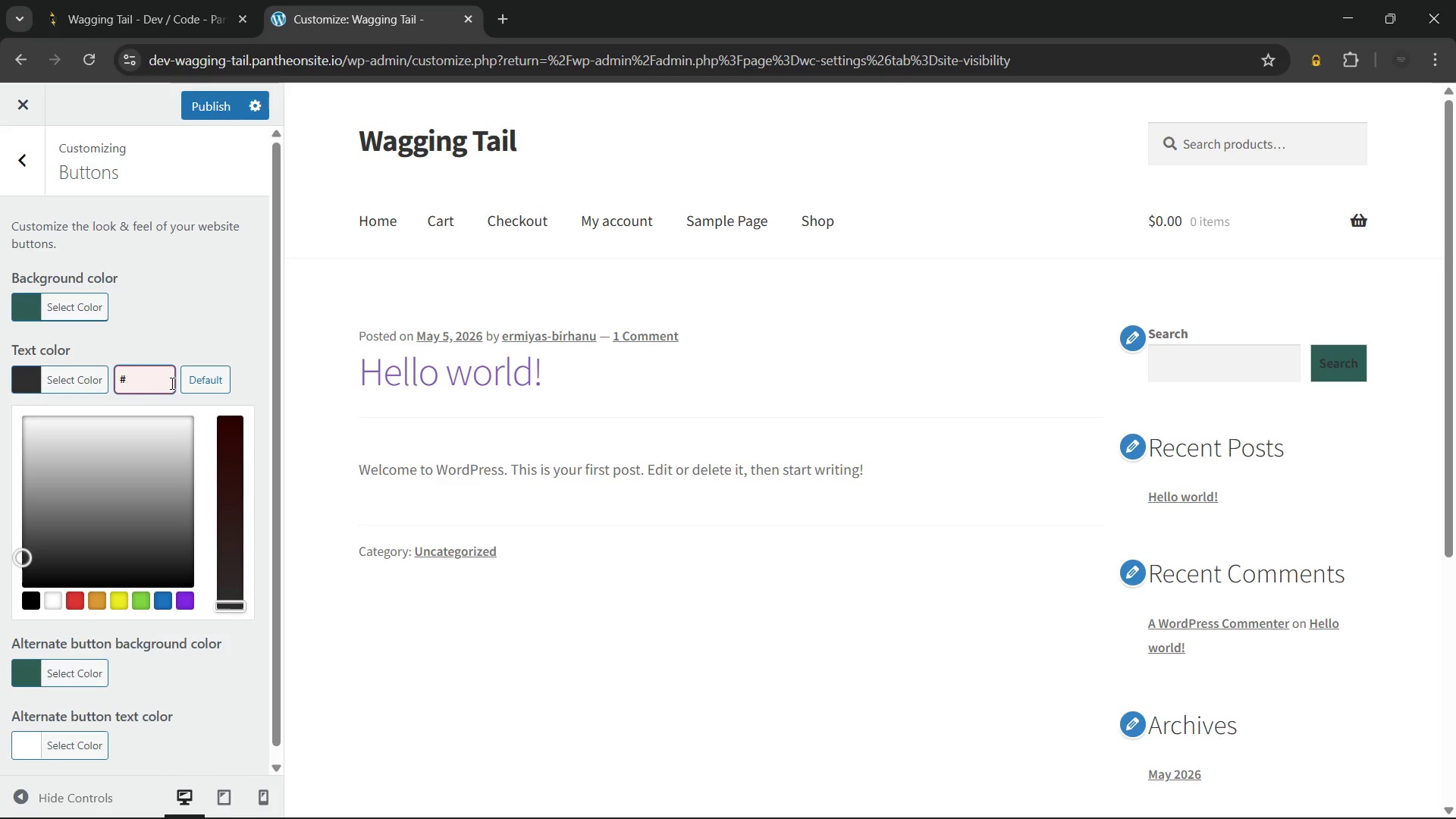 
key(Backspace)
 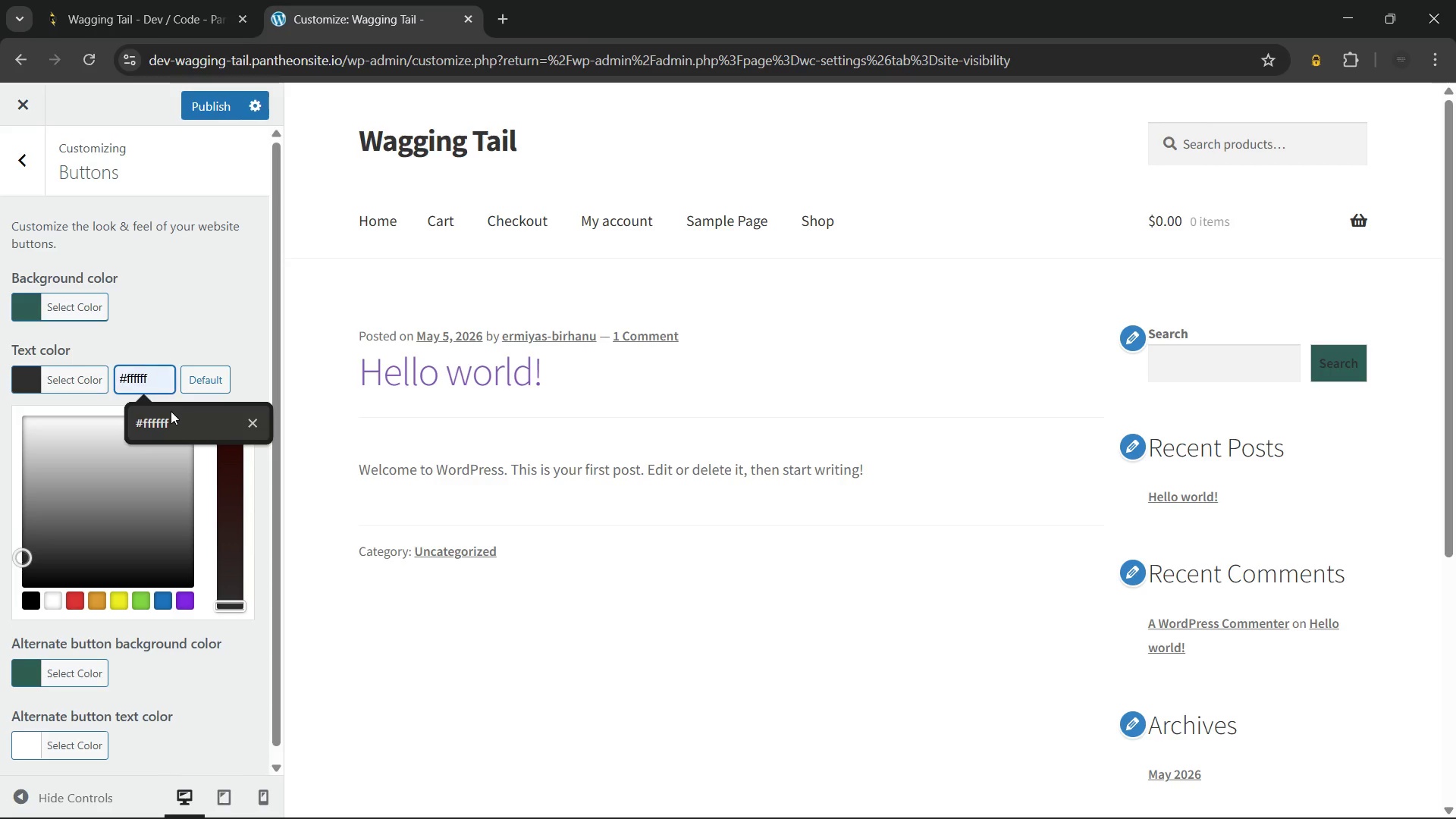 
left_click([173, 419])
 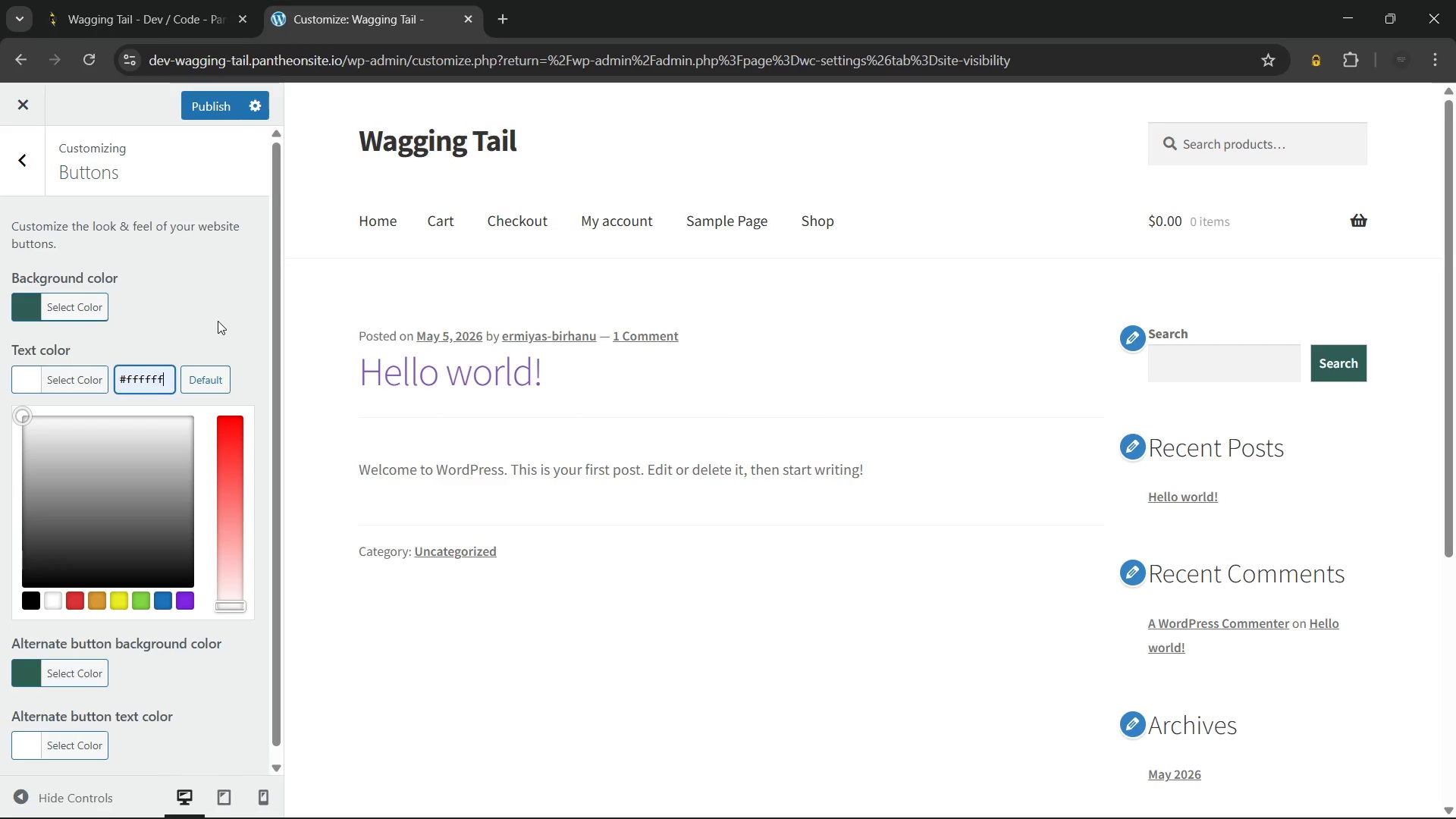 
left_click([218, 321])
 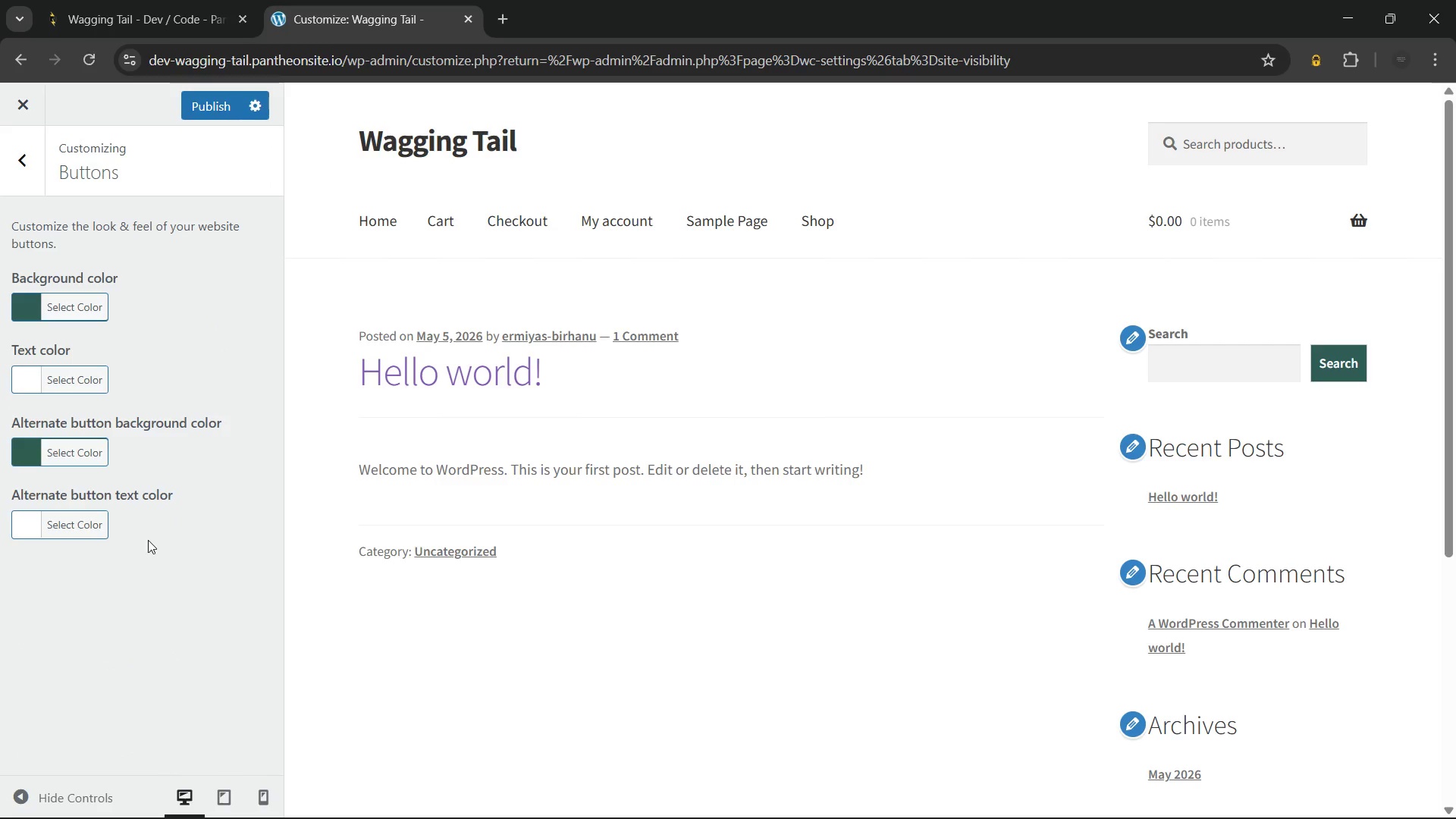 
wait(5.39)
 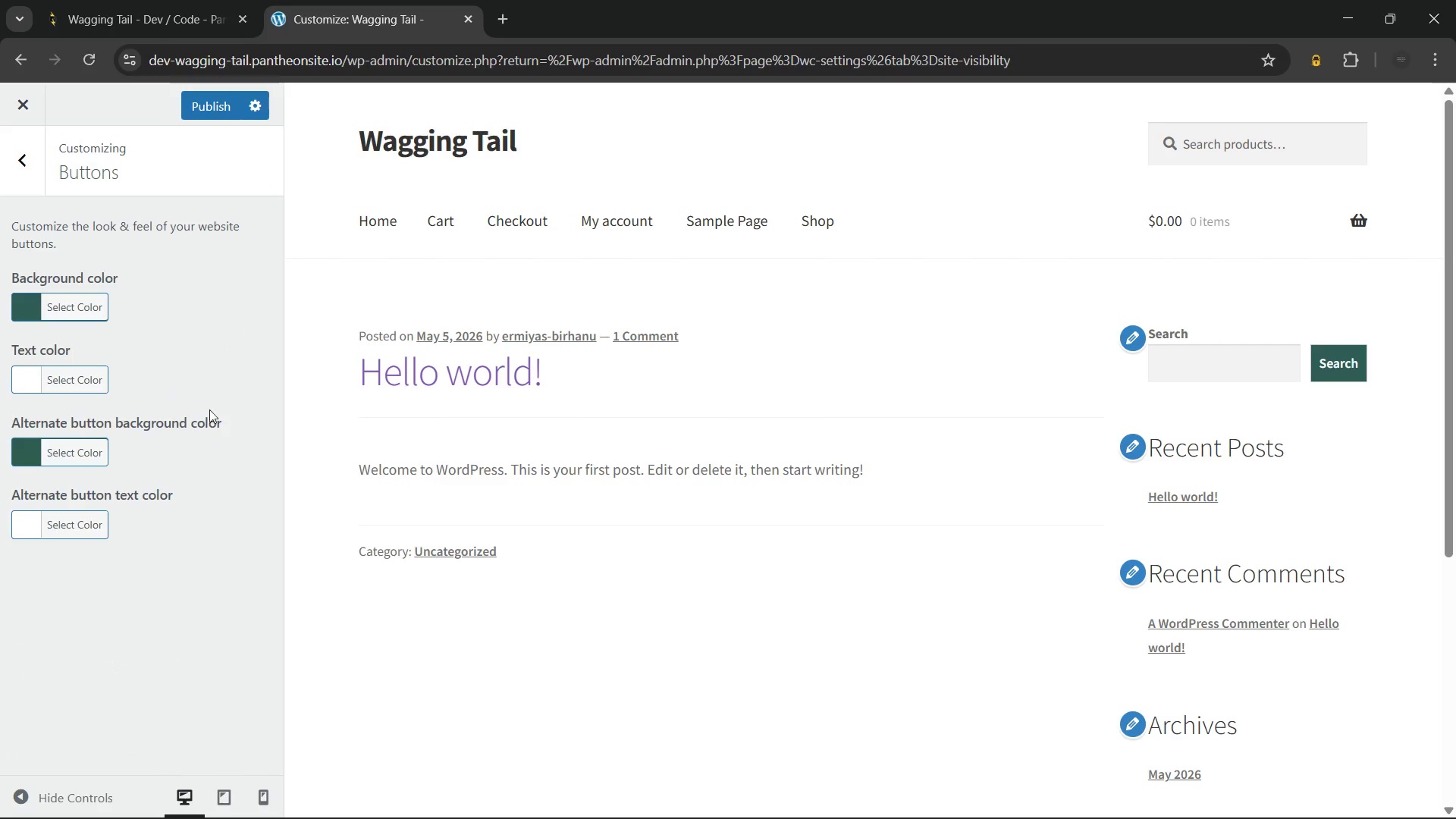 
left_click([19, 158])
 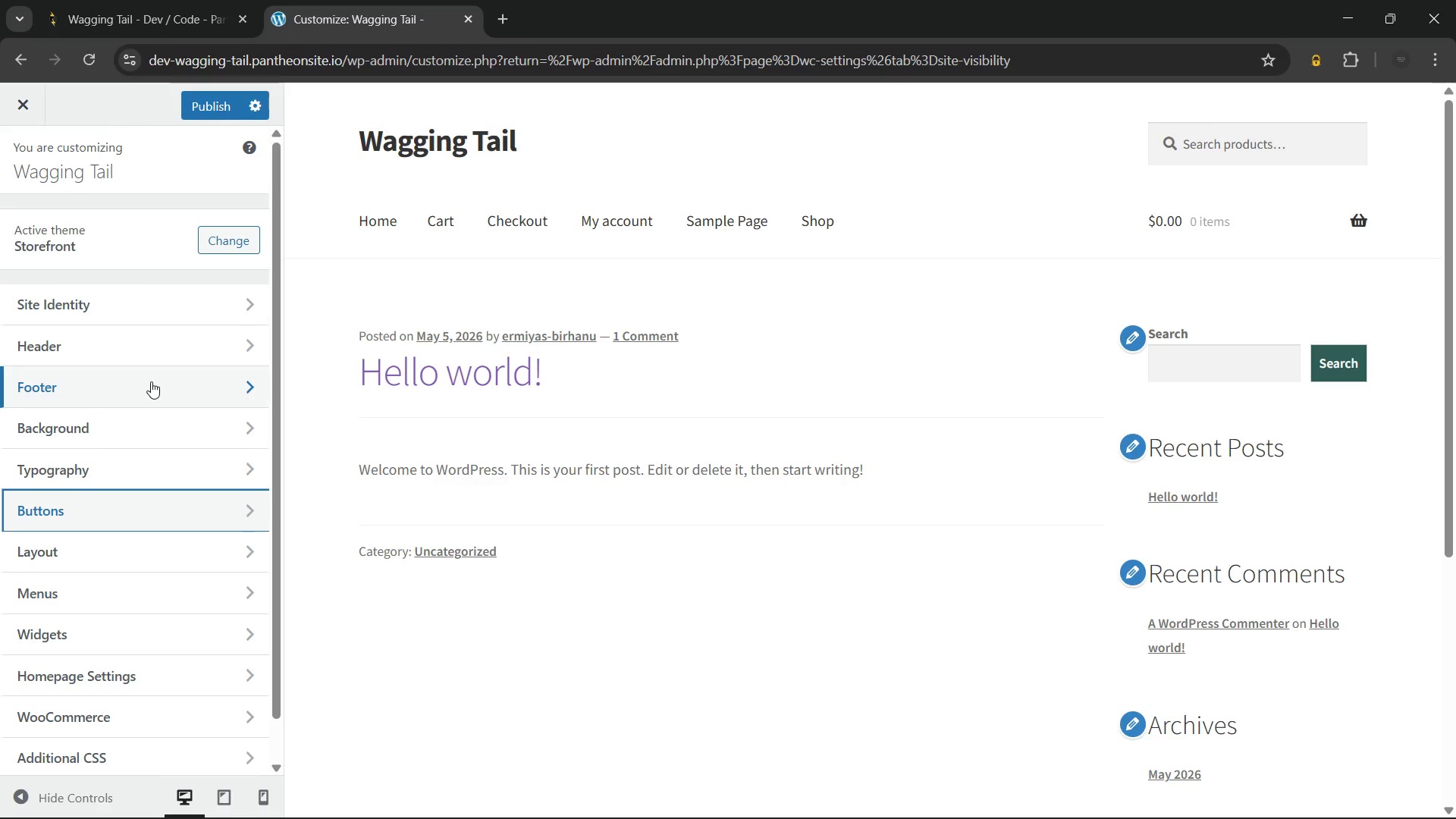 
wait(9.06)
 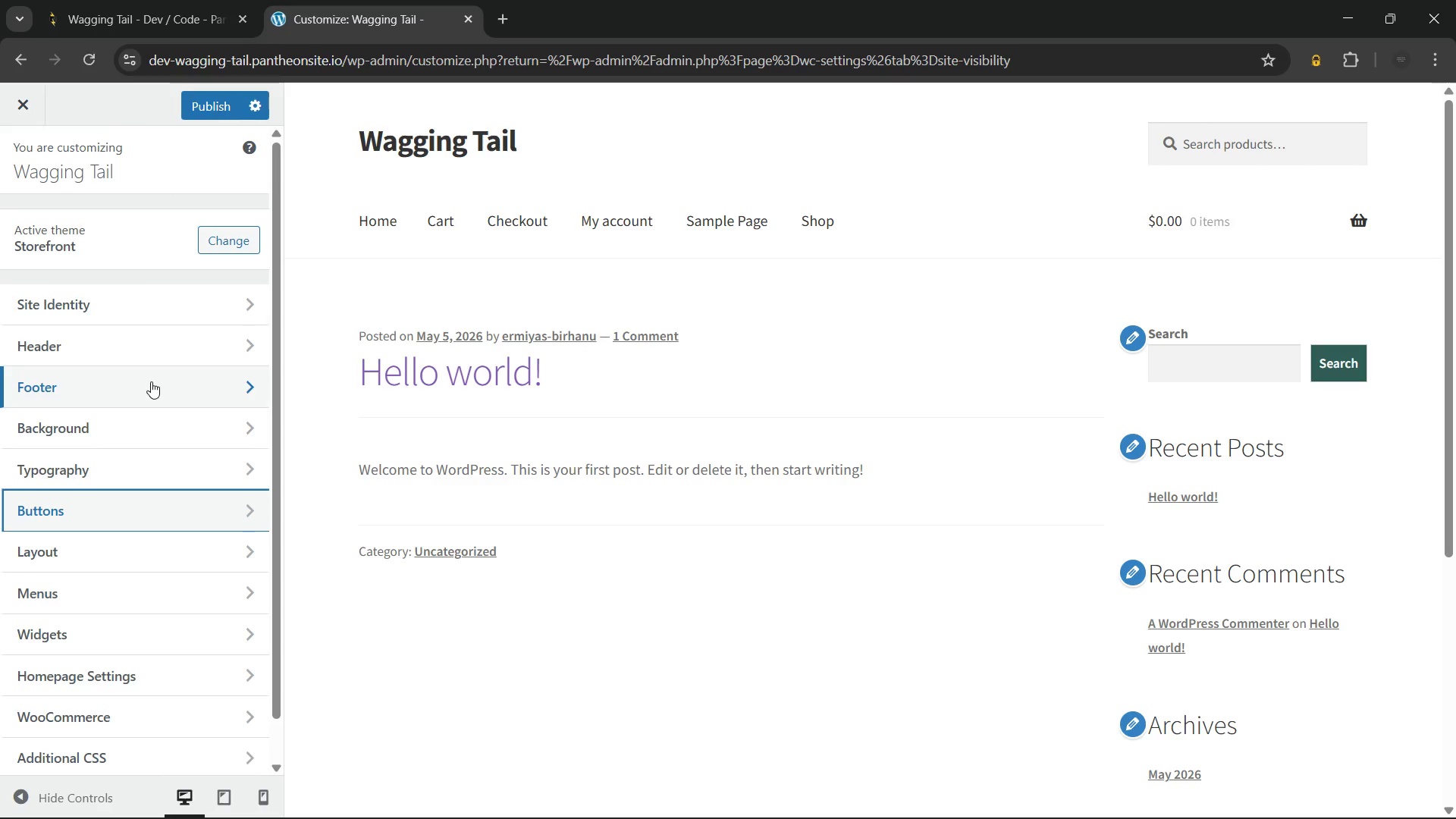 
left_click([173, 384])
 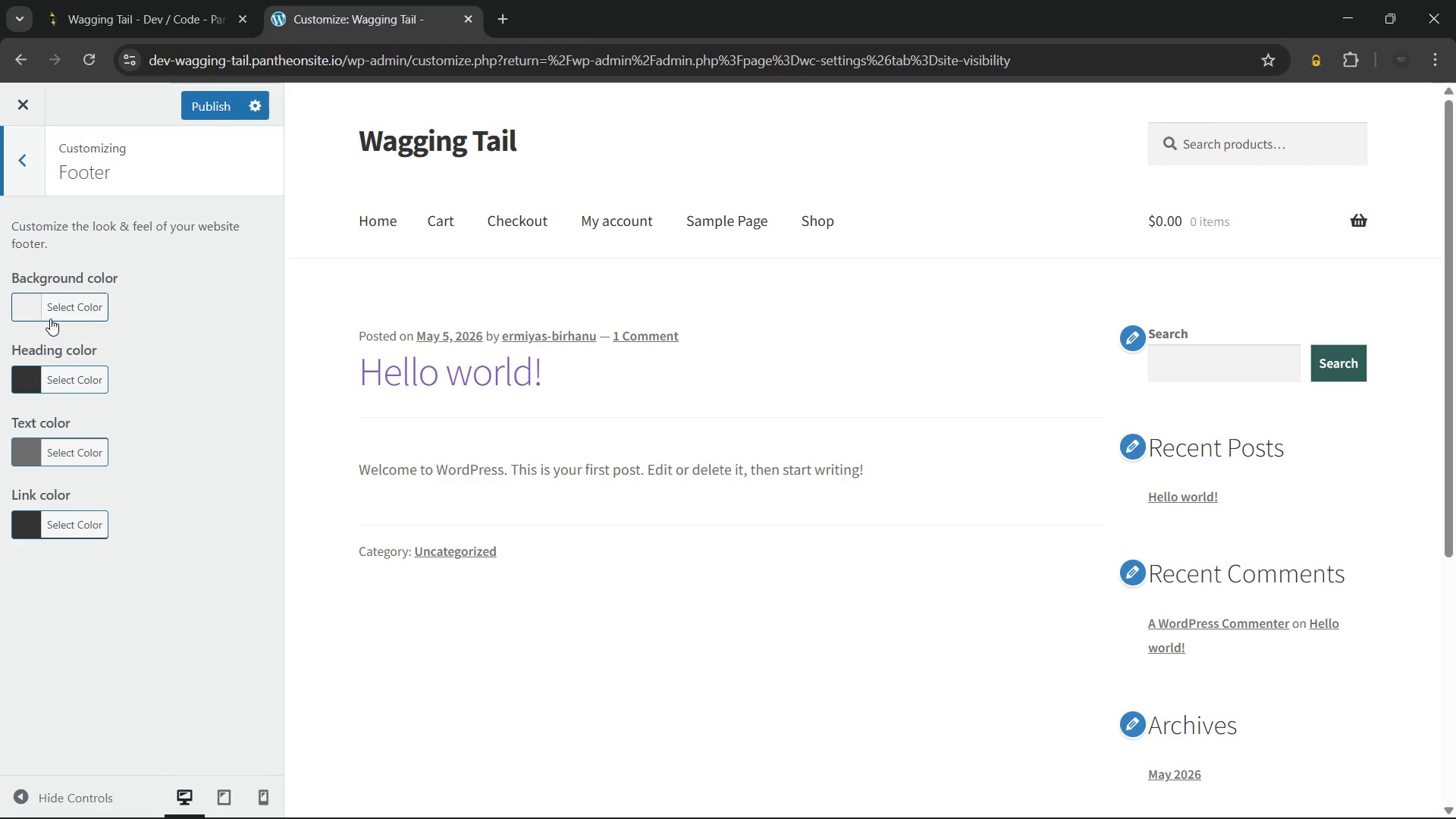 
left_click([29, 300])
 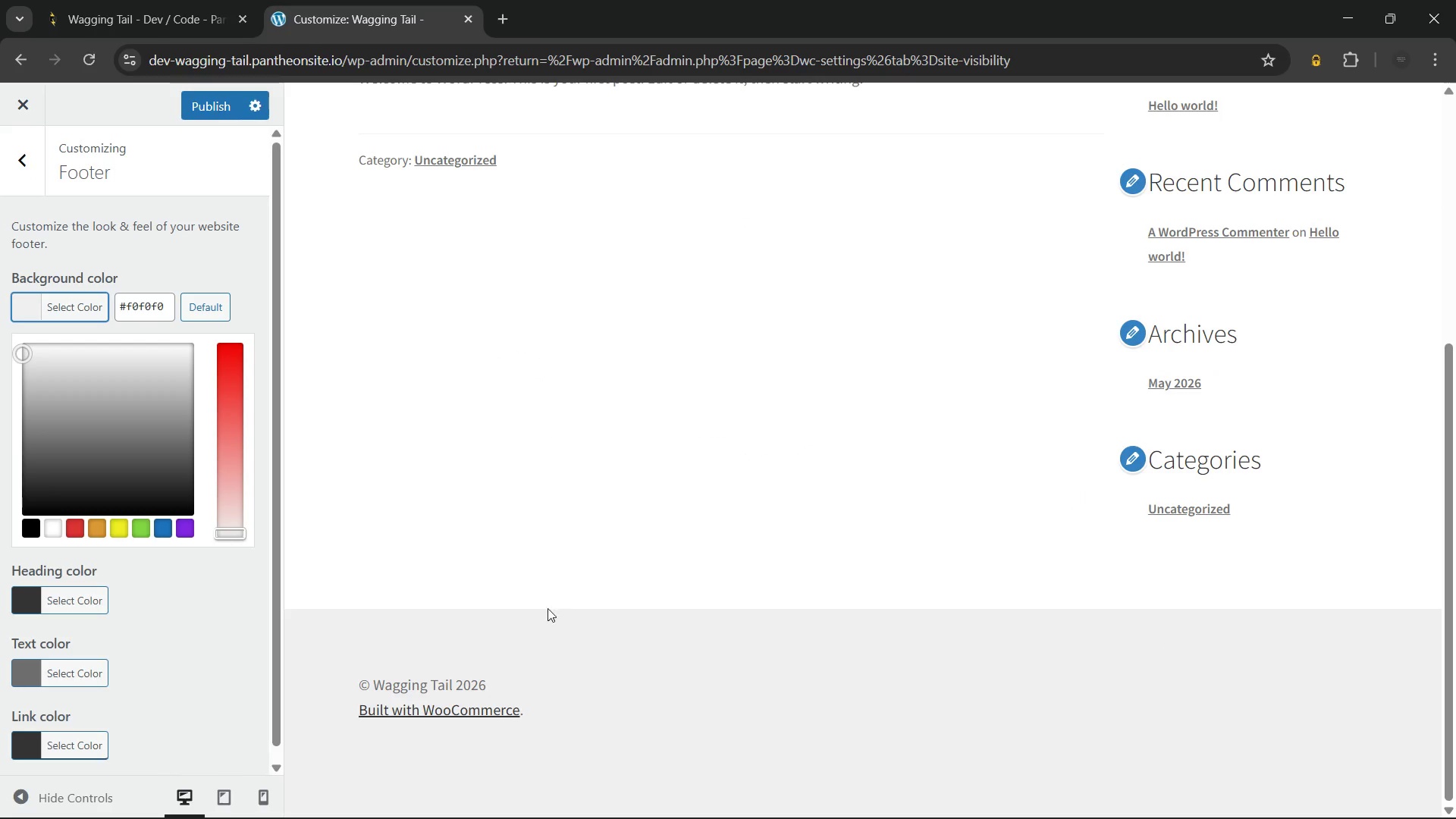 
wait(7.11)
 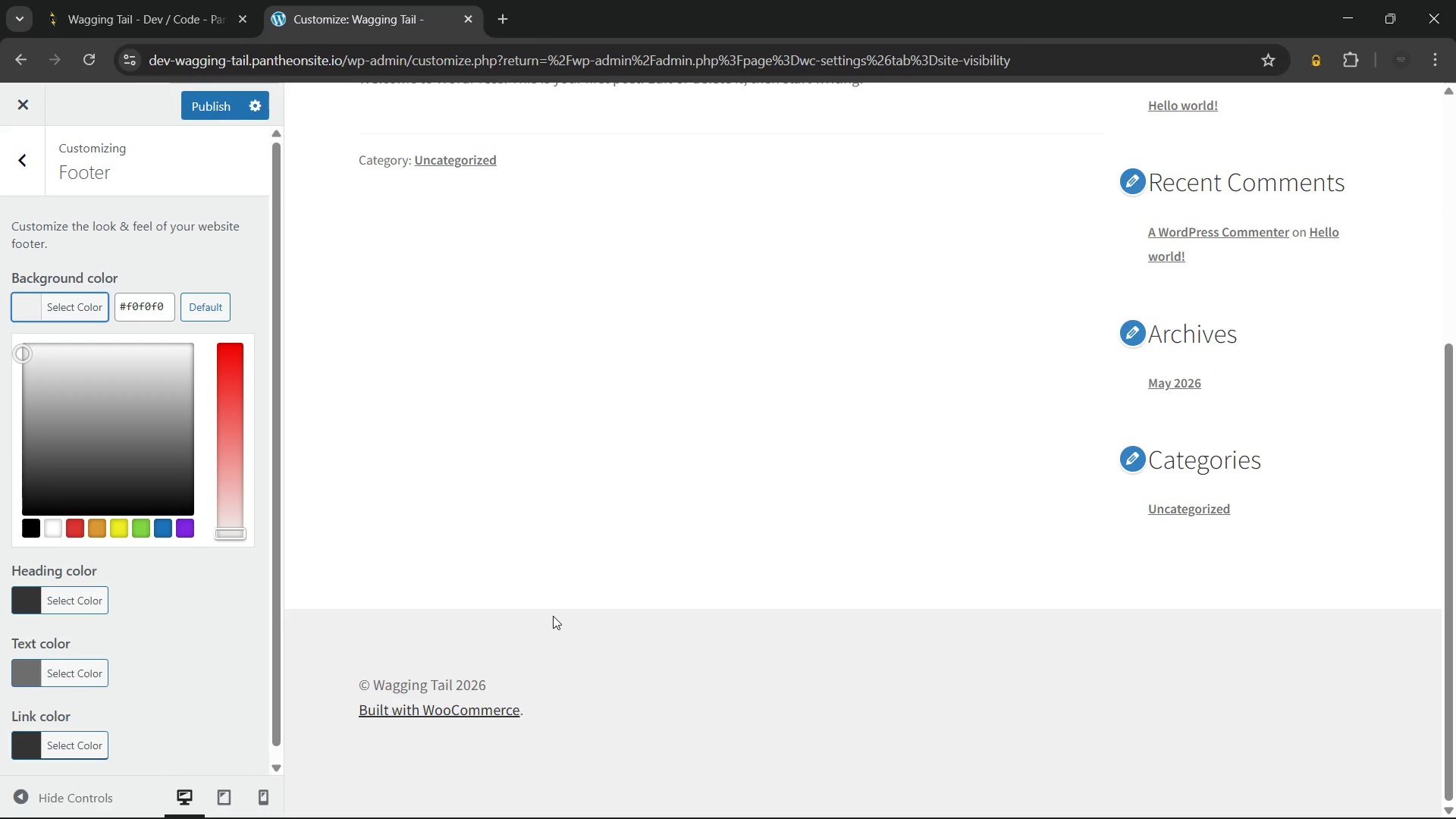 
left_click([168, 307])
 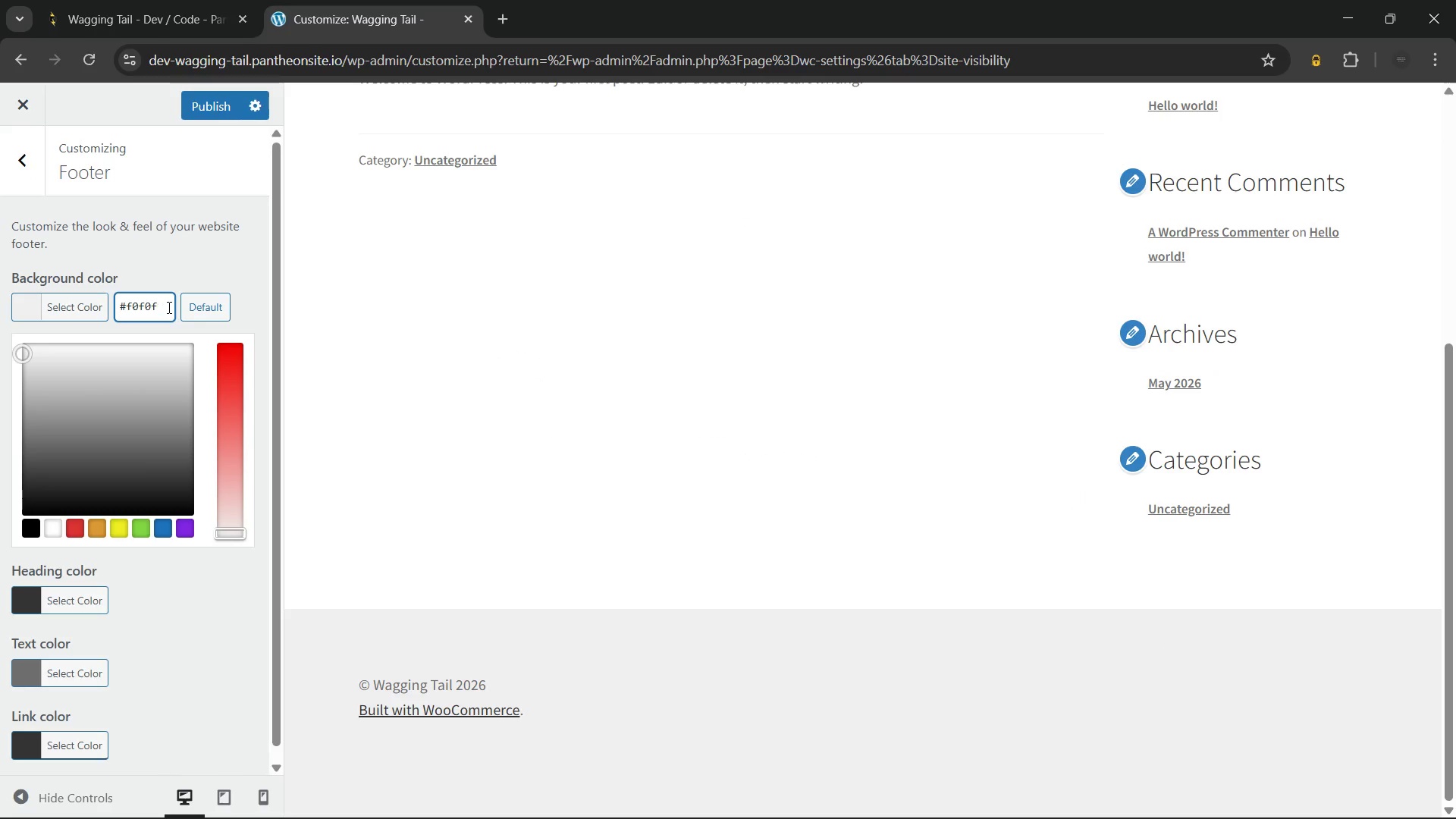 
key(Backspace)
key(Backspace)
key(Backspace)
key(Backspace)
key(Backspace)
key(Backspace)
type(F5F5F6)
 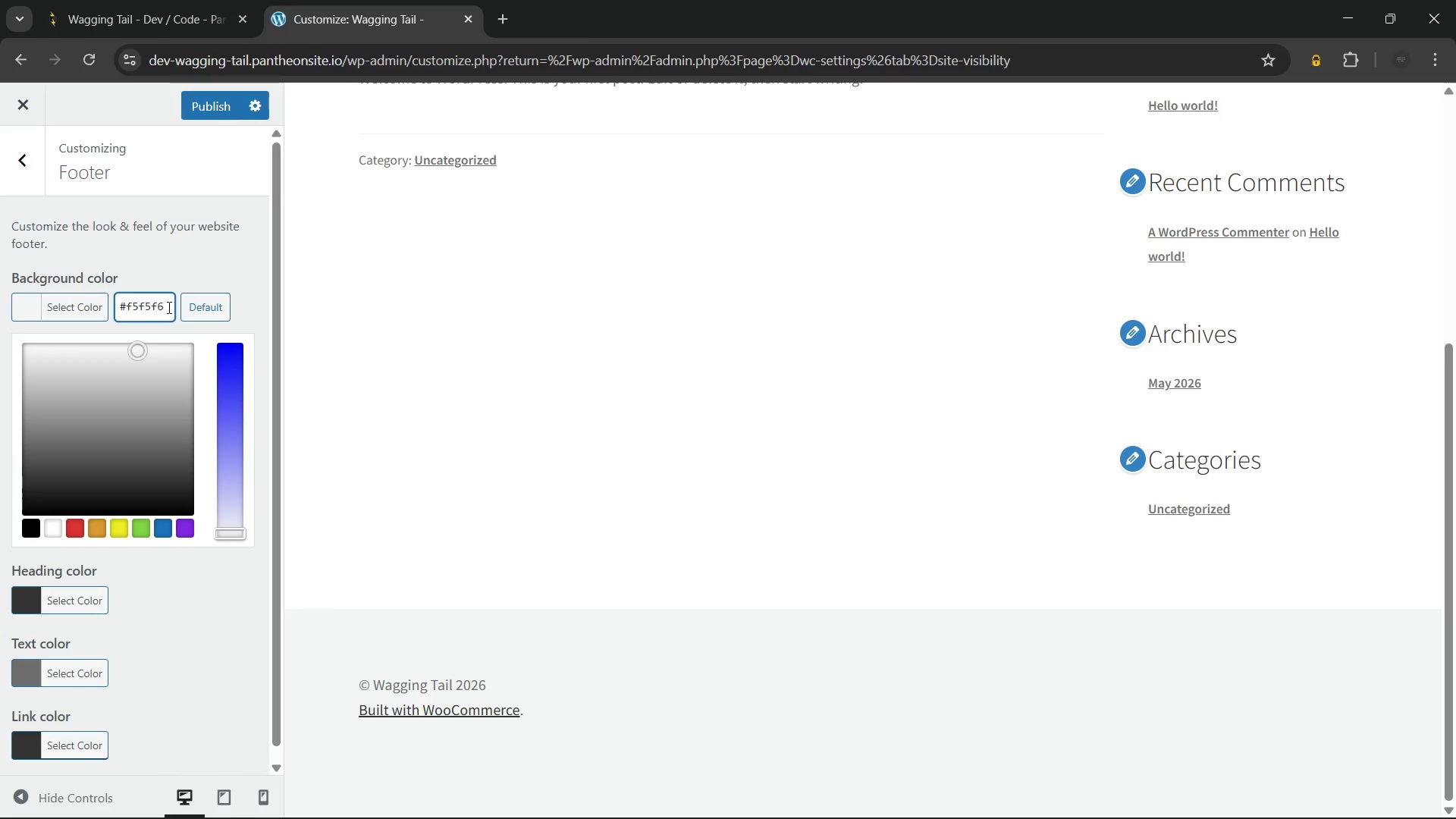 
wait(9.81)
 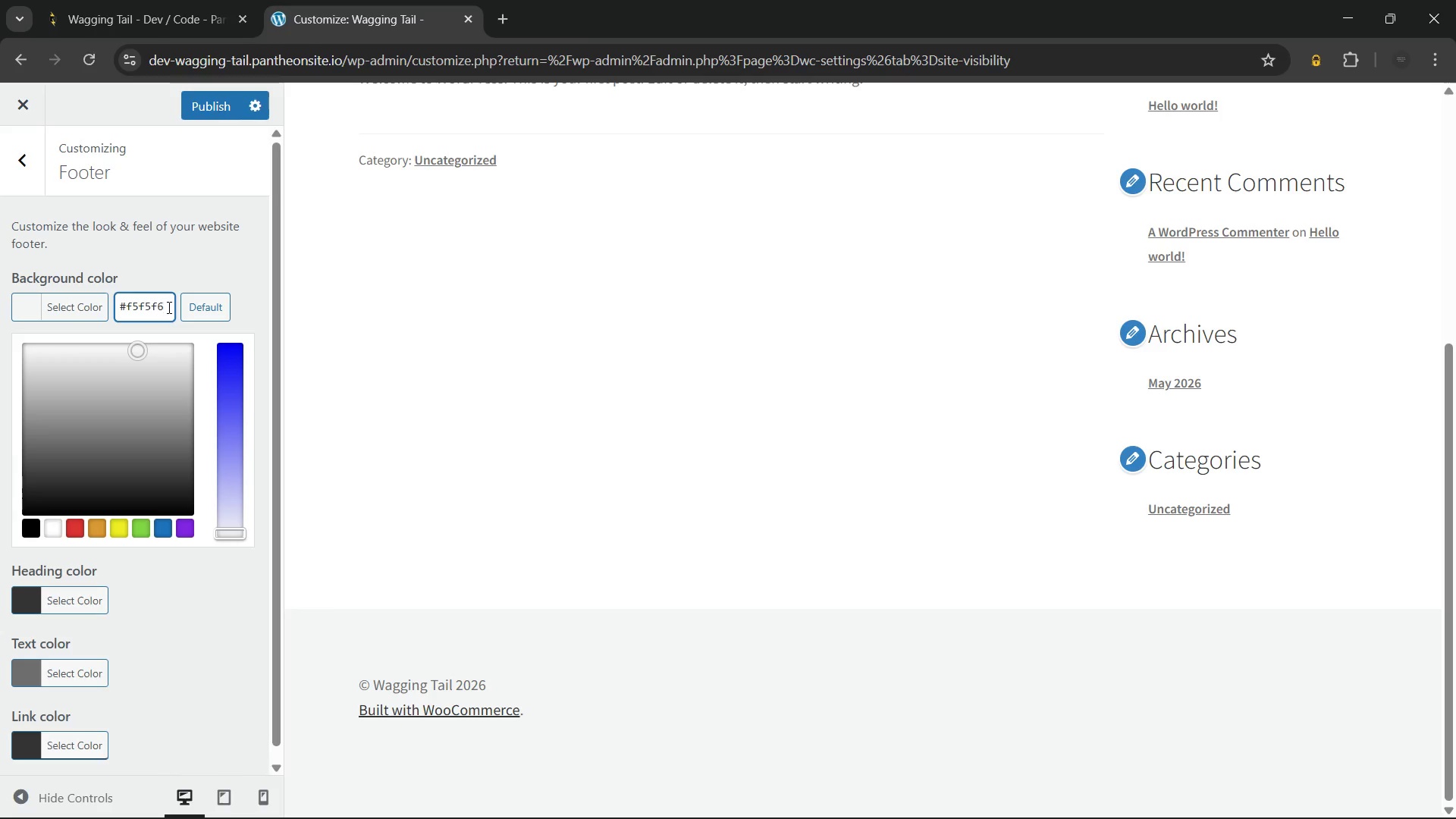 
left_click([32, 666])
 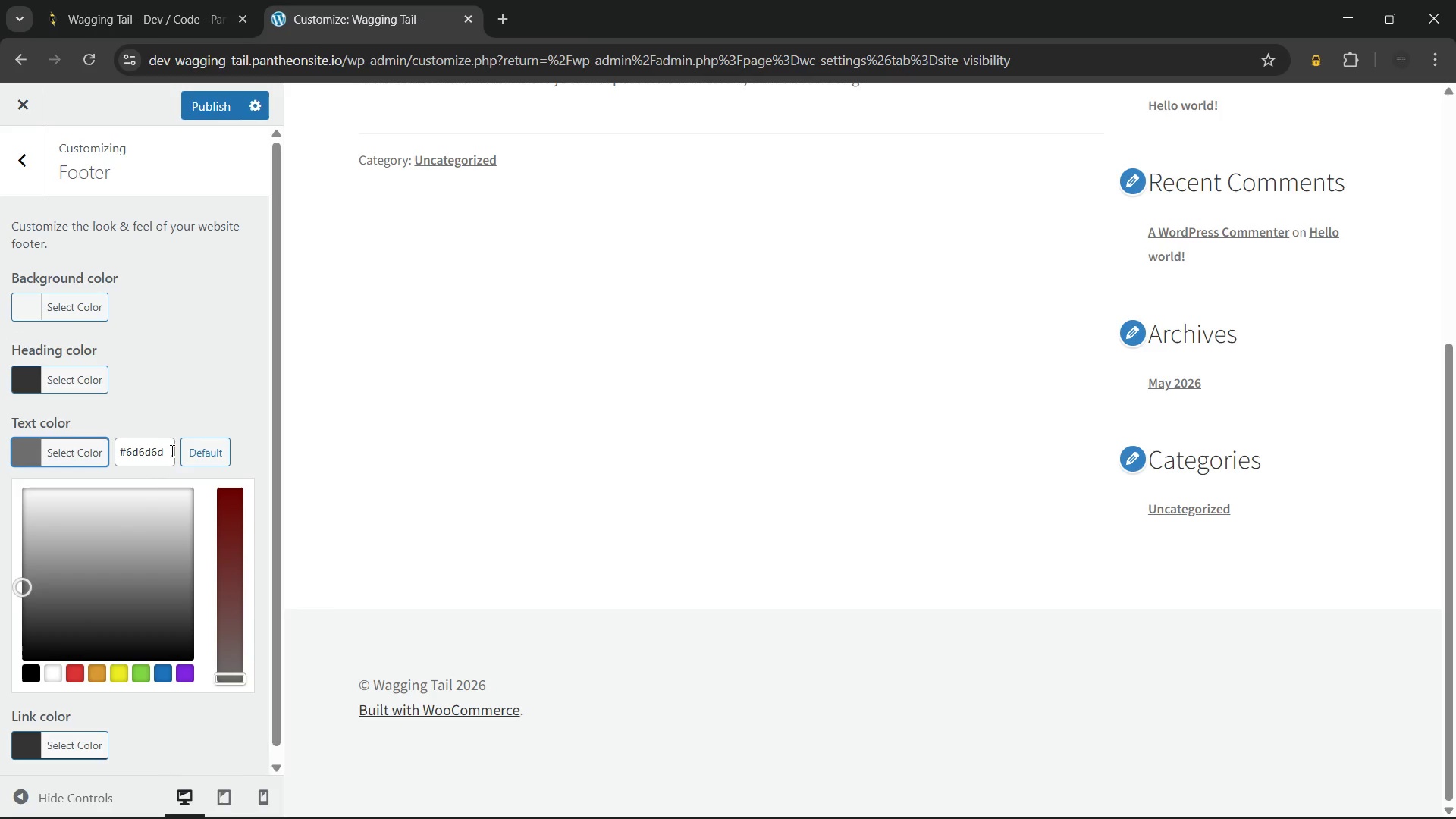 
left_click([171, 447])
 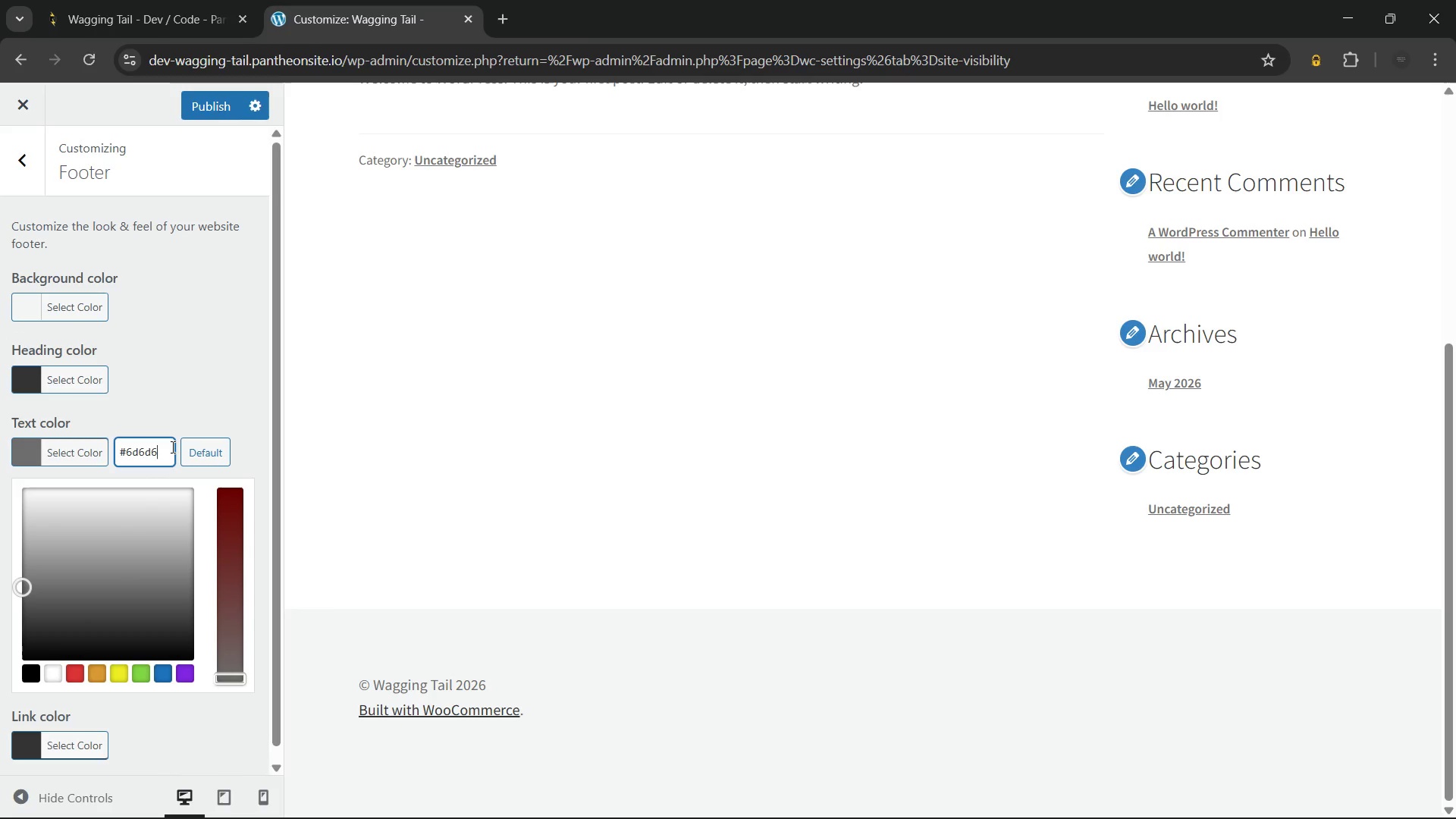 
key(Backspace)
key(Backspace)
key(Backspace)
key(Backspace)
key(Backspace)
key(Backspace)
type(4A4A4A)
 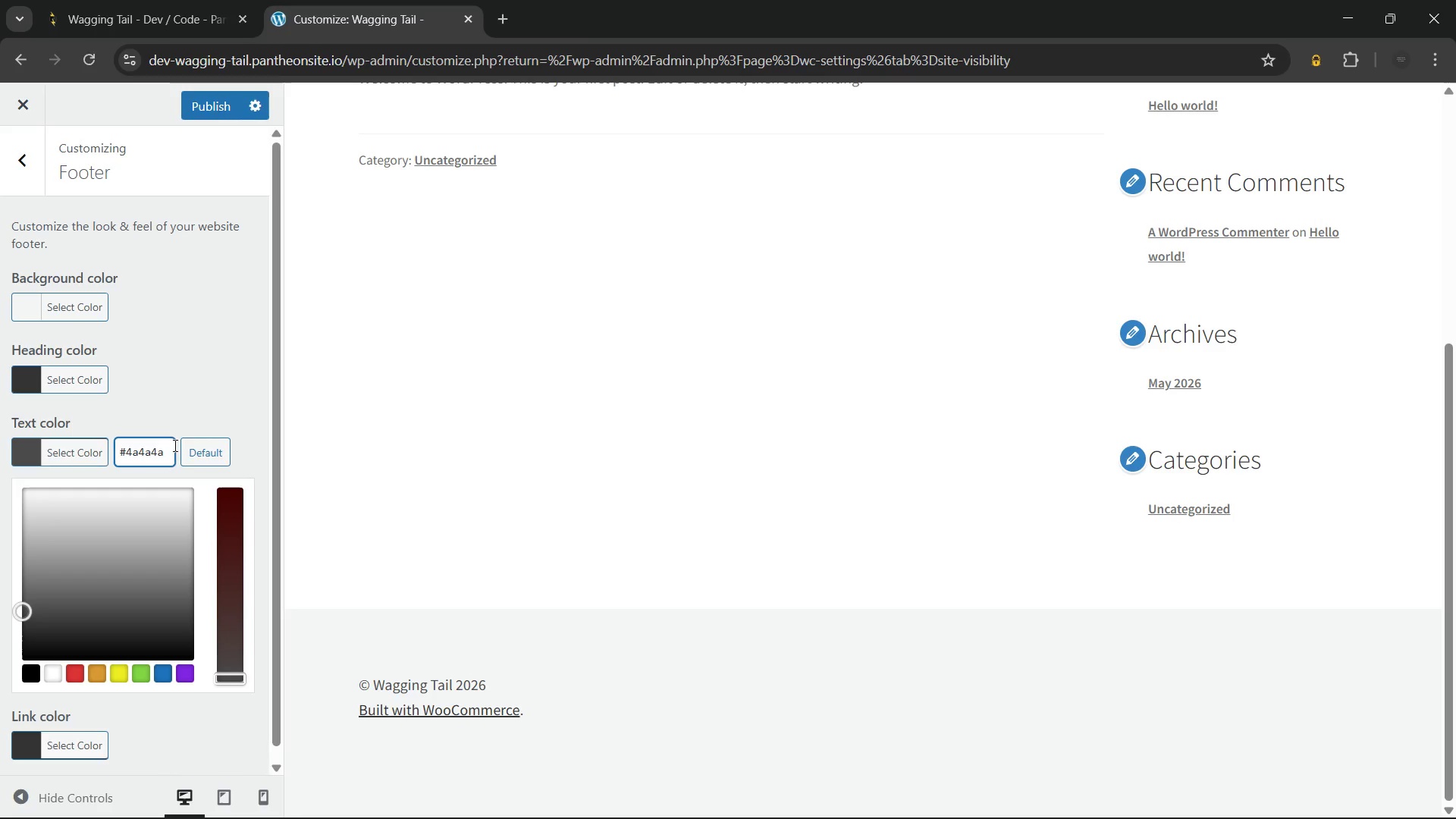 
left_click([207, 373])
 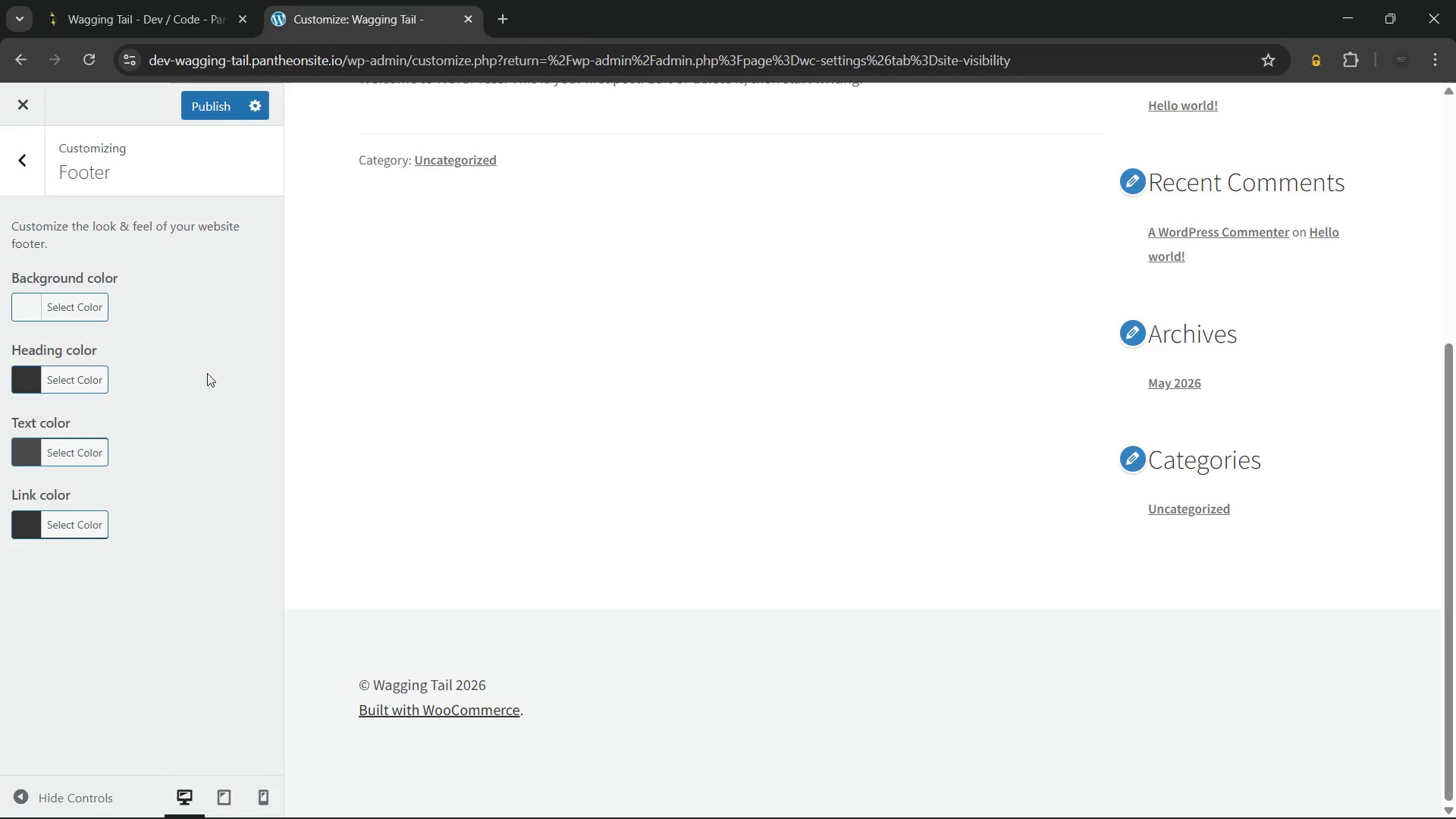 
wait(16.56)
 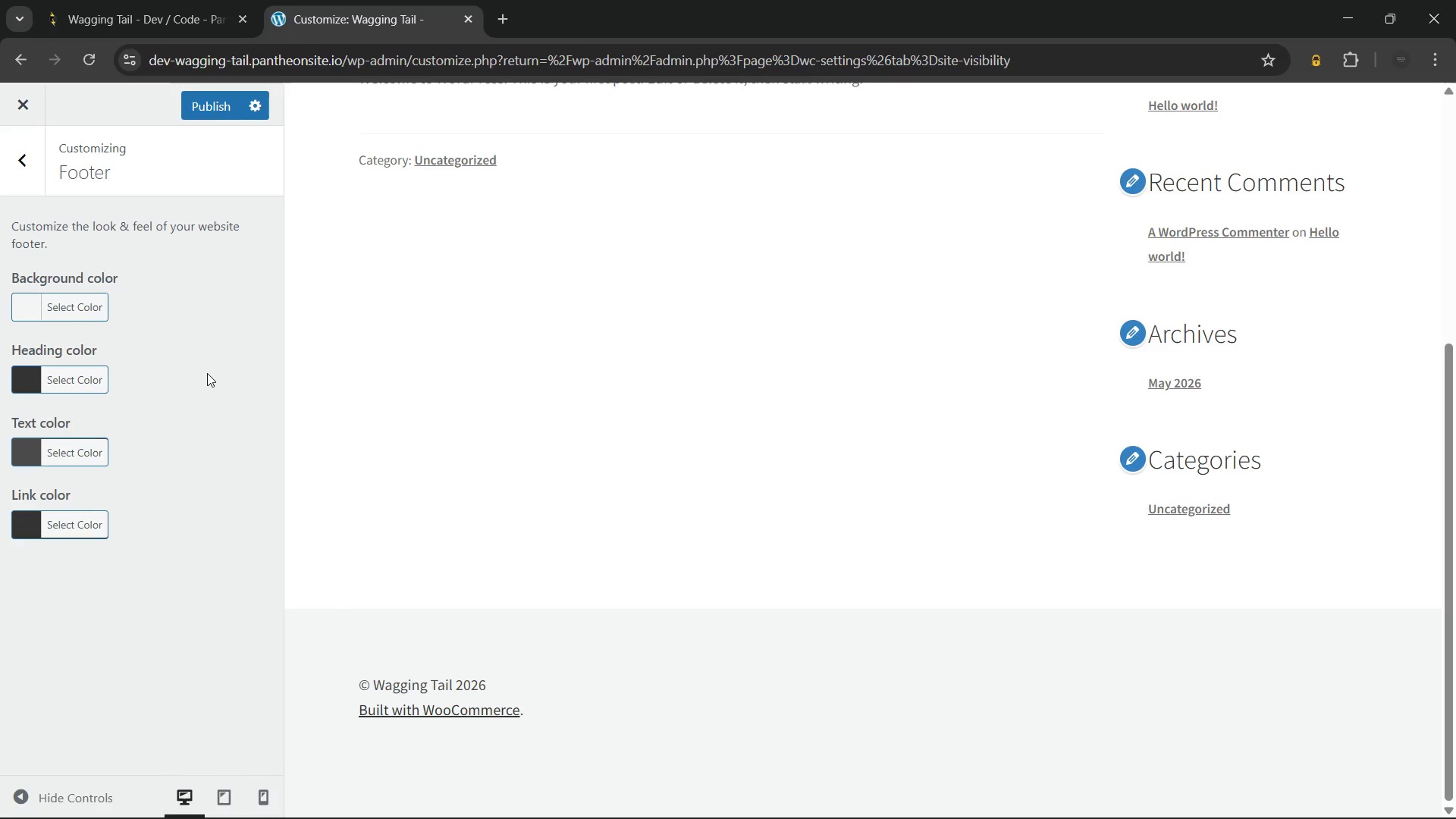 
left_click([18, 168])
 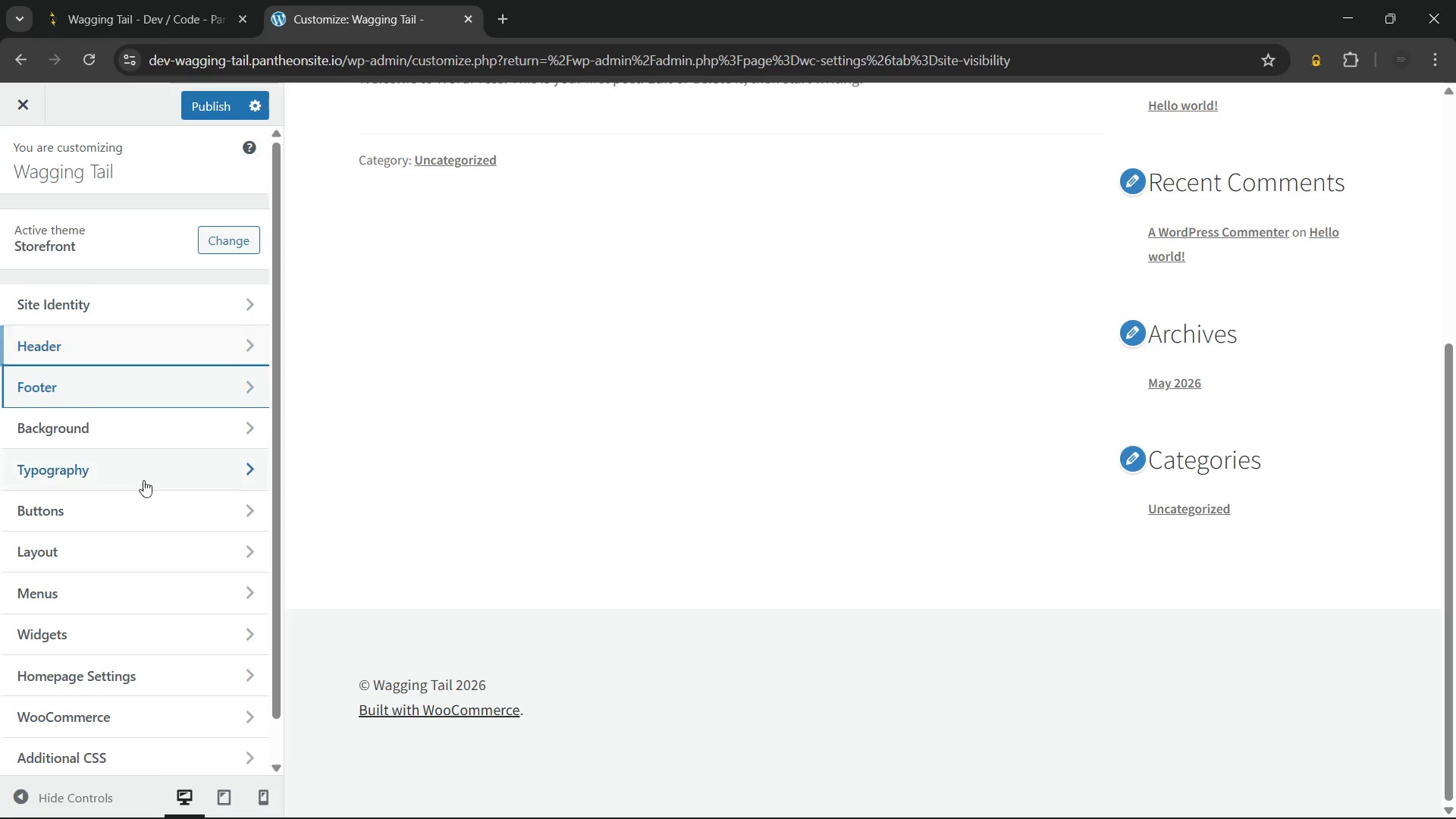 
left_click([153, 546])
 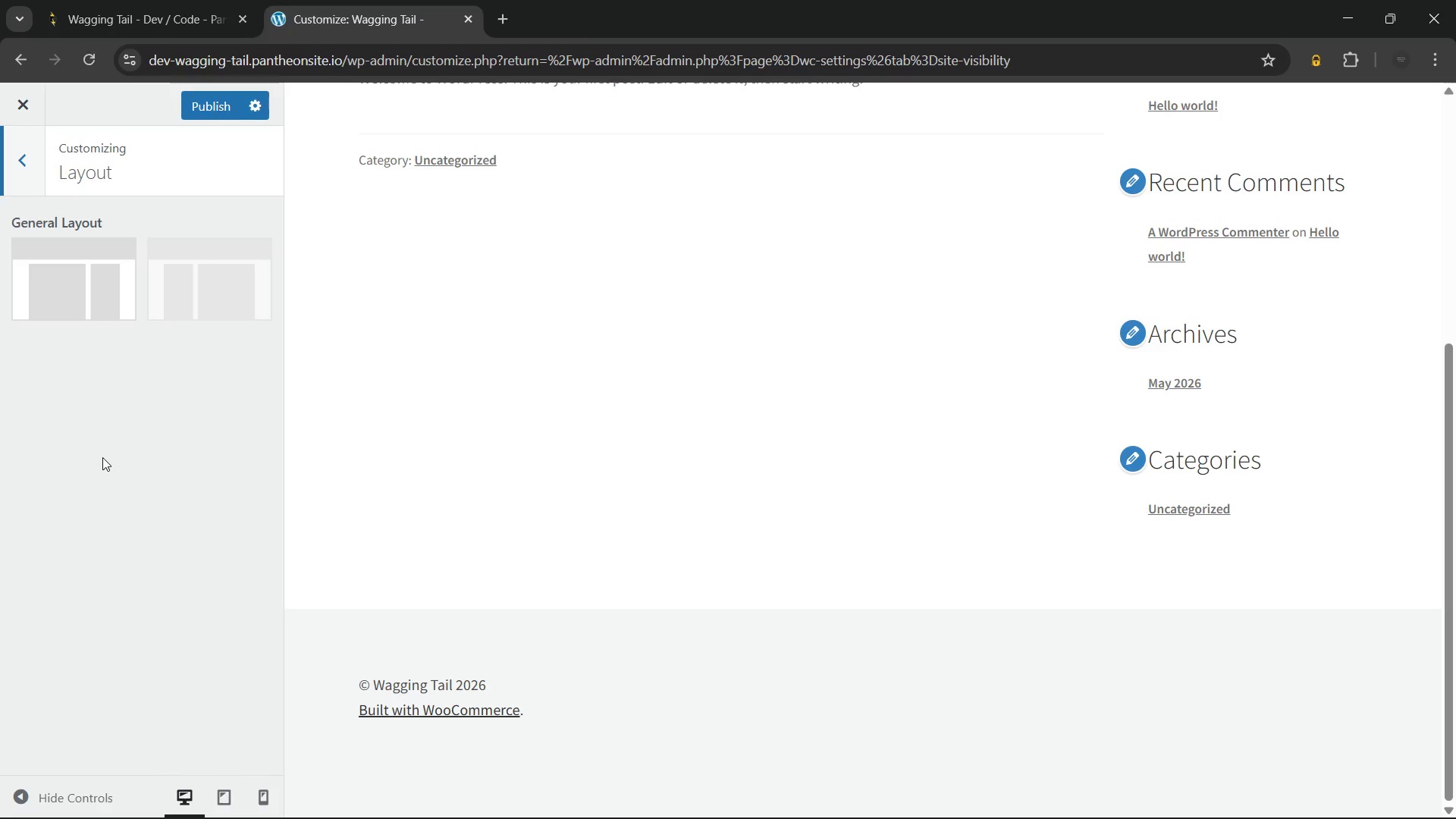 
wait(15.8)
 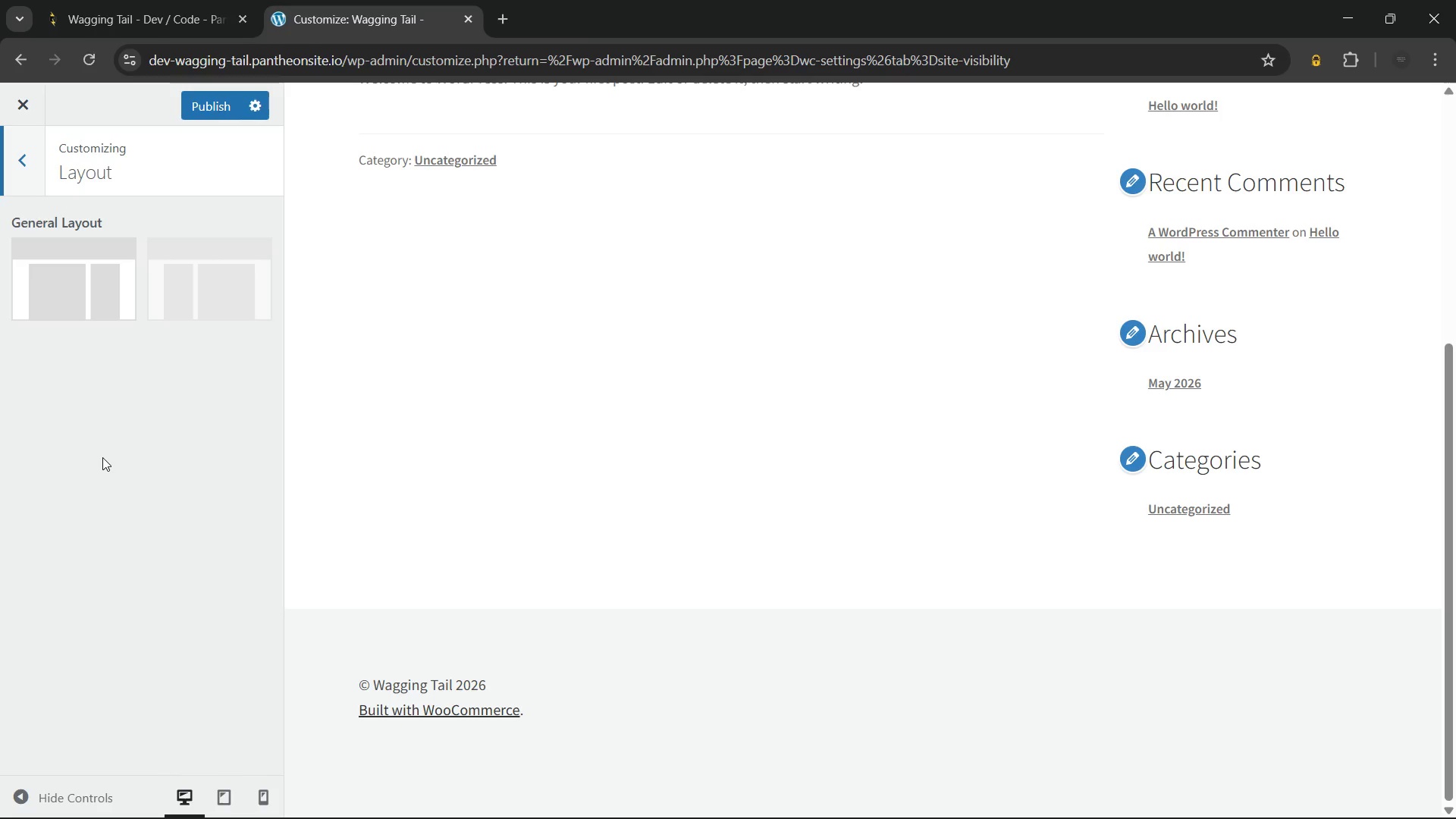 
left_click([24, 162])
 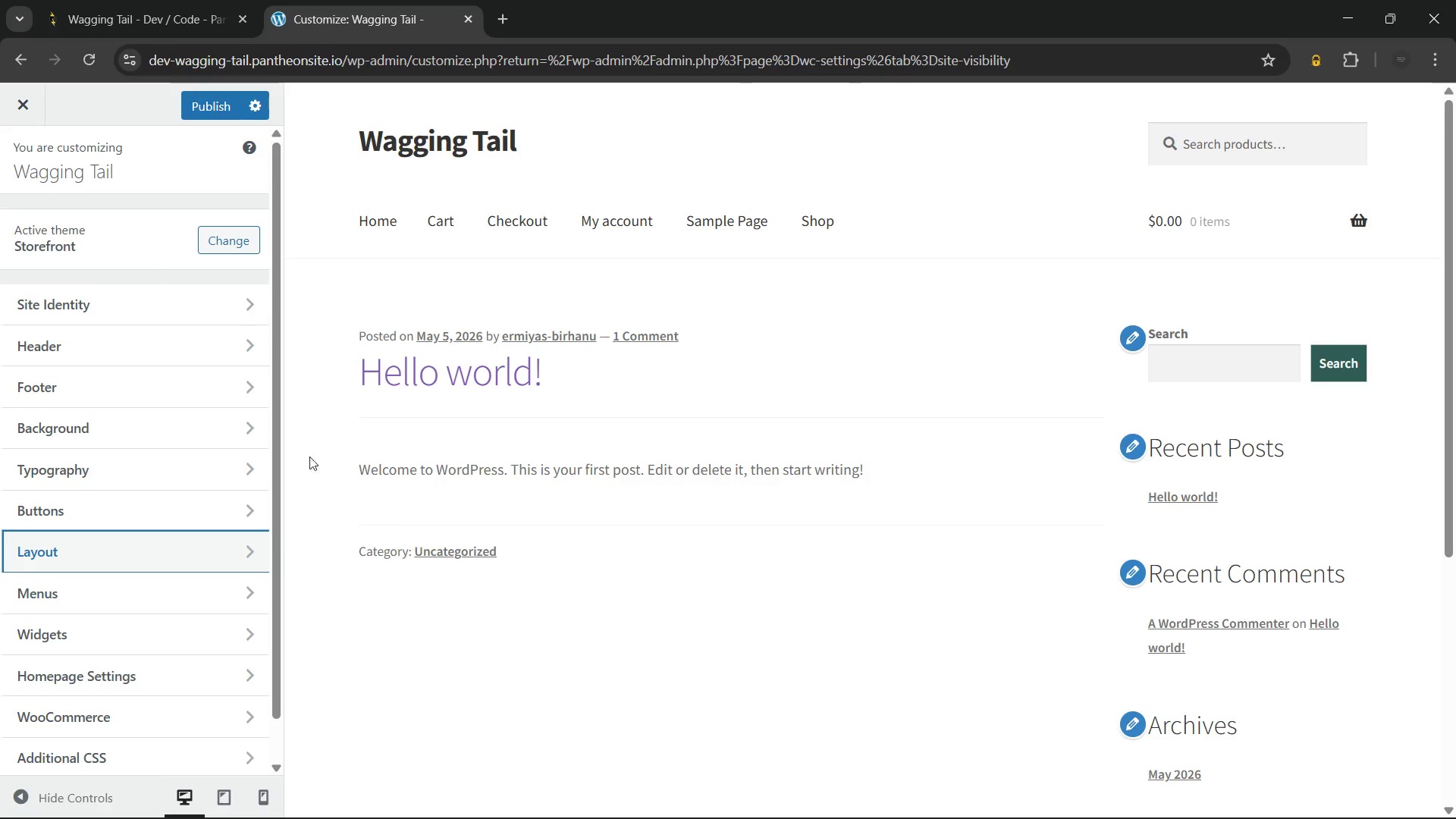 
wait(10.09)
 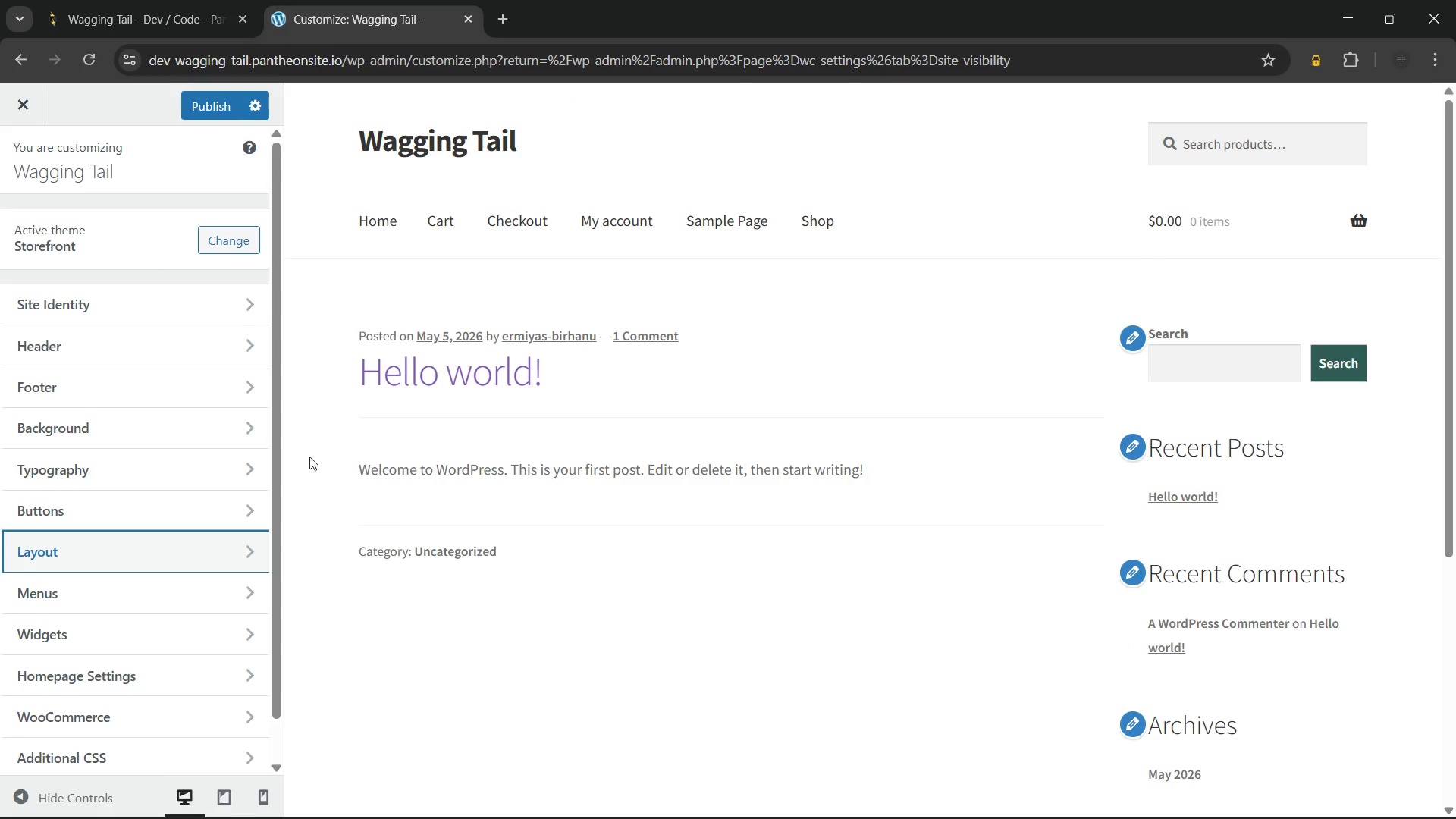 
left_click([147, 461])
 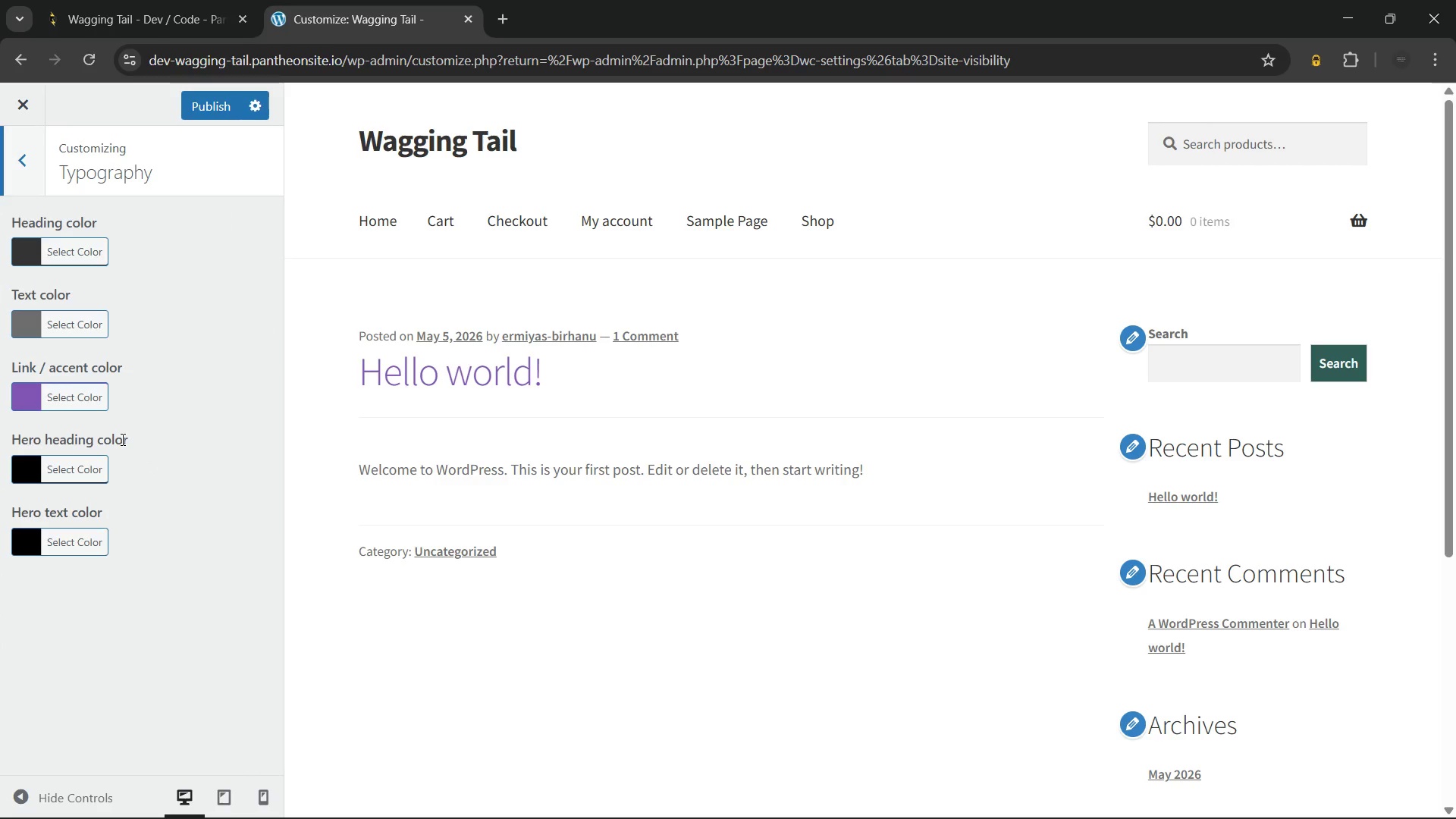 
wait(13.95)
 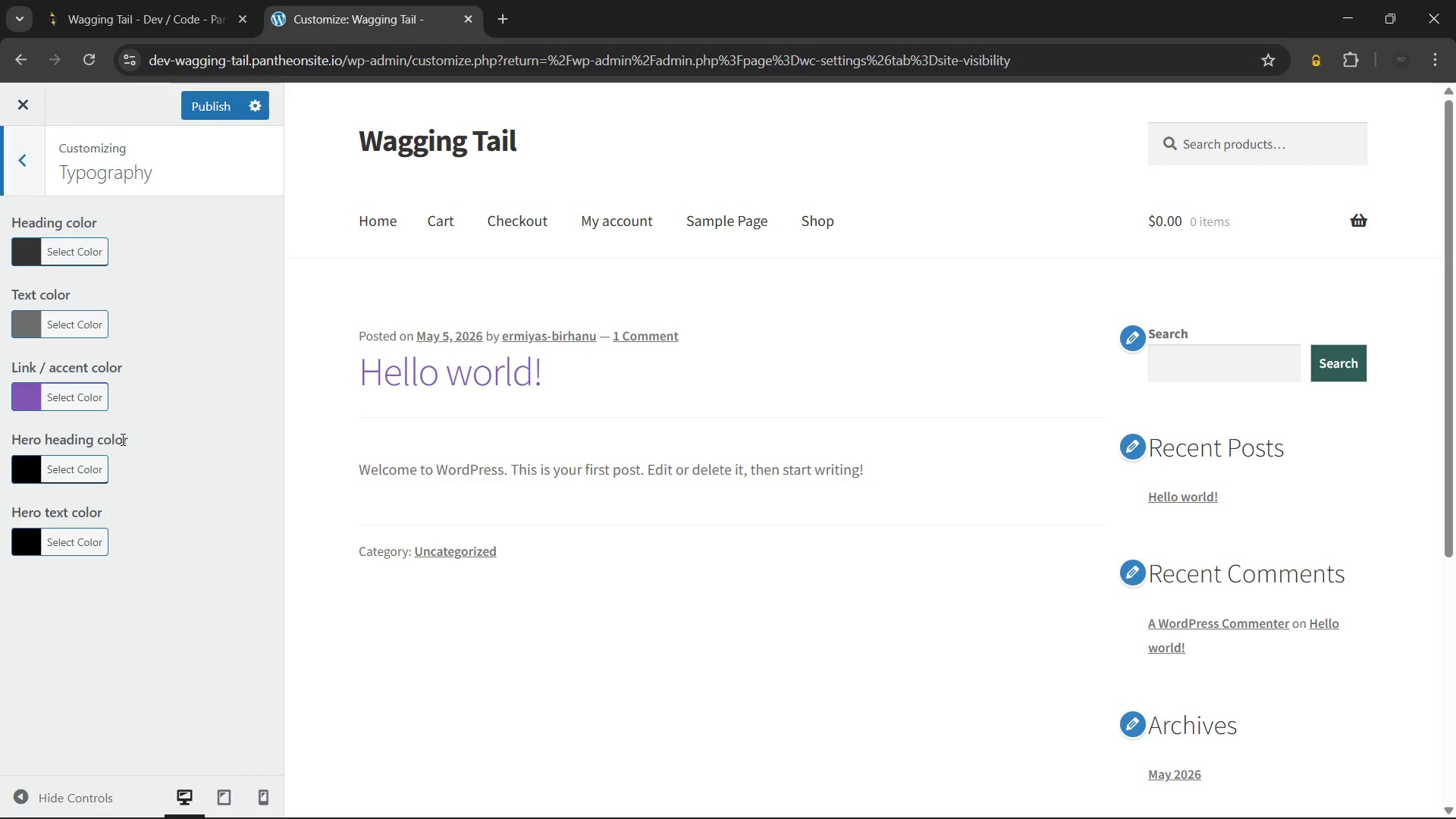 
left_click([207, 107])
 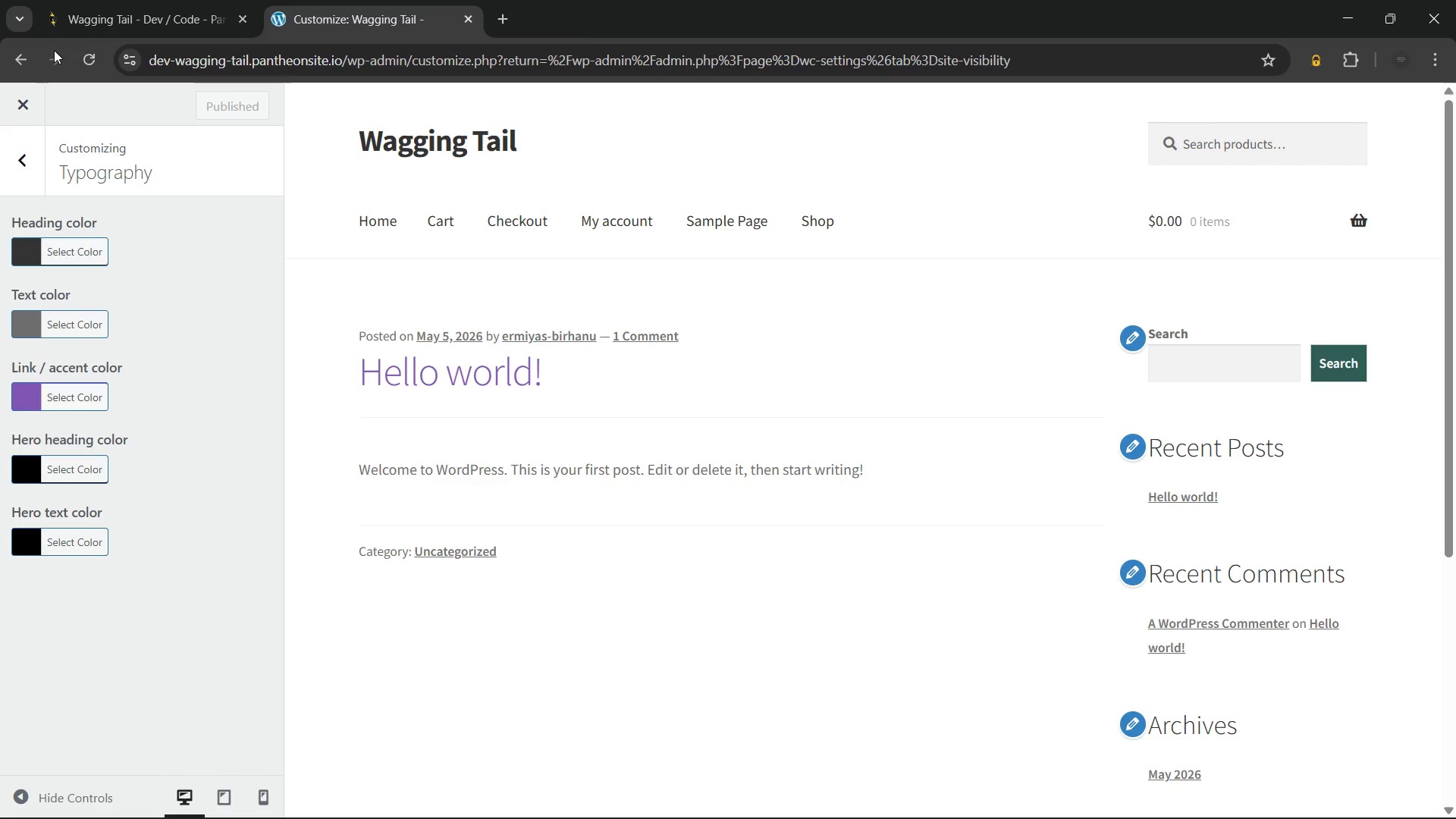 
left_click([8, 102])
 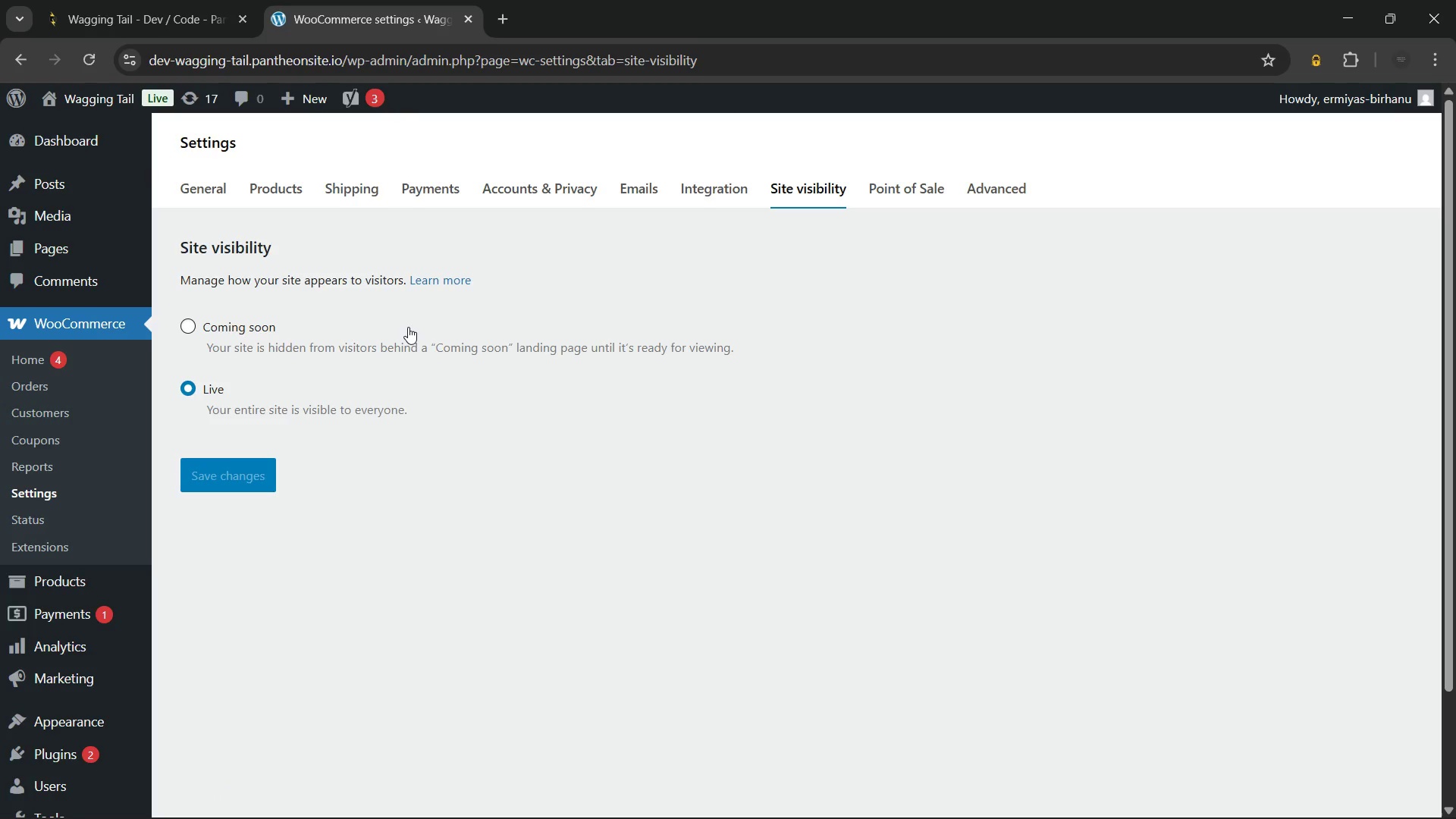 
wait(12.81)
 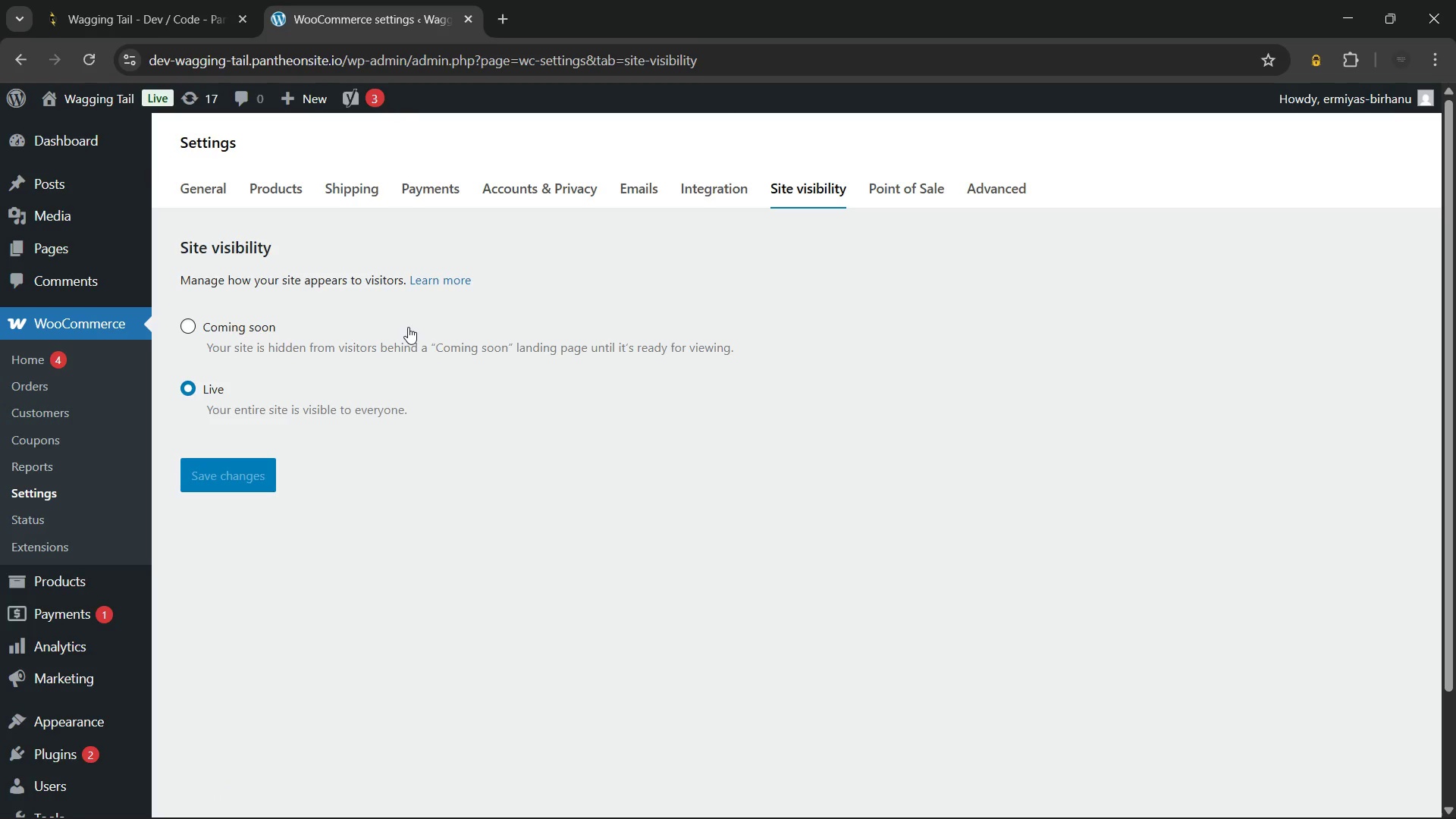 
left_click([196, 581])
 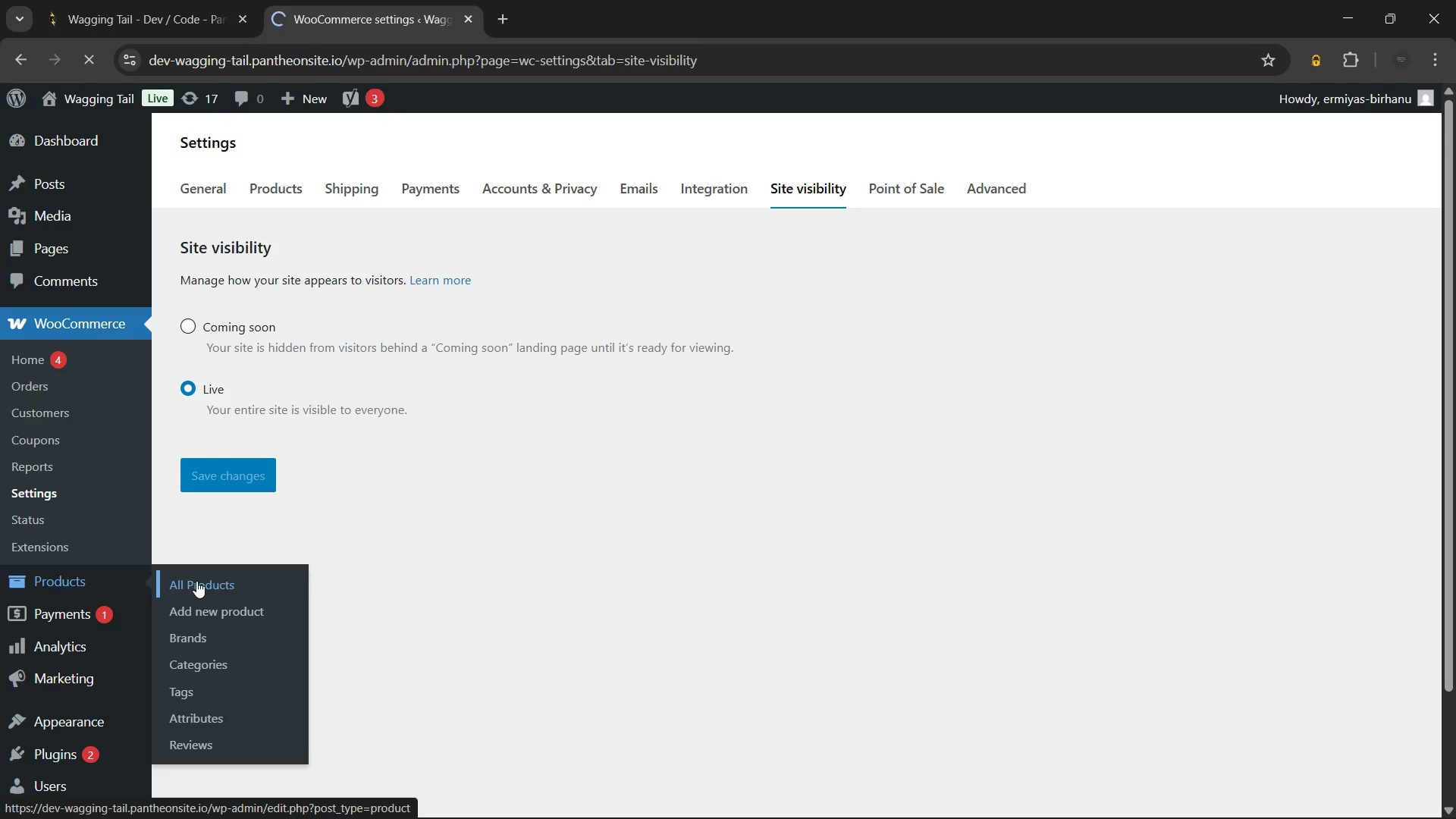 
key(CapsLock)
 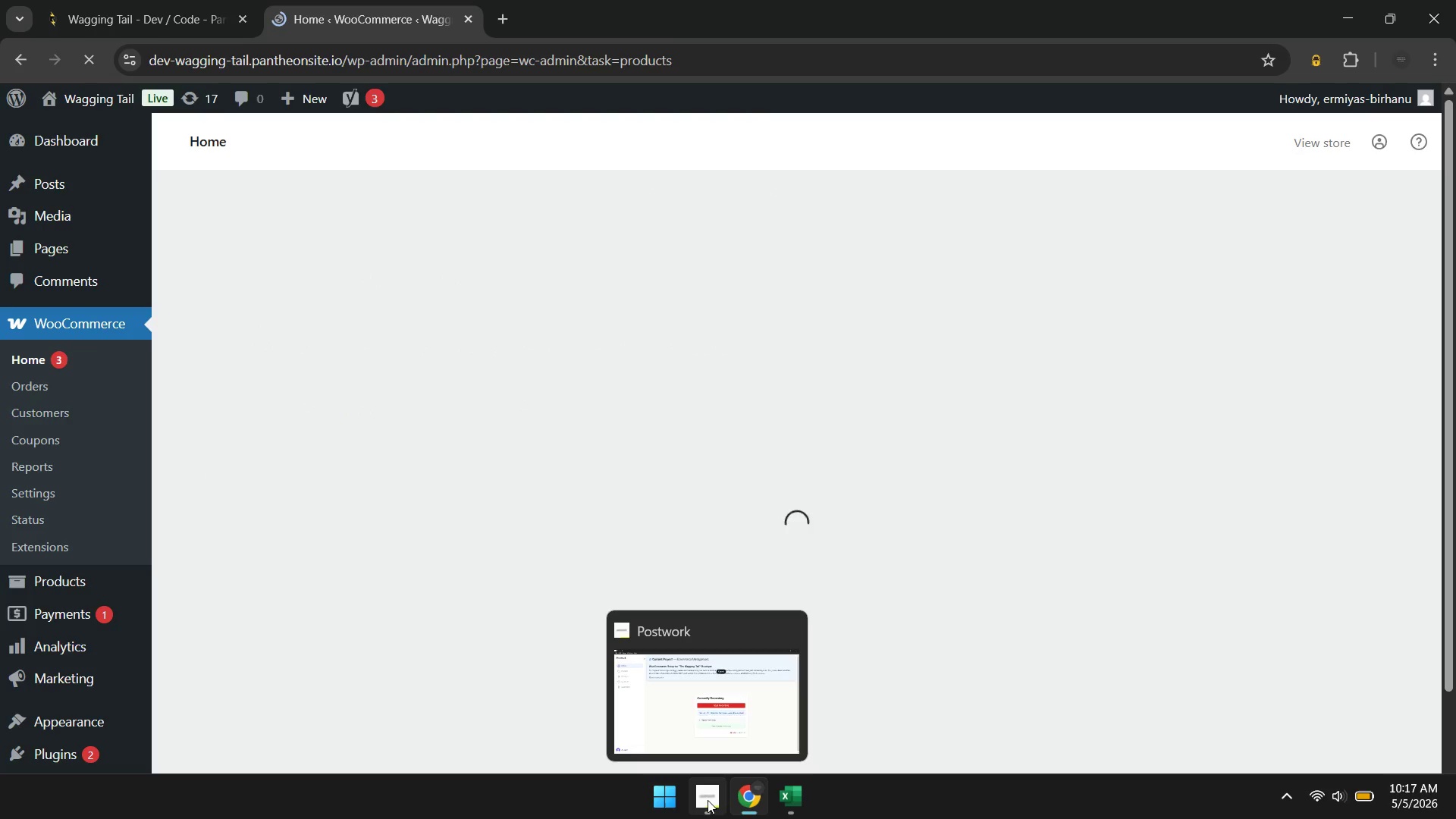 
wait(8.41)
 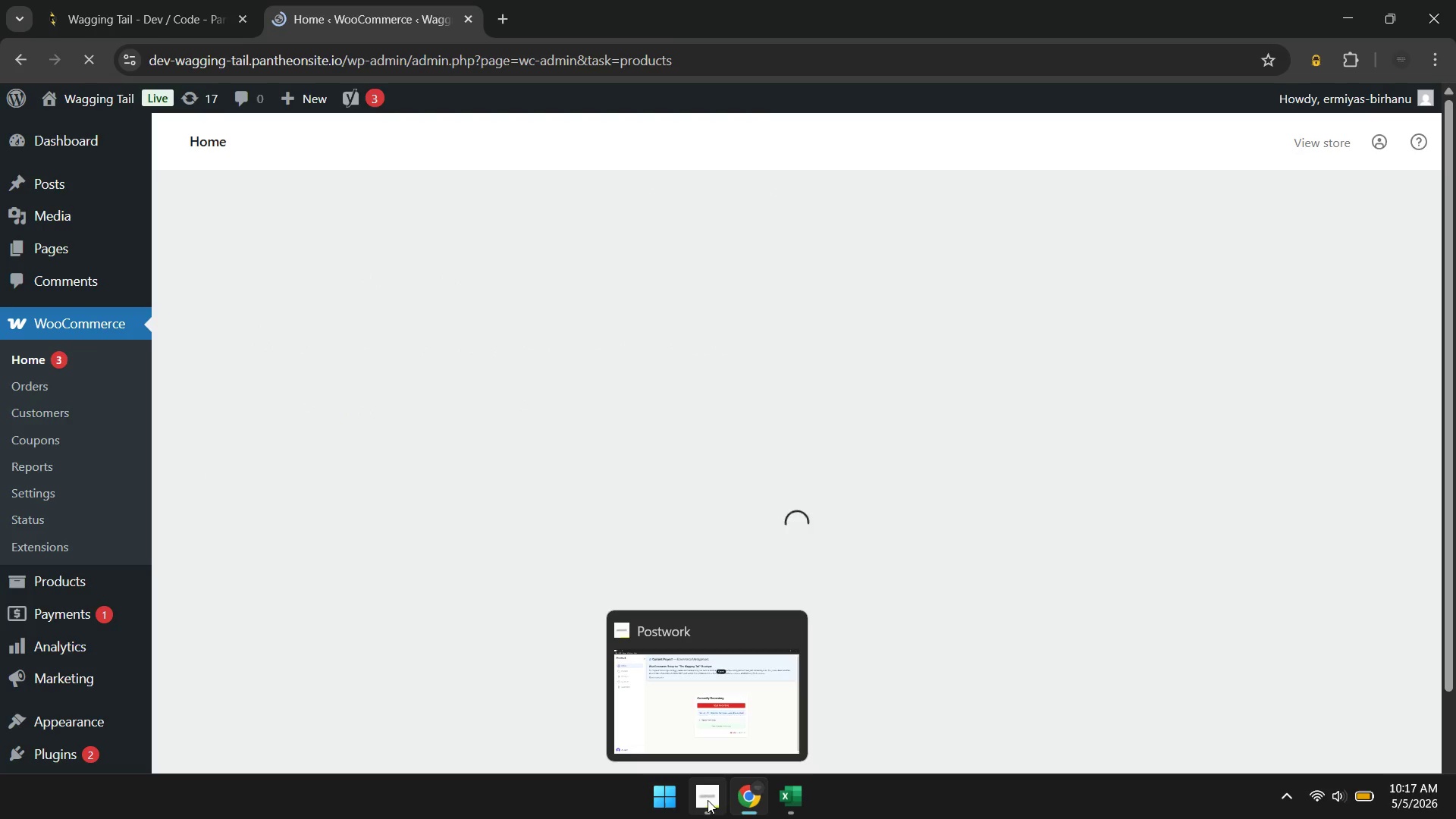 
scroll: coordinate [1100, 564], scroll_direction: down, amount: 2.0
 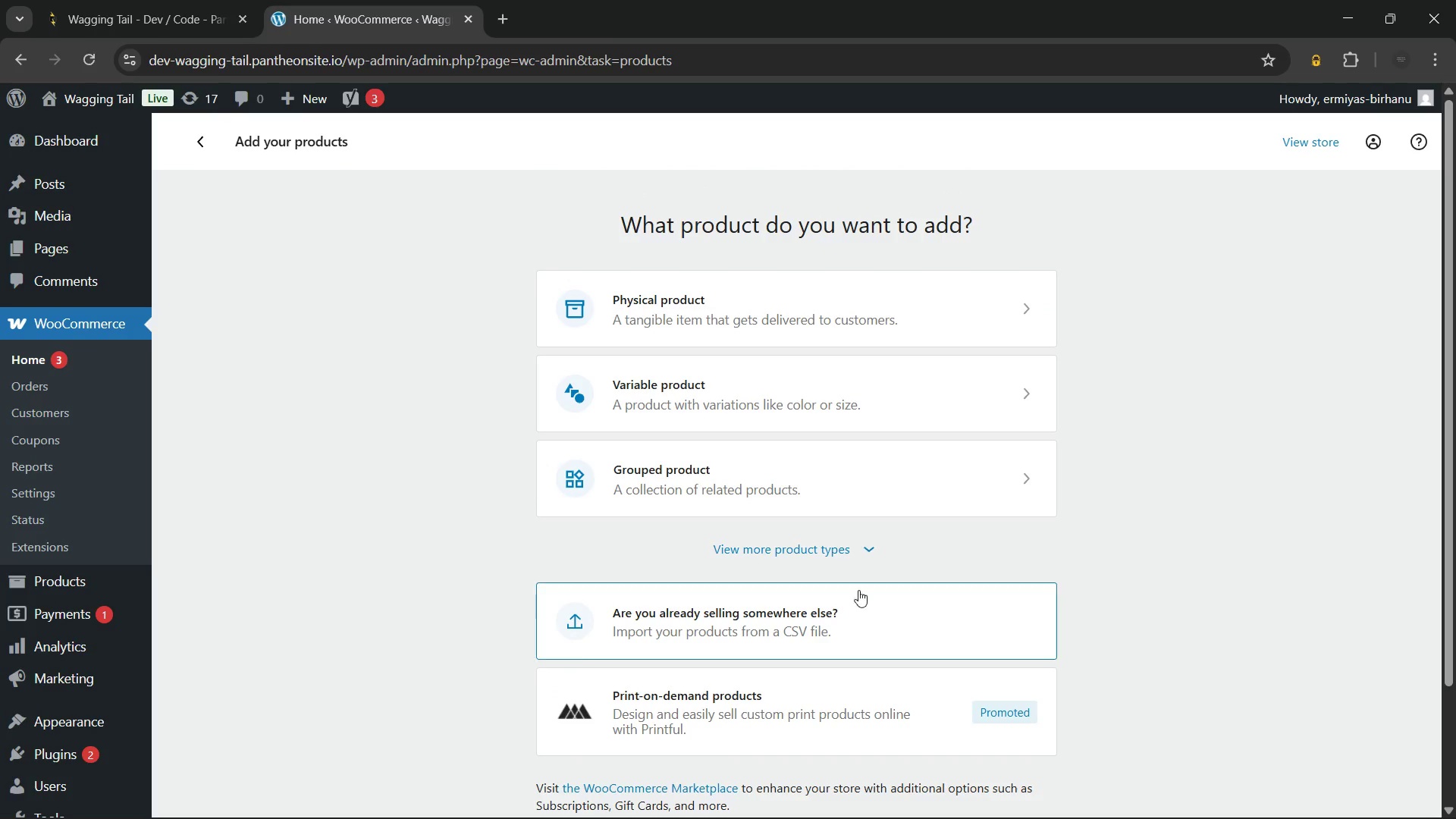 
left_click([858, 610])
 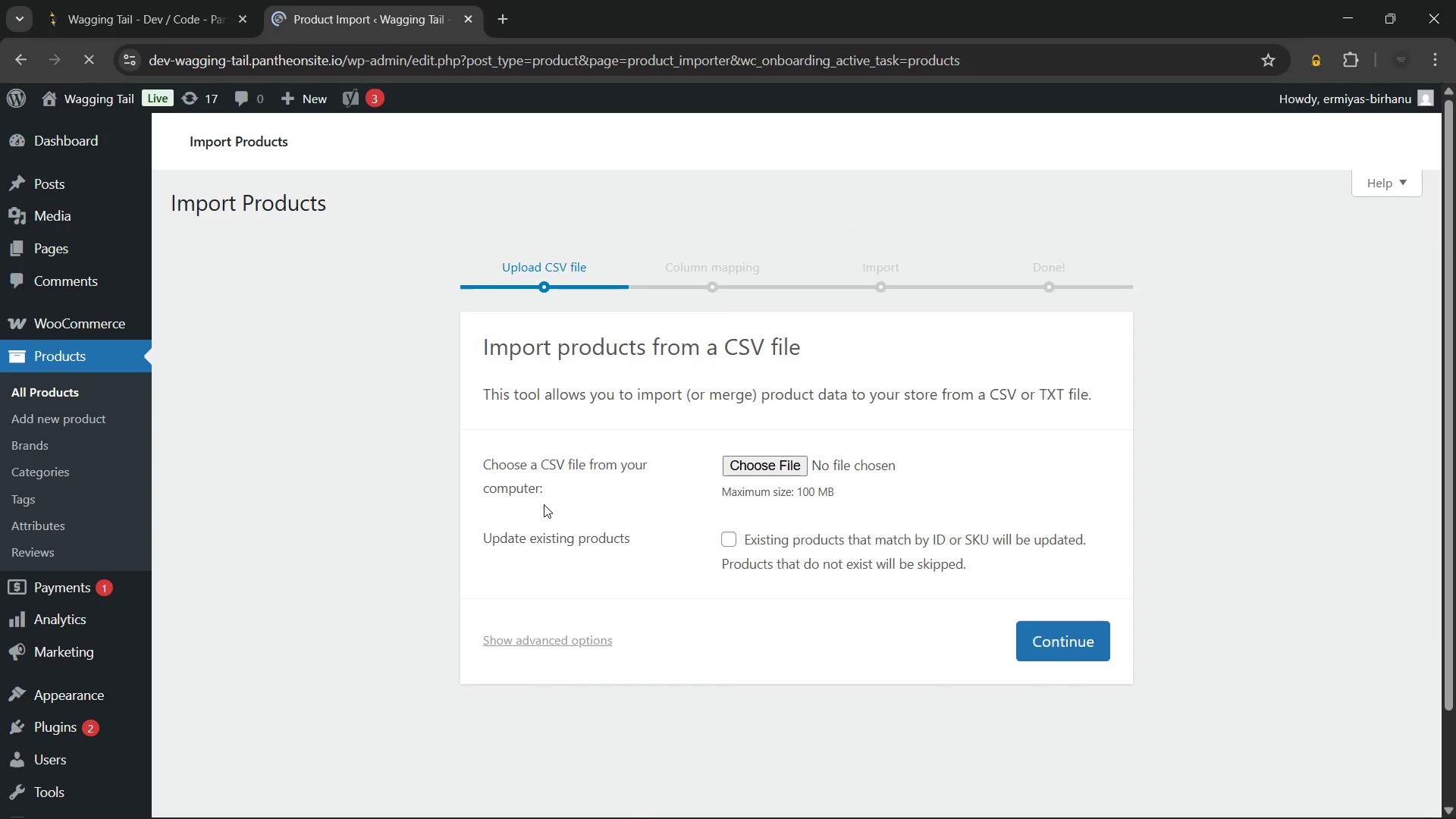 
wait(8.31)
 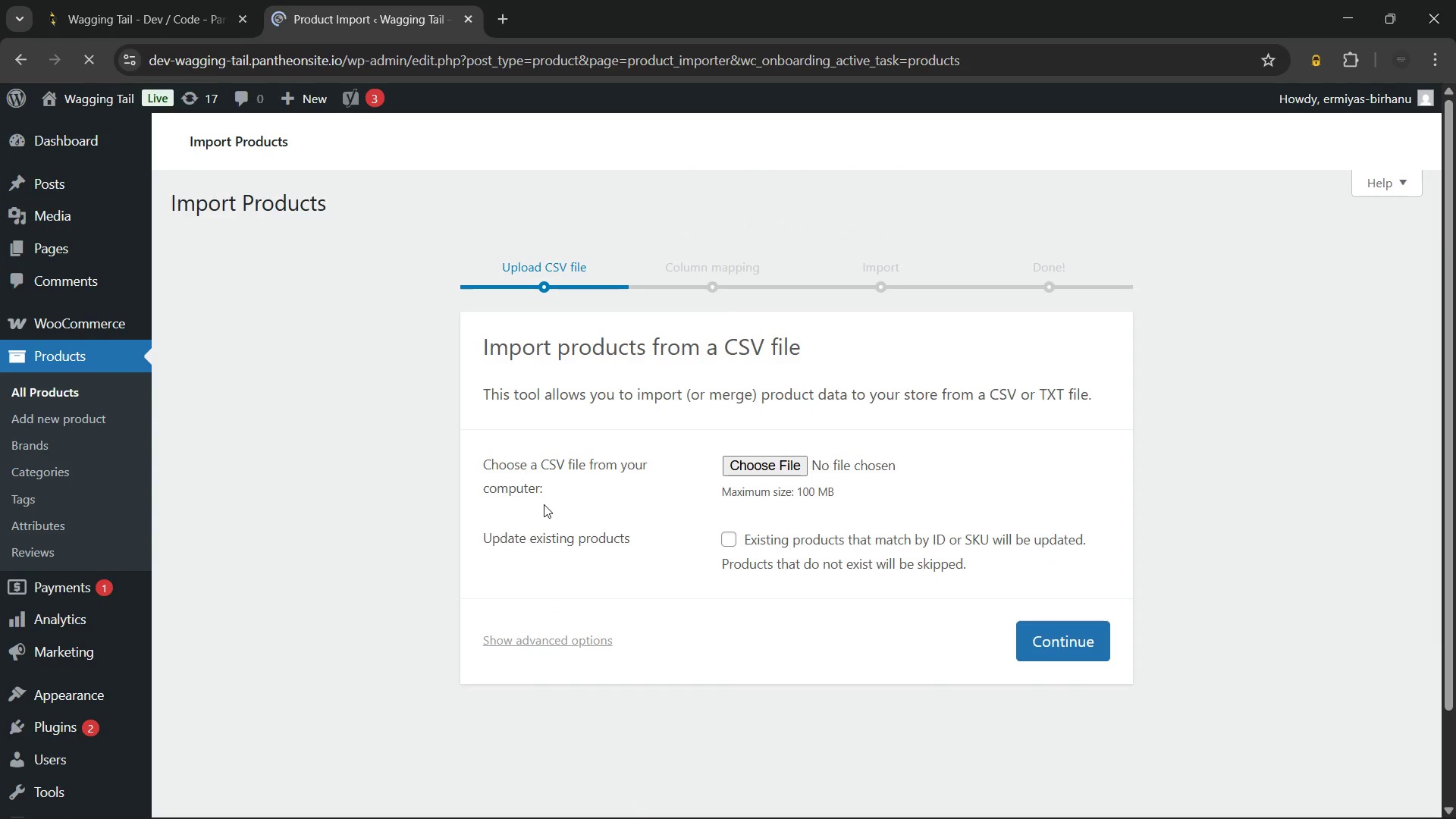 
left_click([745, 466])
 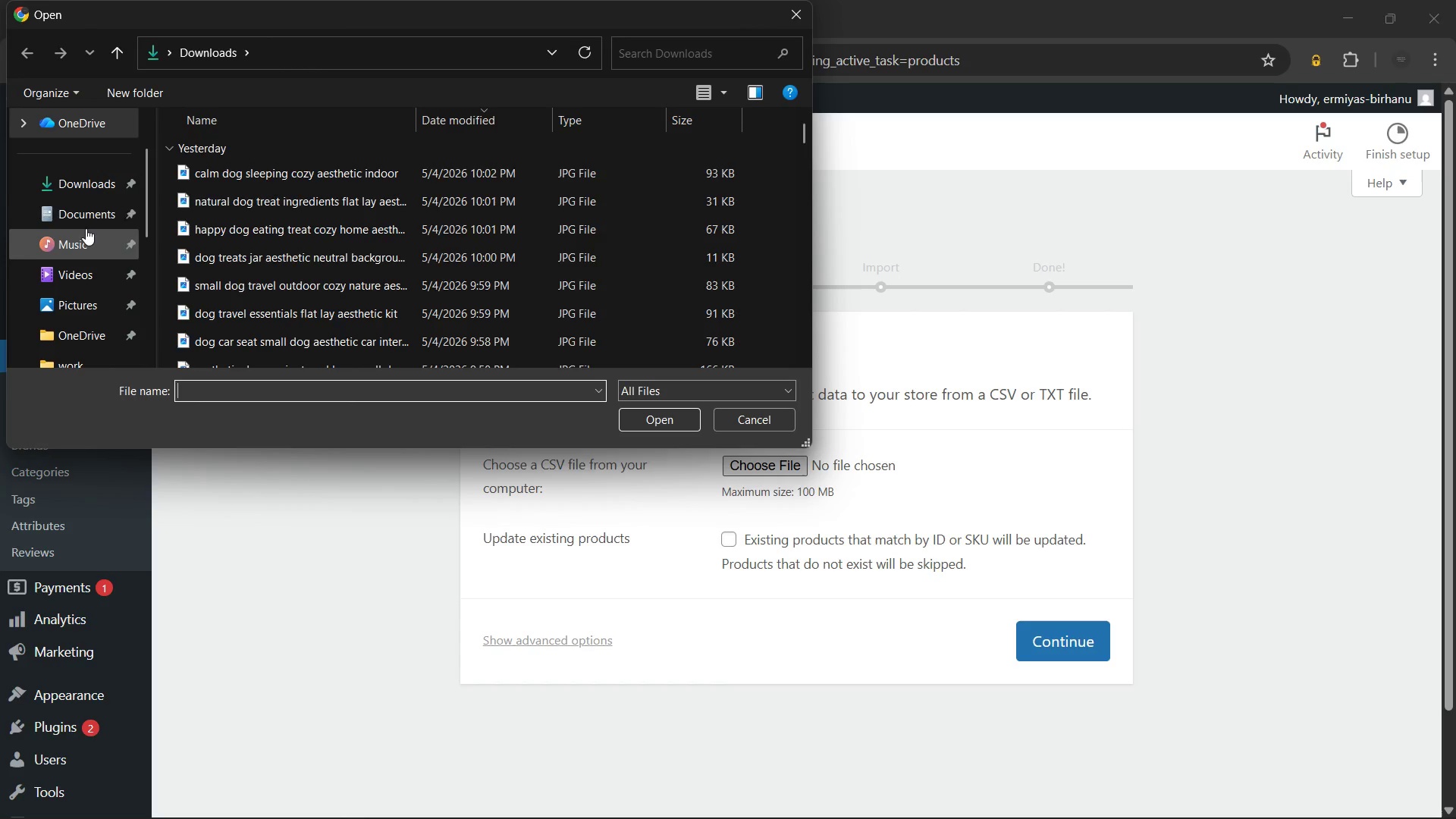 
left_click([81, 196])
 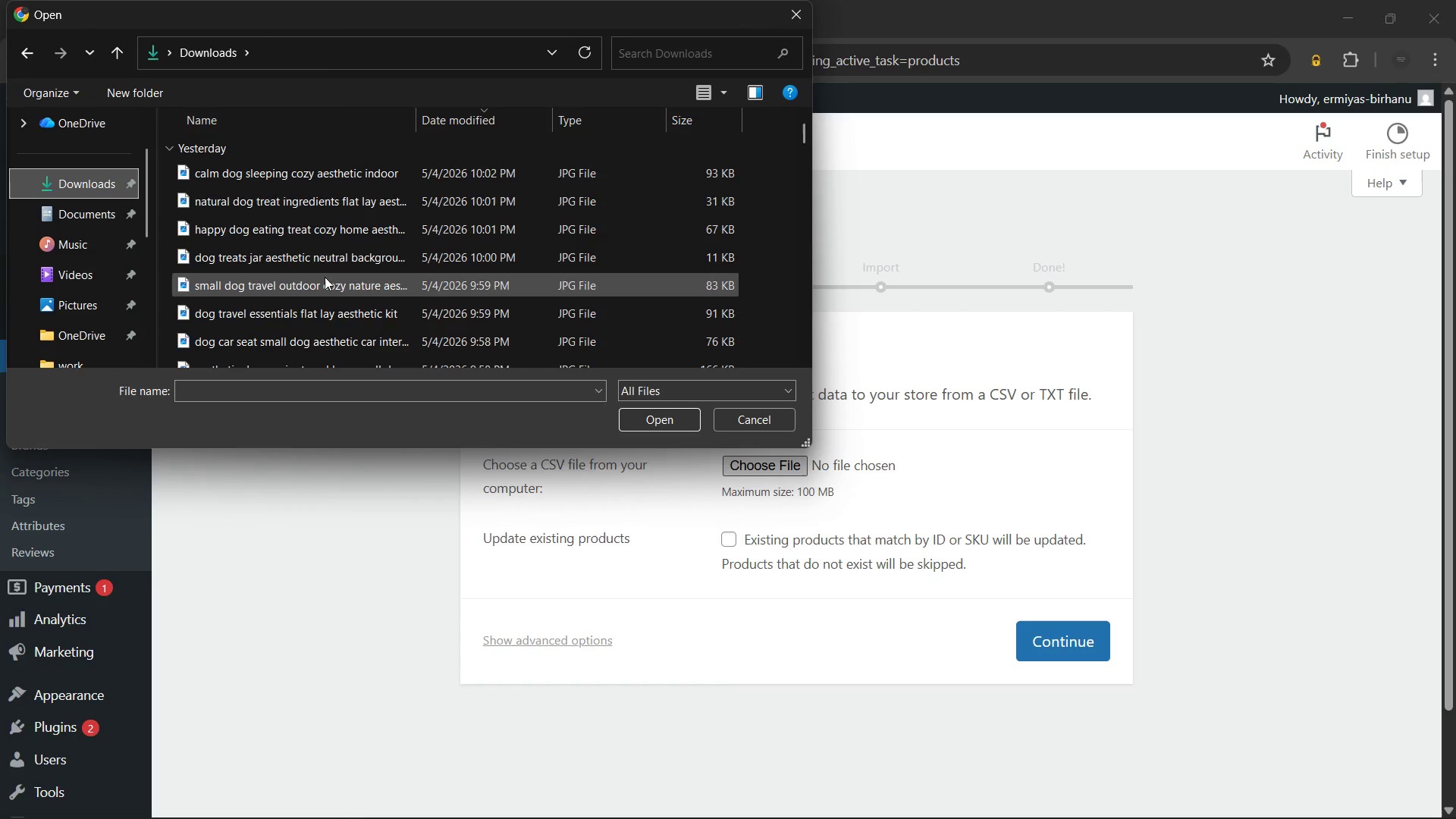 
scroll: coordinate [325, 277], scroll_direction: down, amount: 1.0
 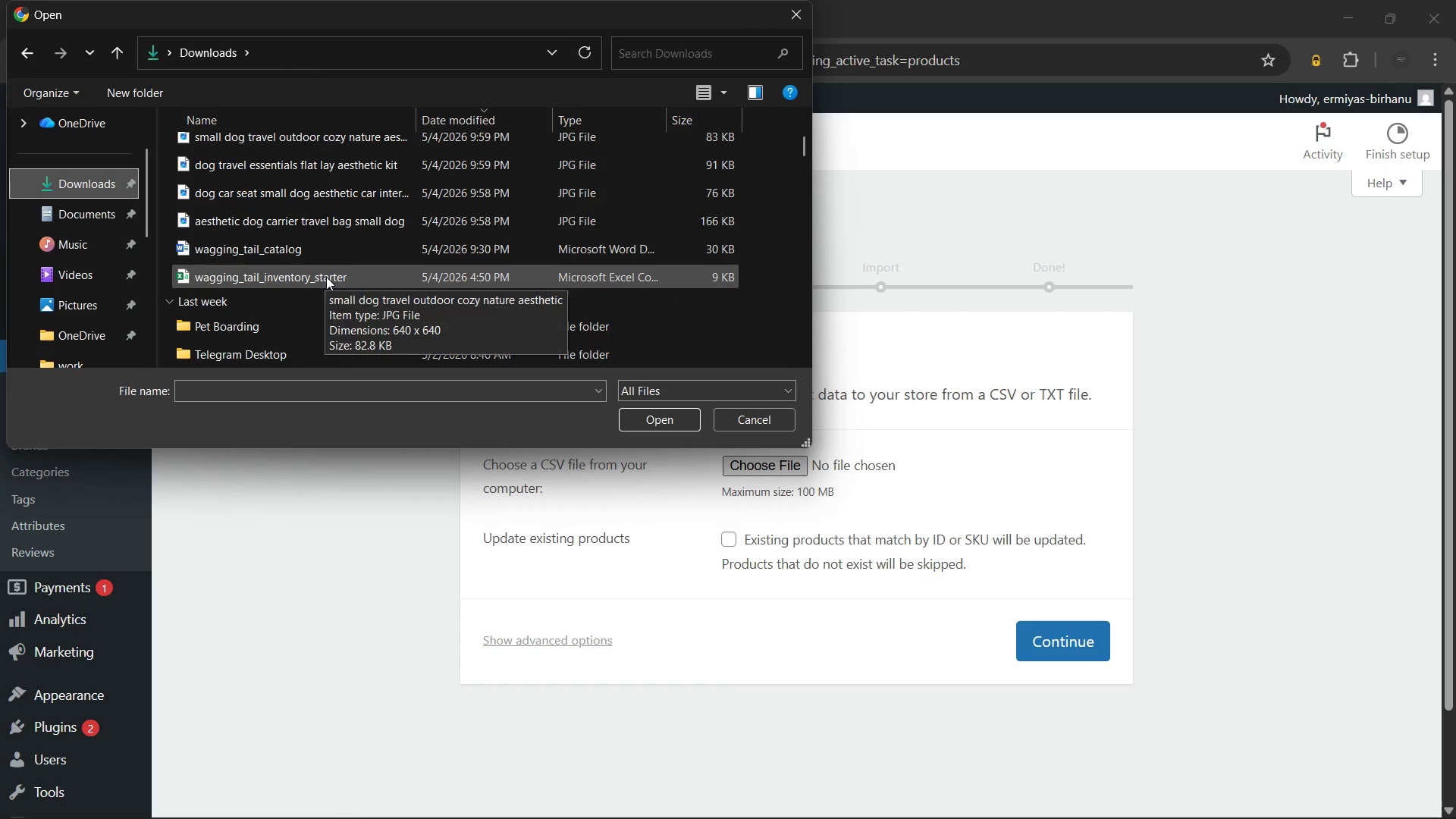 
left_click([328, 277])
 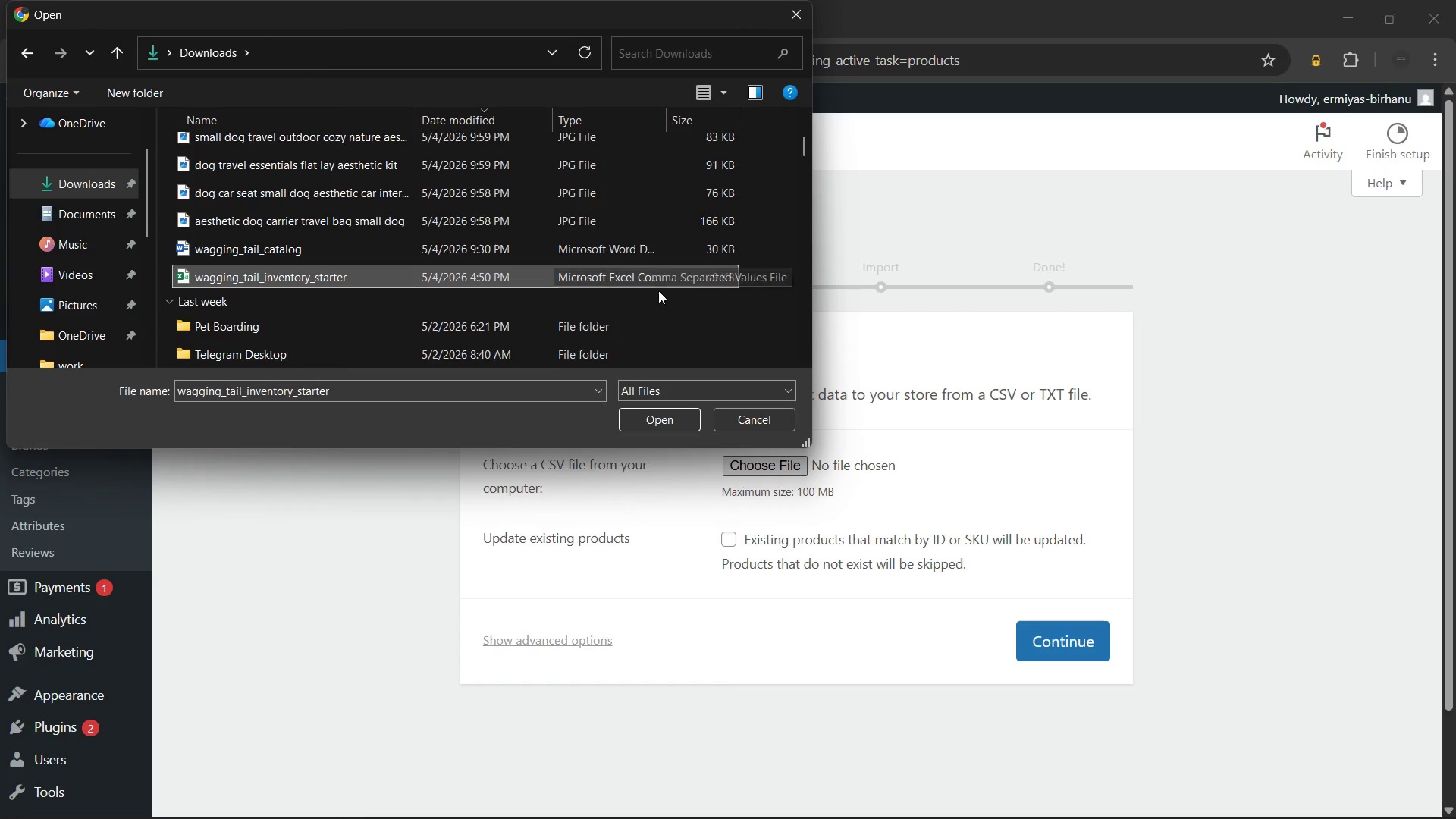 
left_click_drag(start_coordinate=[332, 387], to_coordinate=[187, 387])
 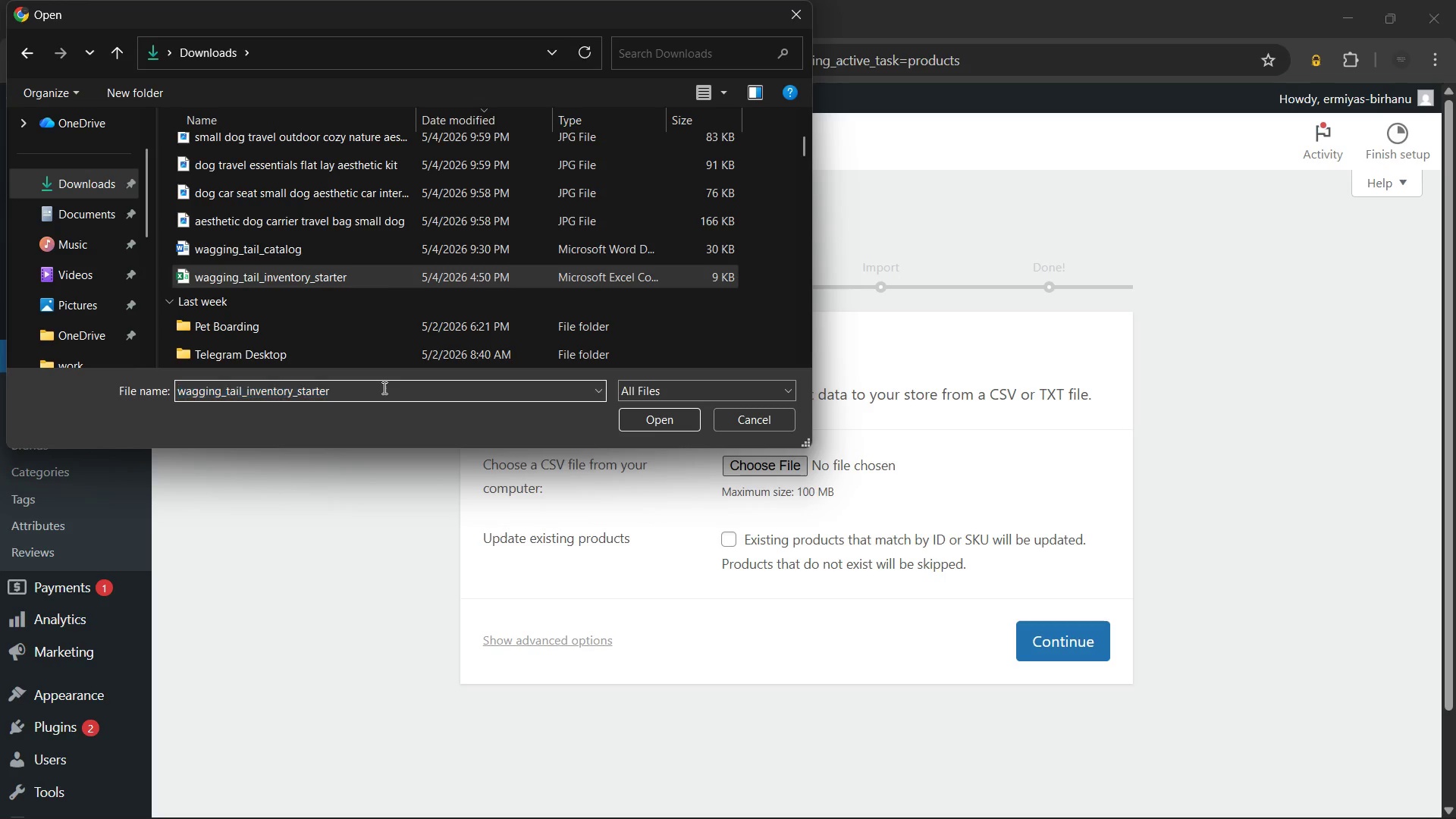 
left_click([383, 388])
 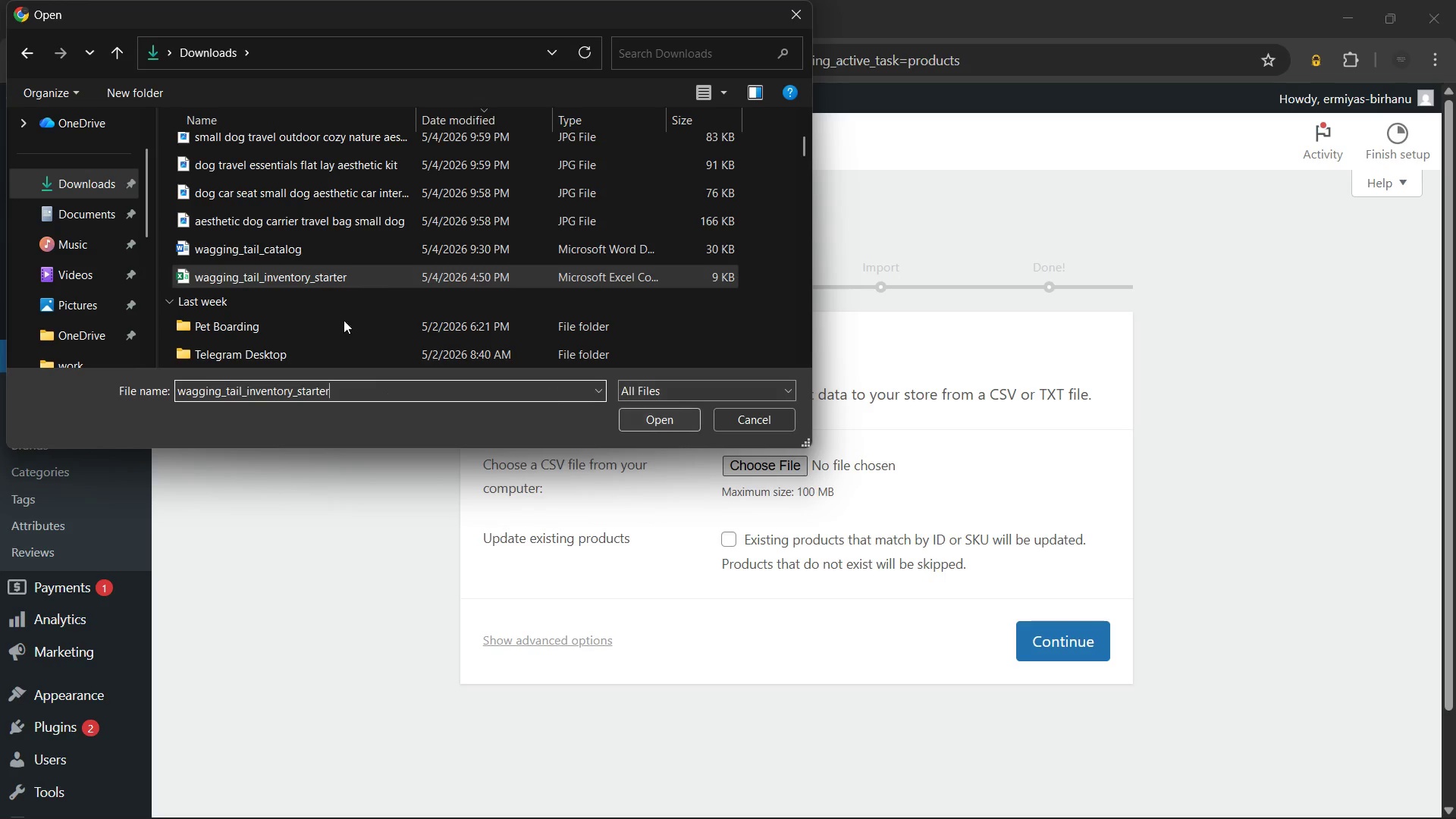 
left_click([303, 275])
 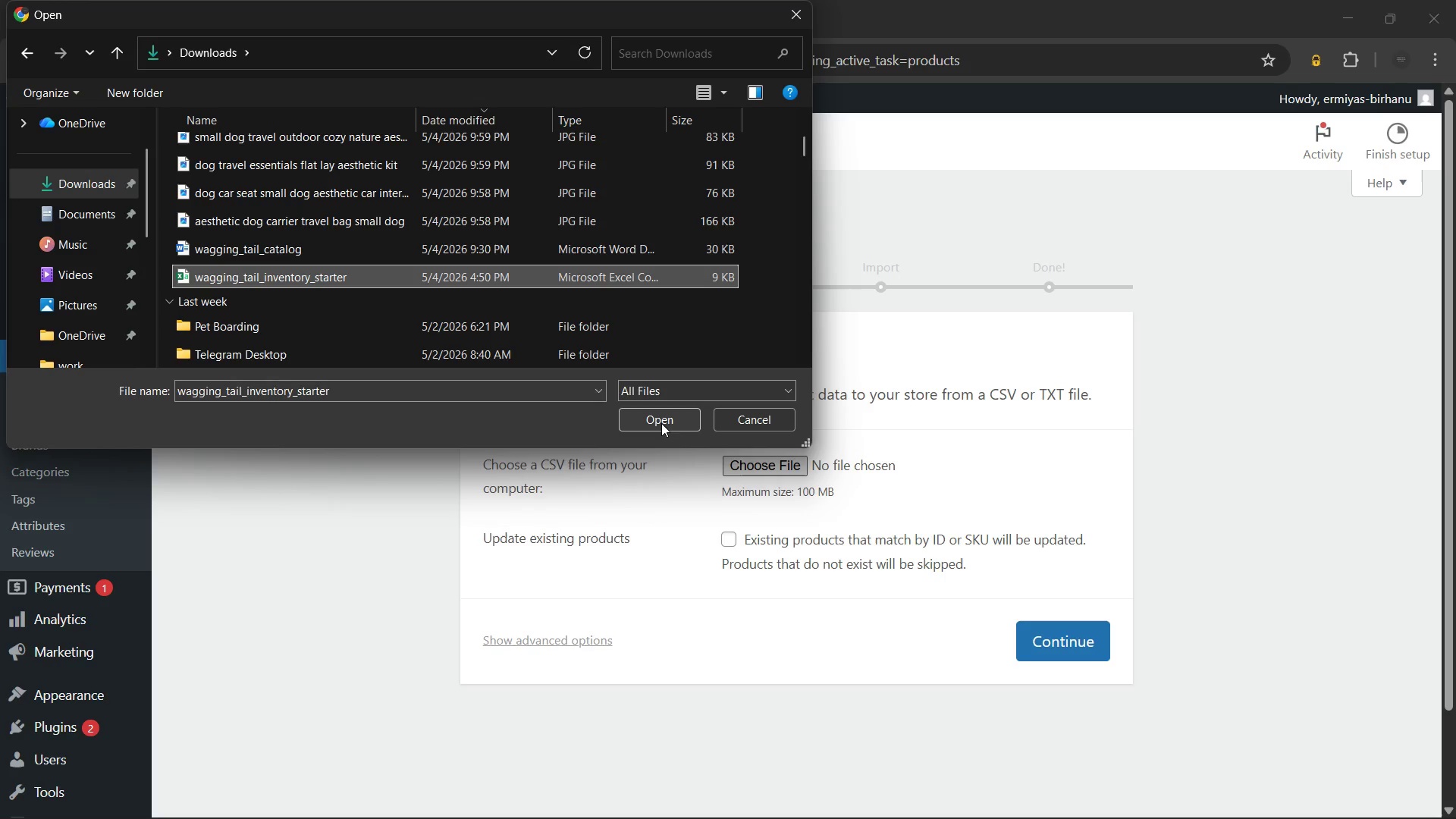 
left_click([661, 422])
 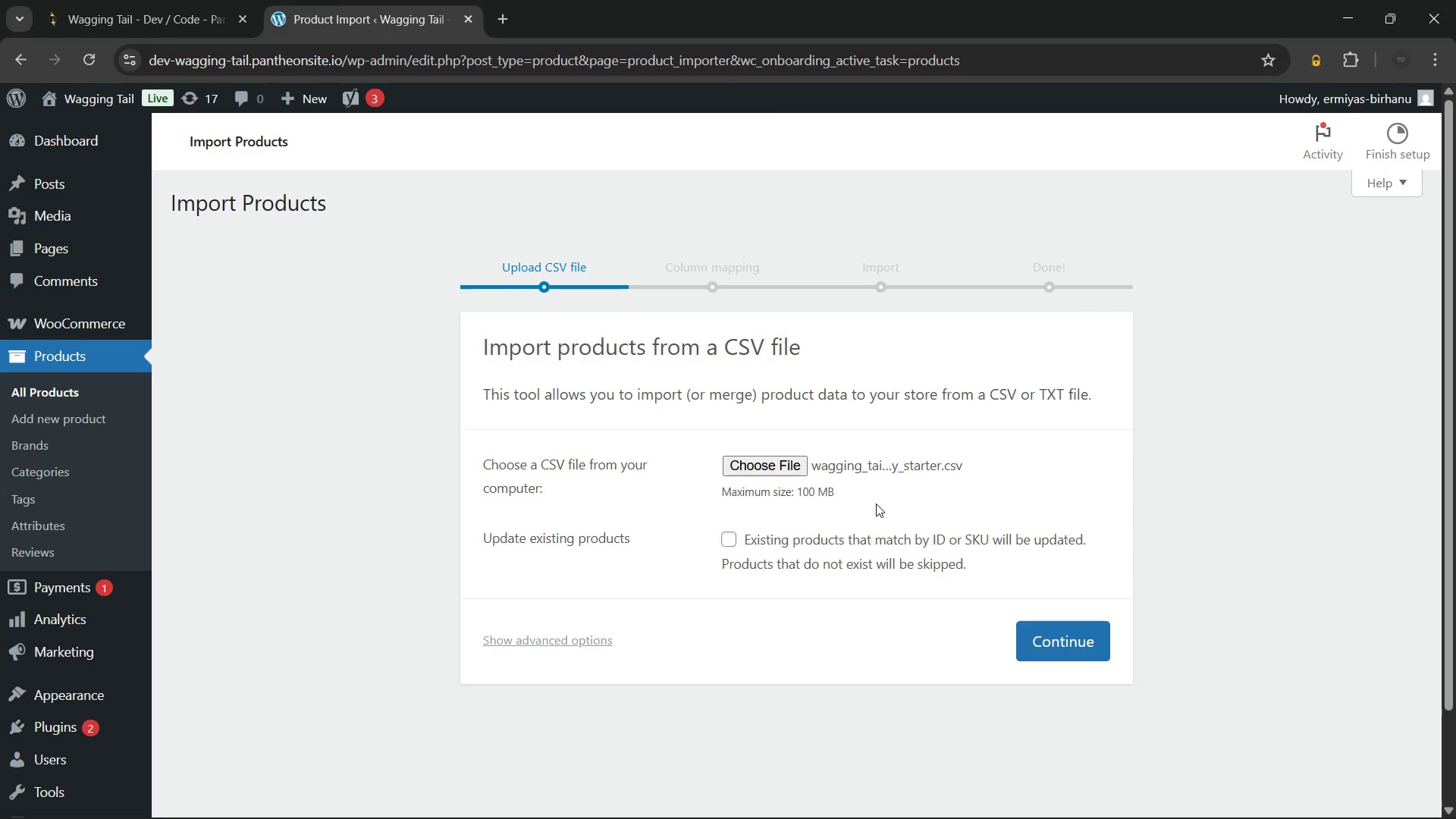 
left_click([1200, 431])
 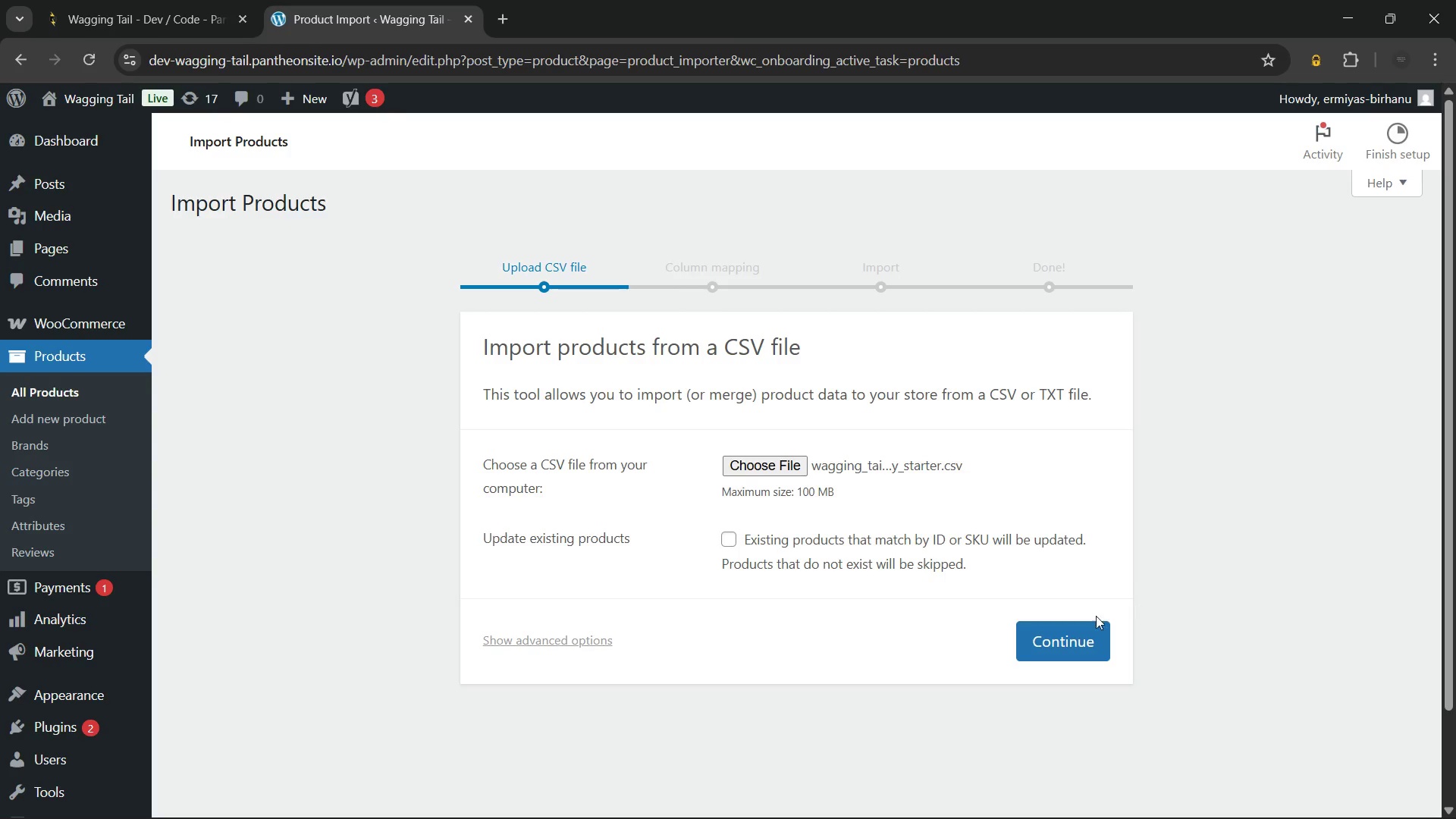 
left_click([1053, 641])
 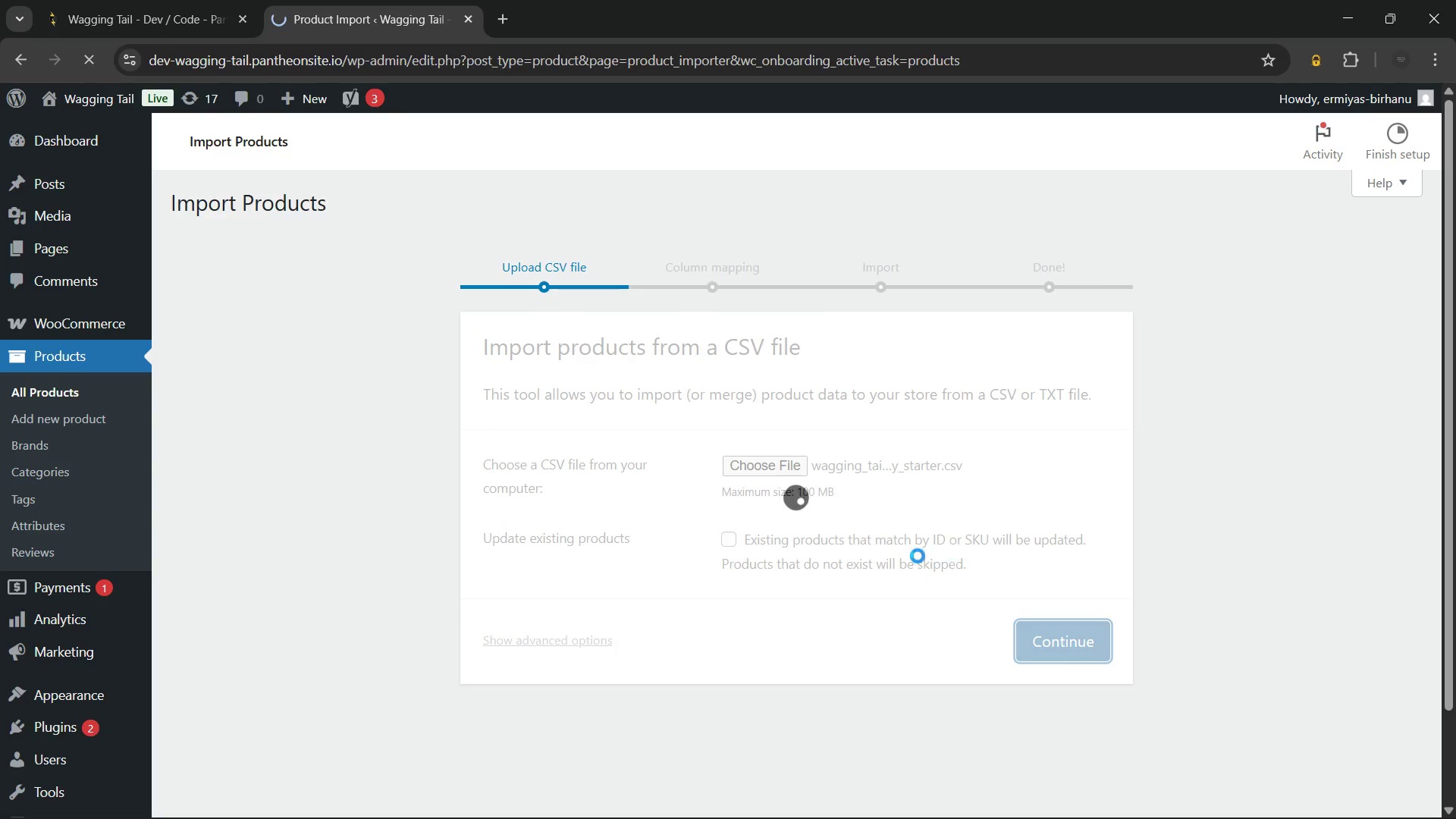 
mouse_move([888, 547])
 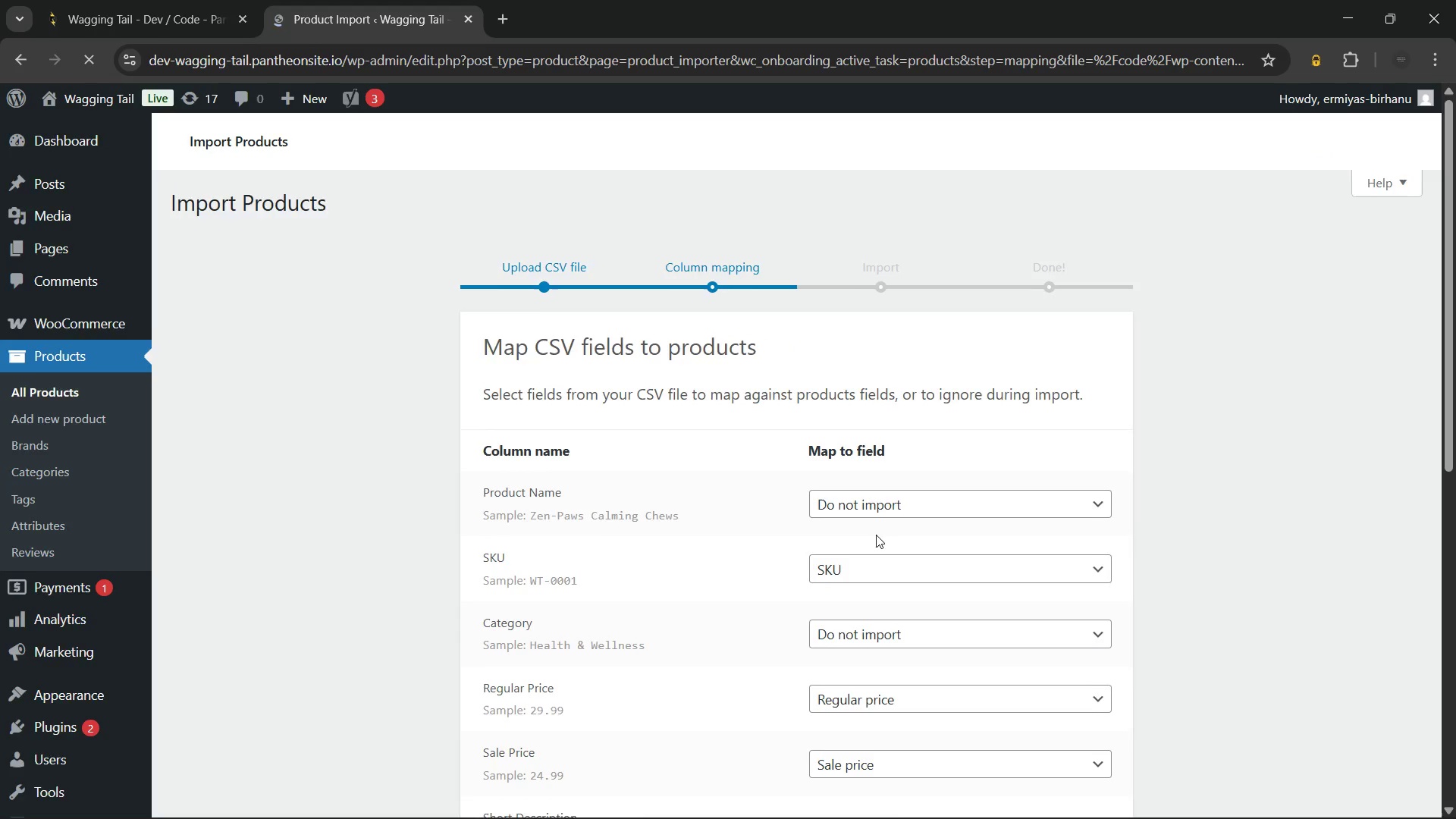 
scroll: coordinate [876, 535], scroll_direction: down, amount: 1.0
 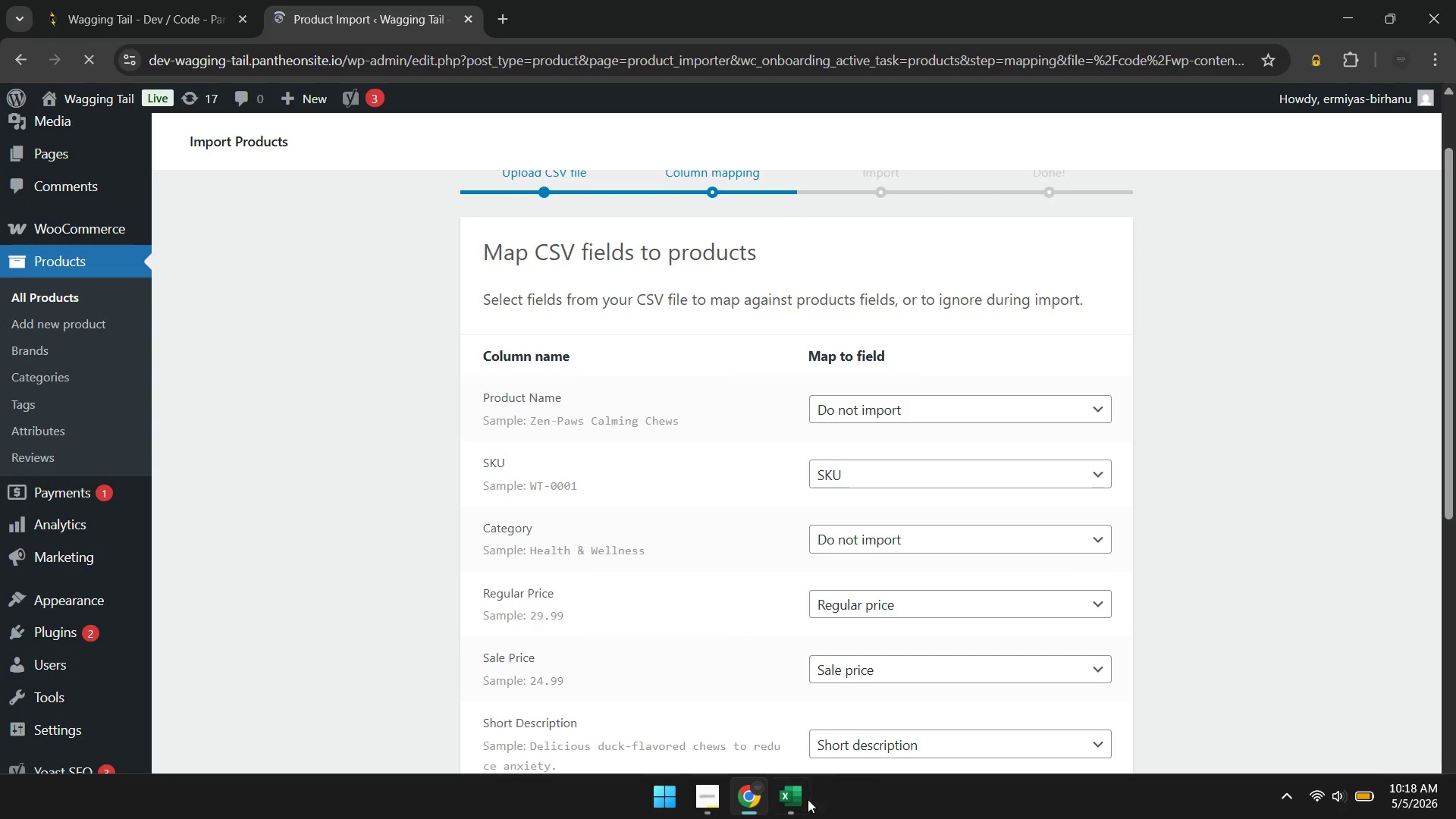 
left_click([794, 799])
 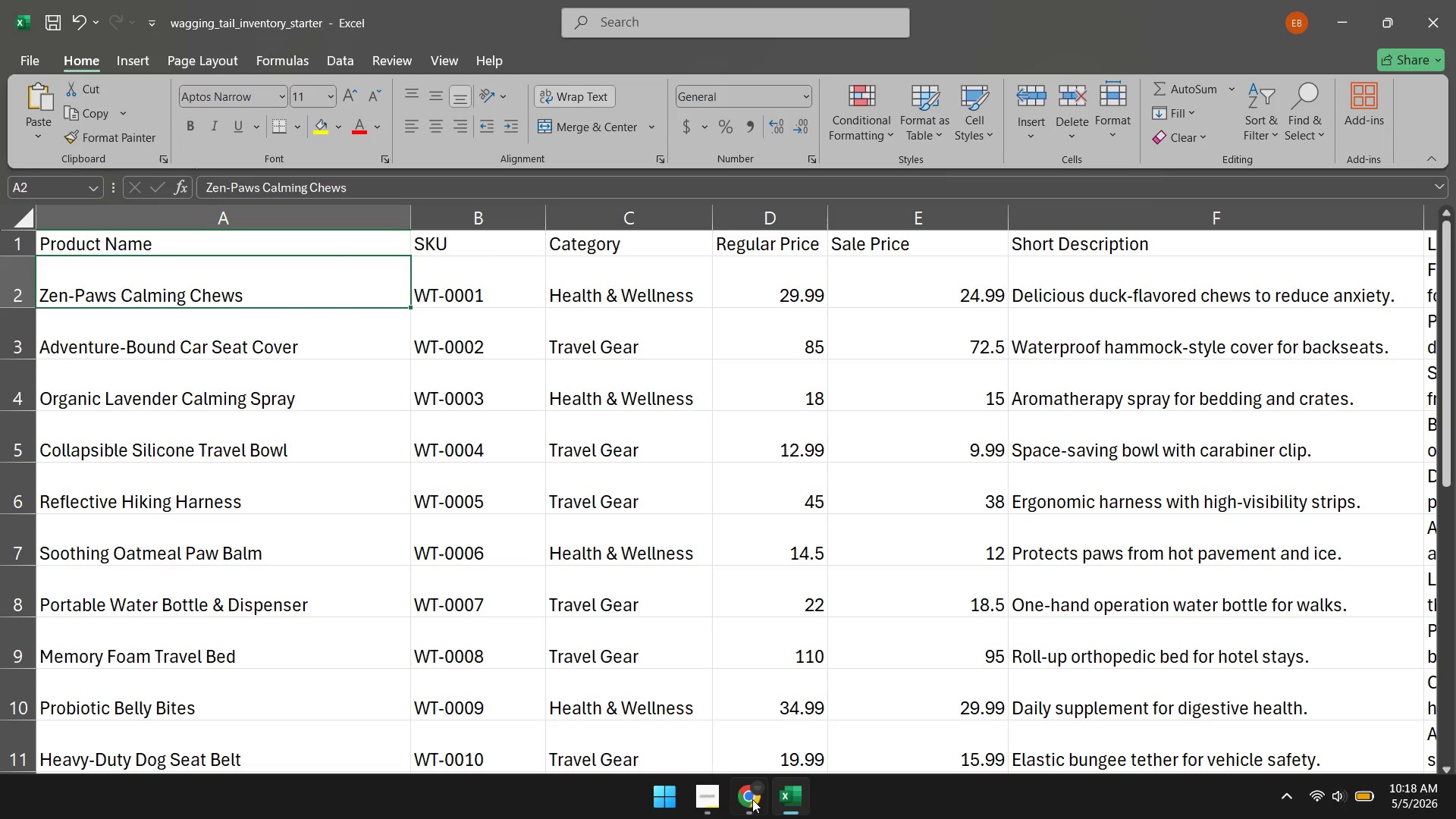 
left_click([742, 801])
 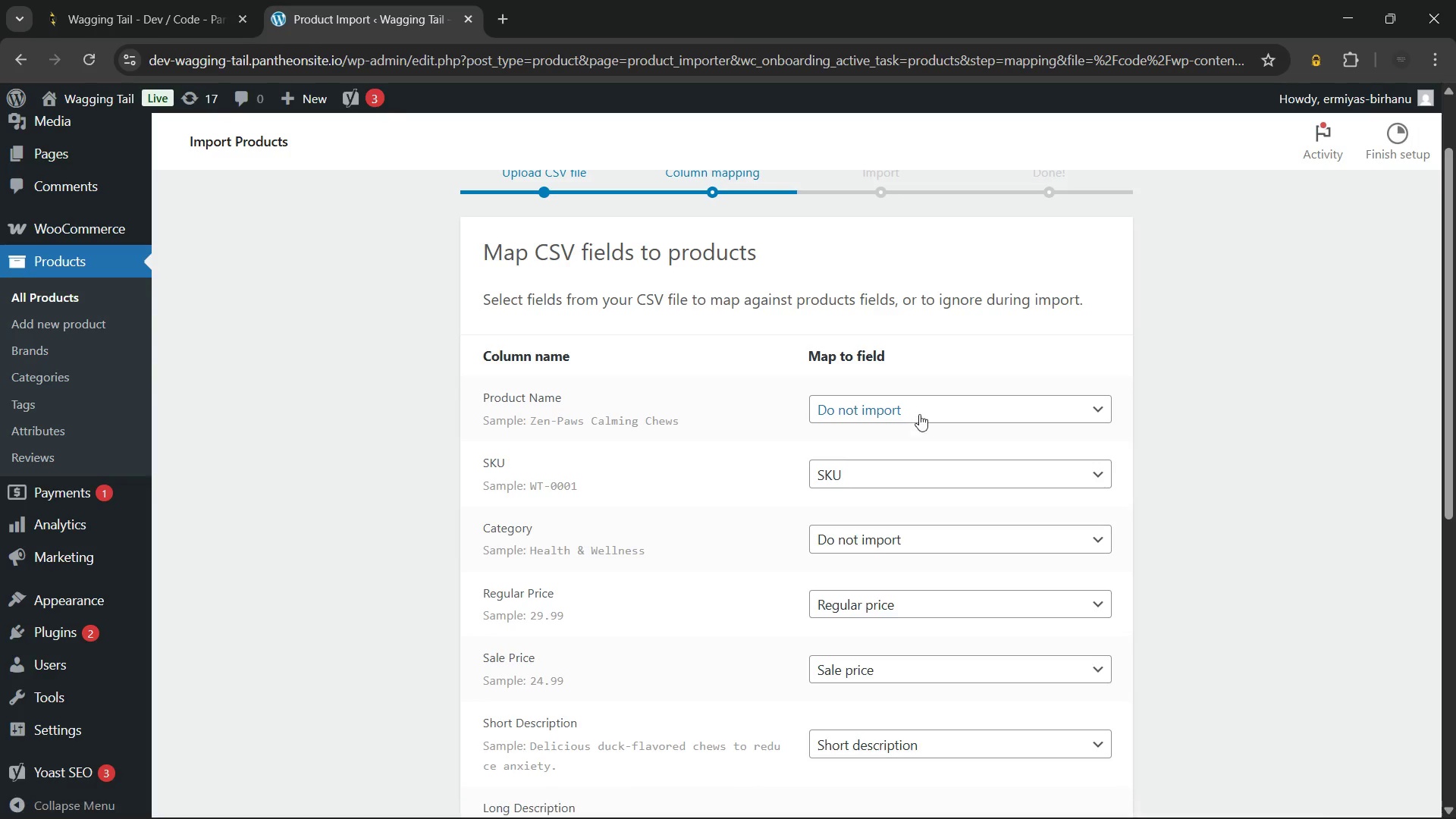 
left_click([921, 411])
 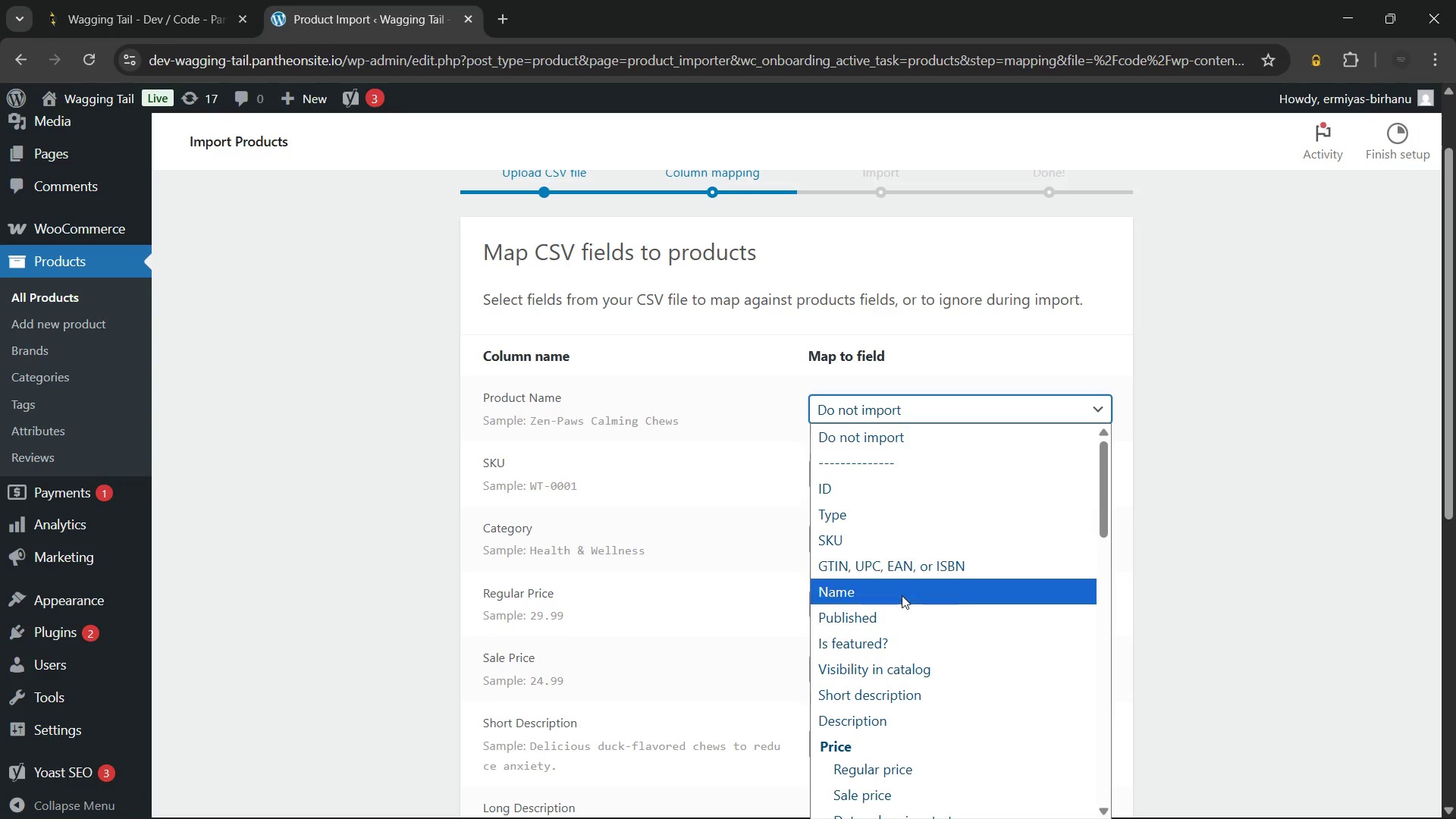 
left_click([902, 595])
 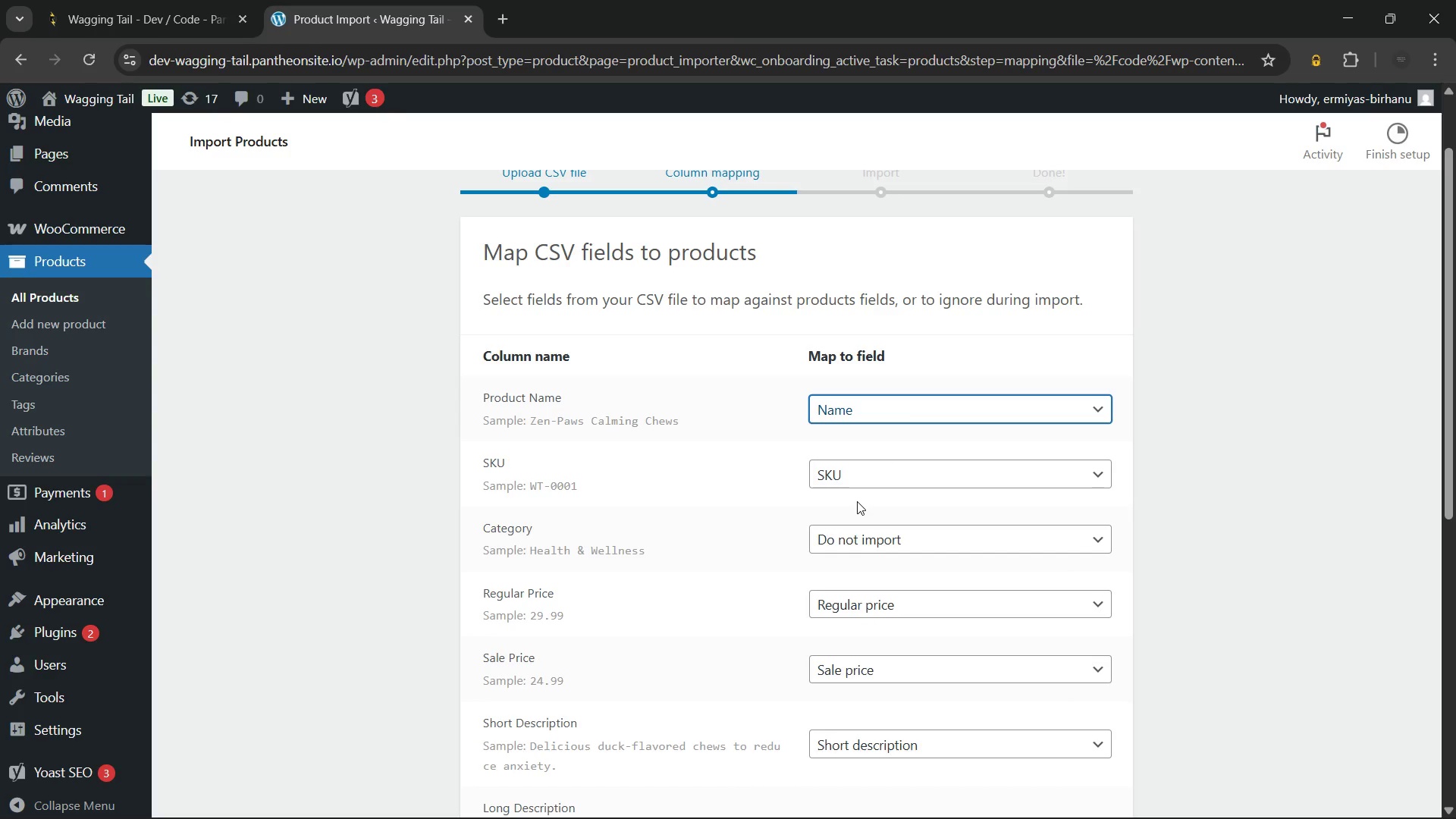 
scroll: coordinate [857, 501], scroll_direction: down, amount: 1.0
 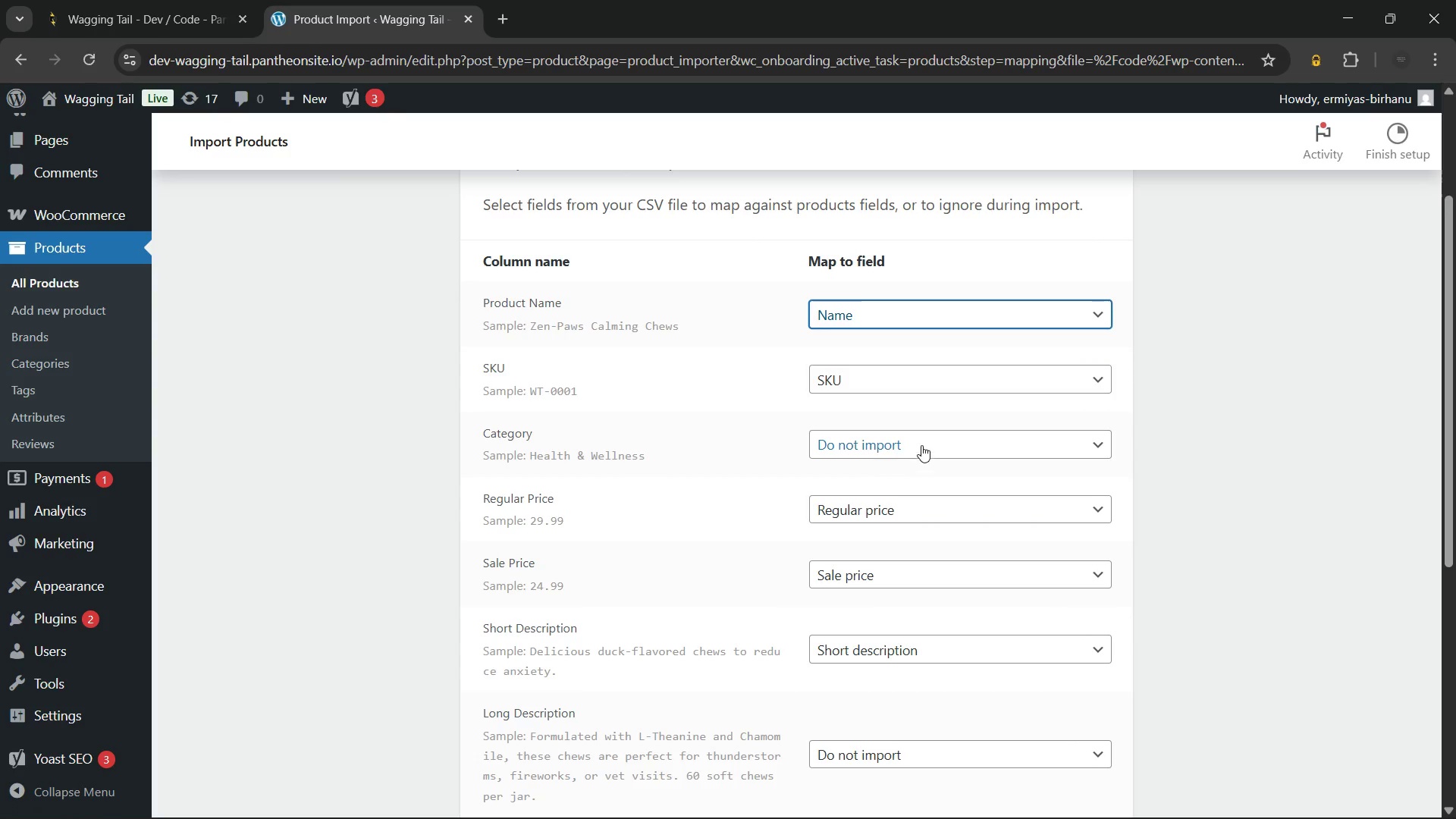 
left_click([921, 444])
 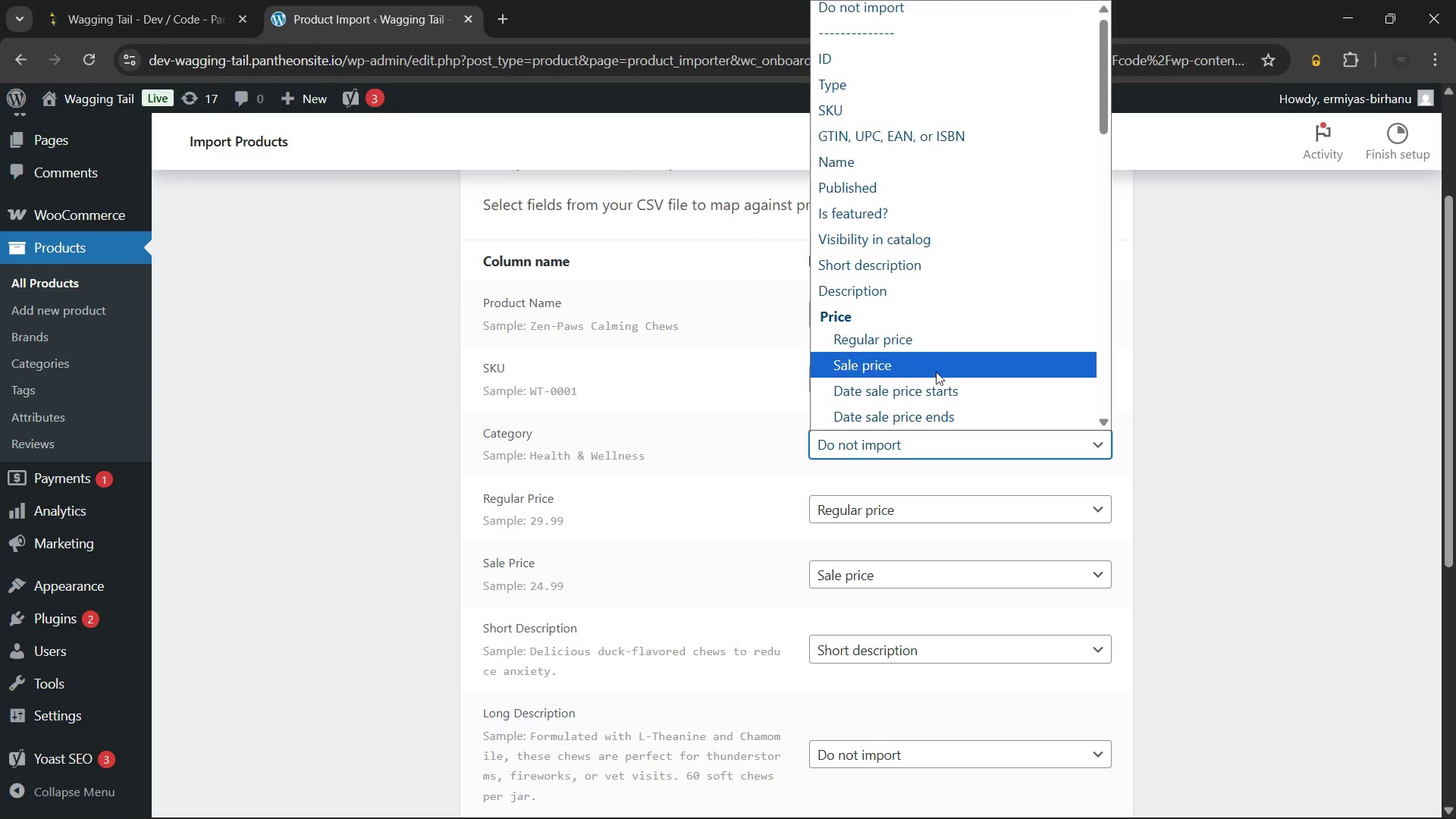 
scroll: coordinate [936, 369], scroll_direction: up, amount: 3.0
 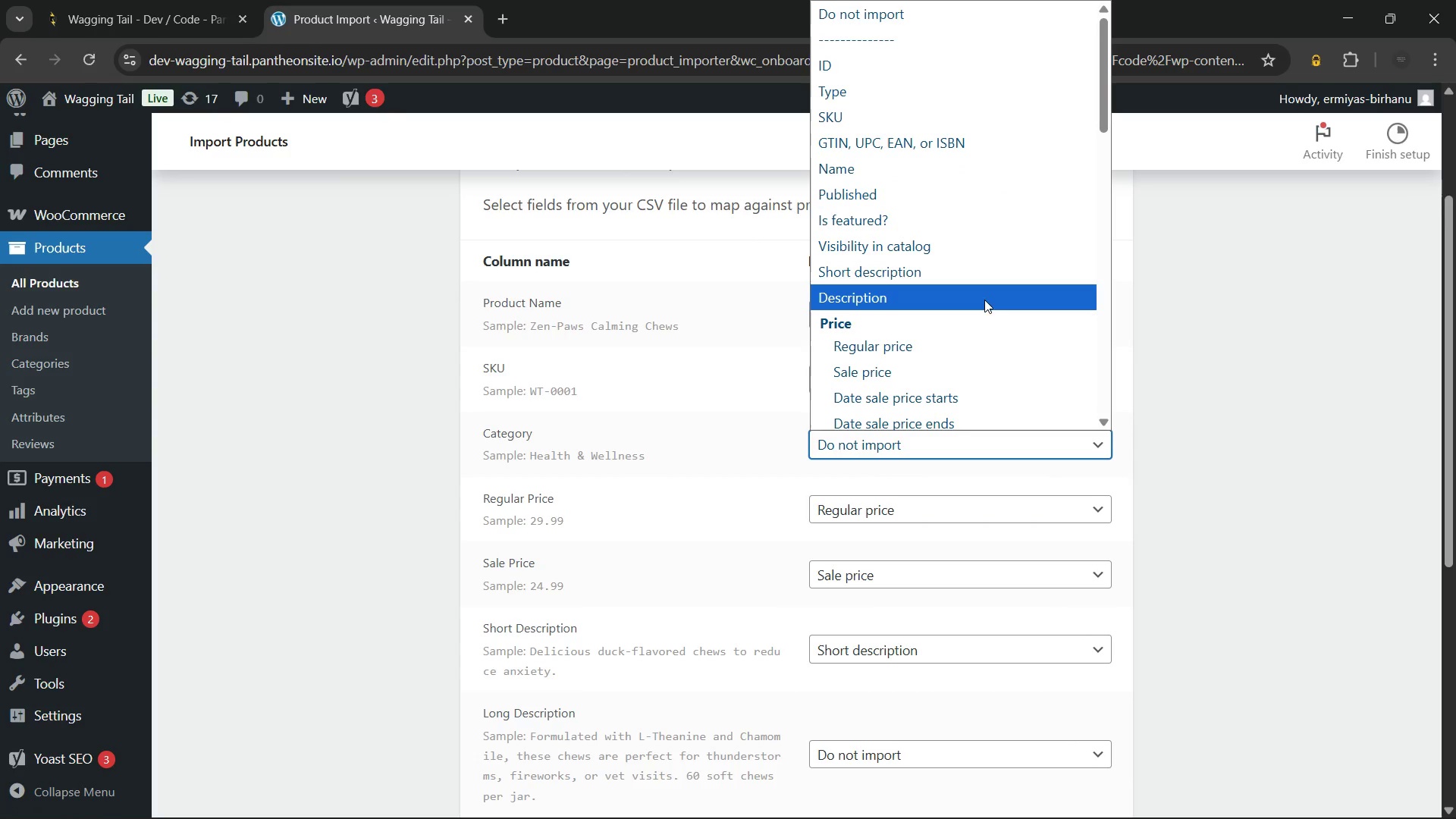 
scroll: coordinate [950, 337], scroll_direction: down, amount: 3.0
 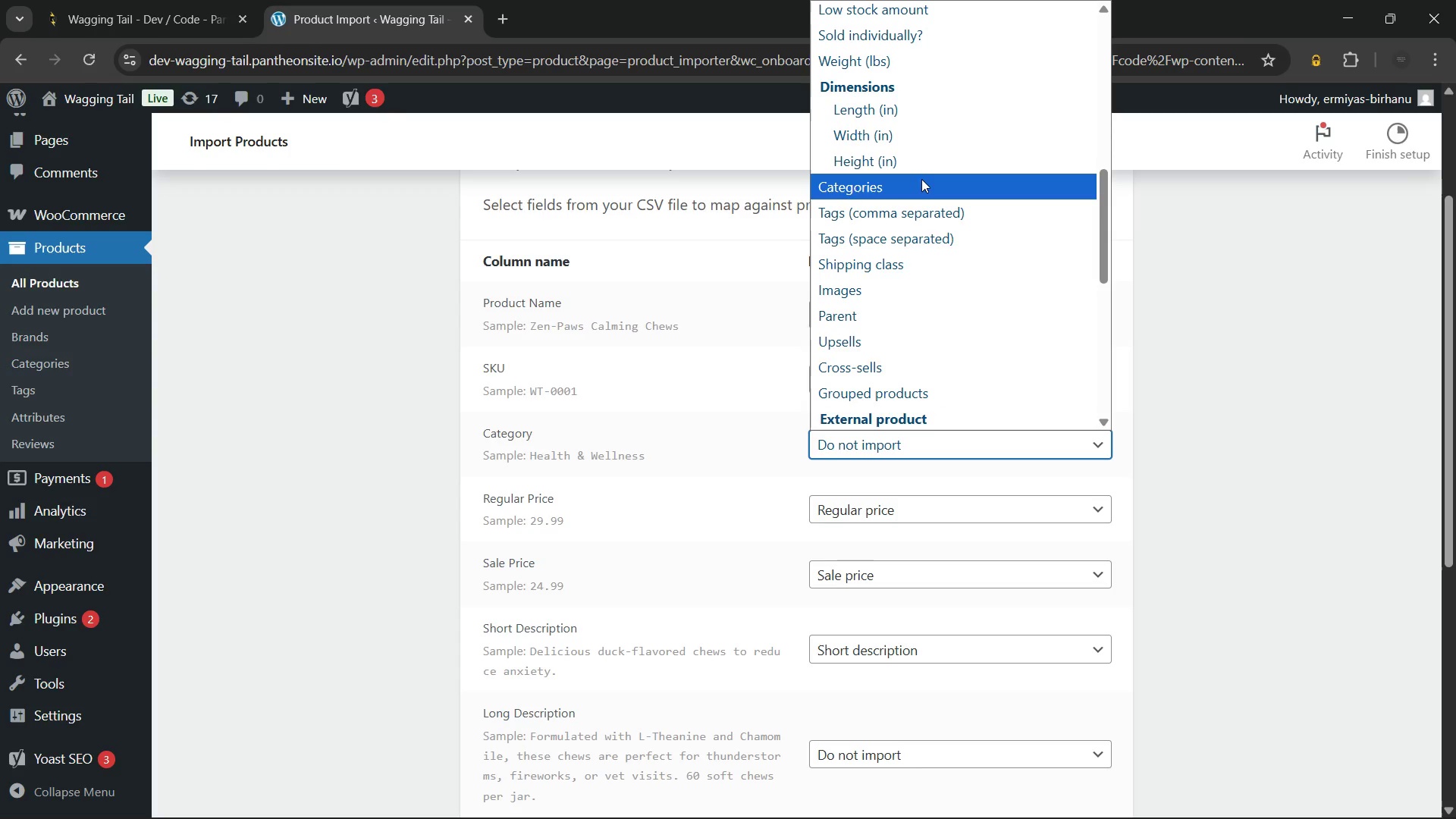 
left_click([921, 179])
 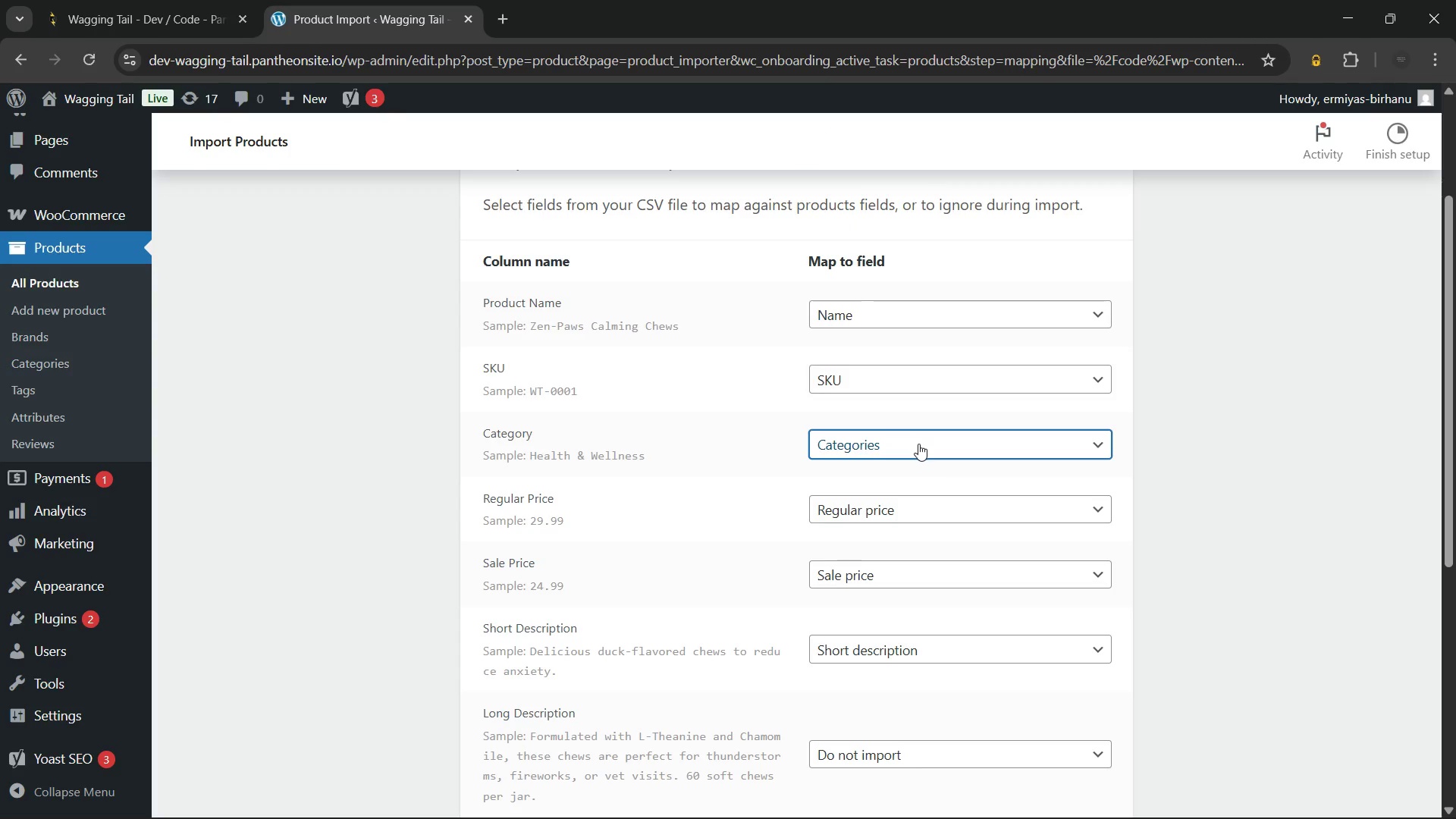 
left_click([918, 444])
 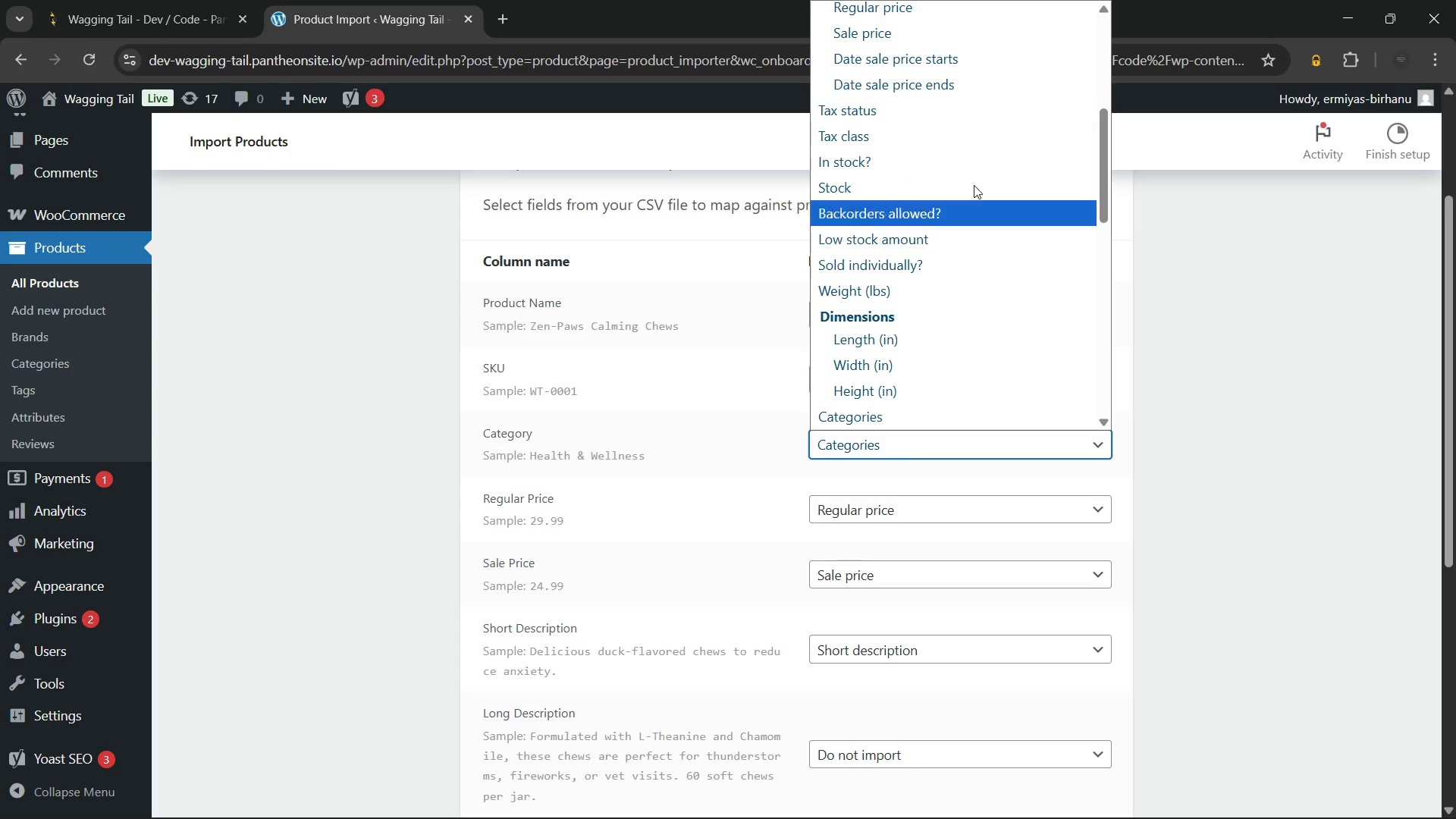 
scroll: coordinate [970, 154], scroll_direction: down, amount: 2.0
 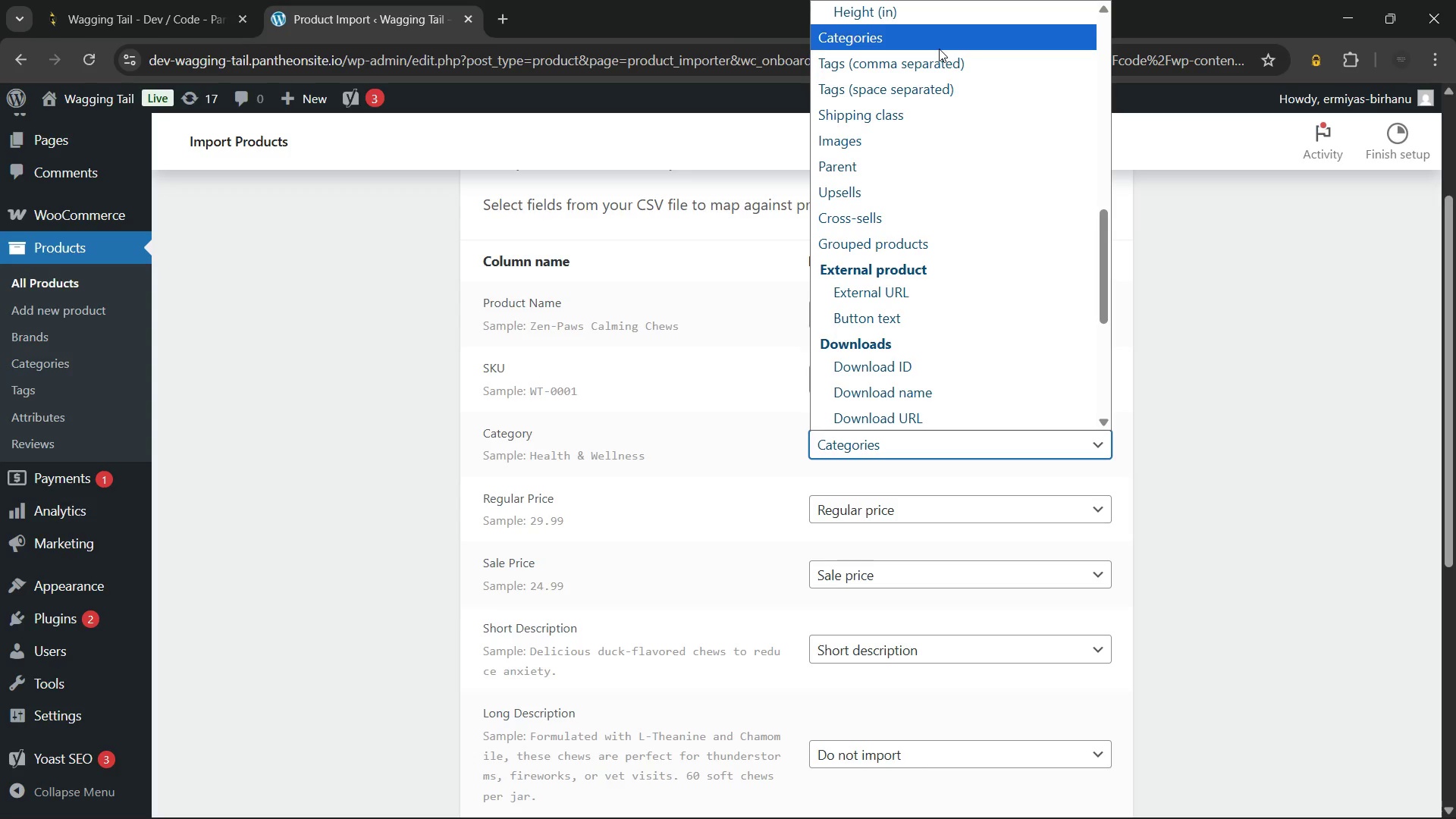 
scroll: coordinate [984, 196], scroll_direction: up, amount: 1.0
 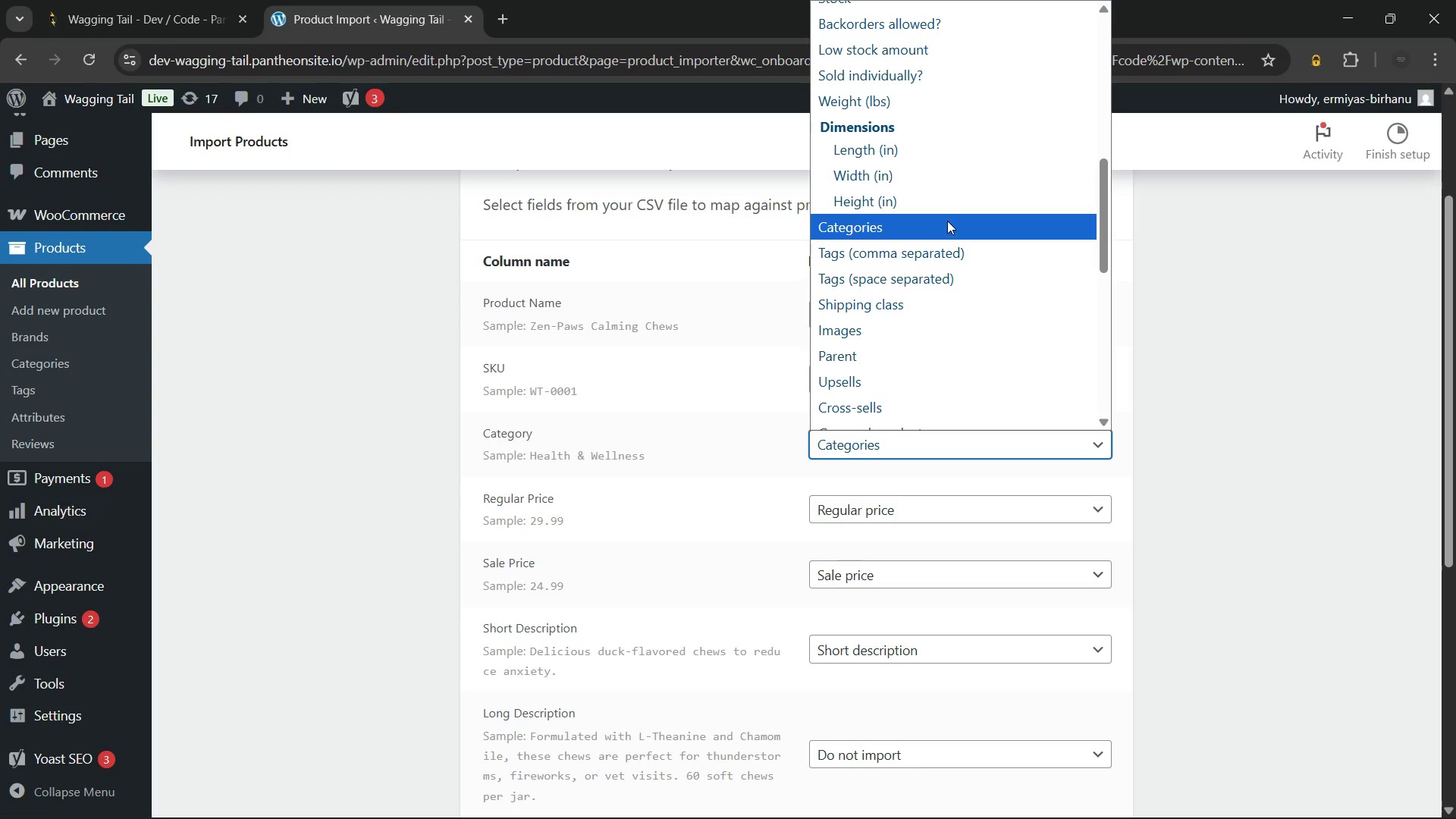 
left_click([947, 221])
 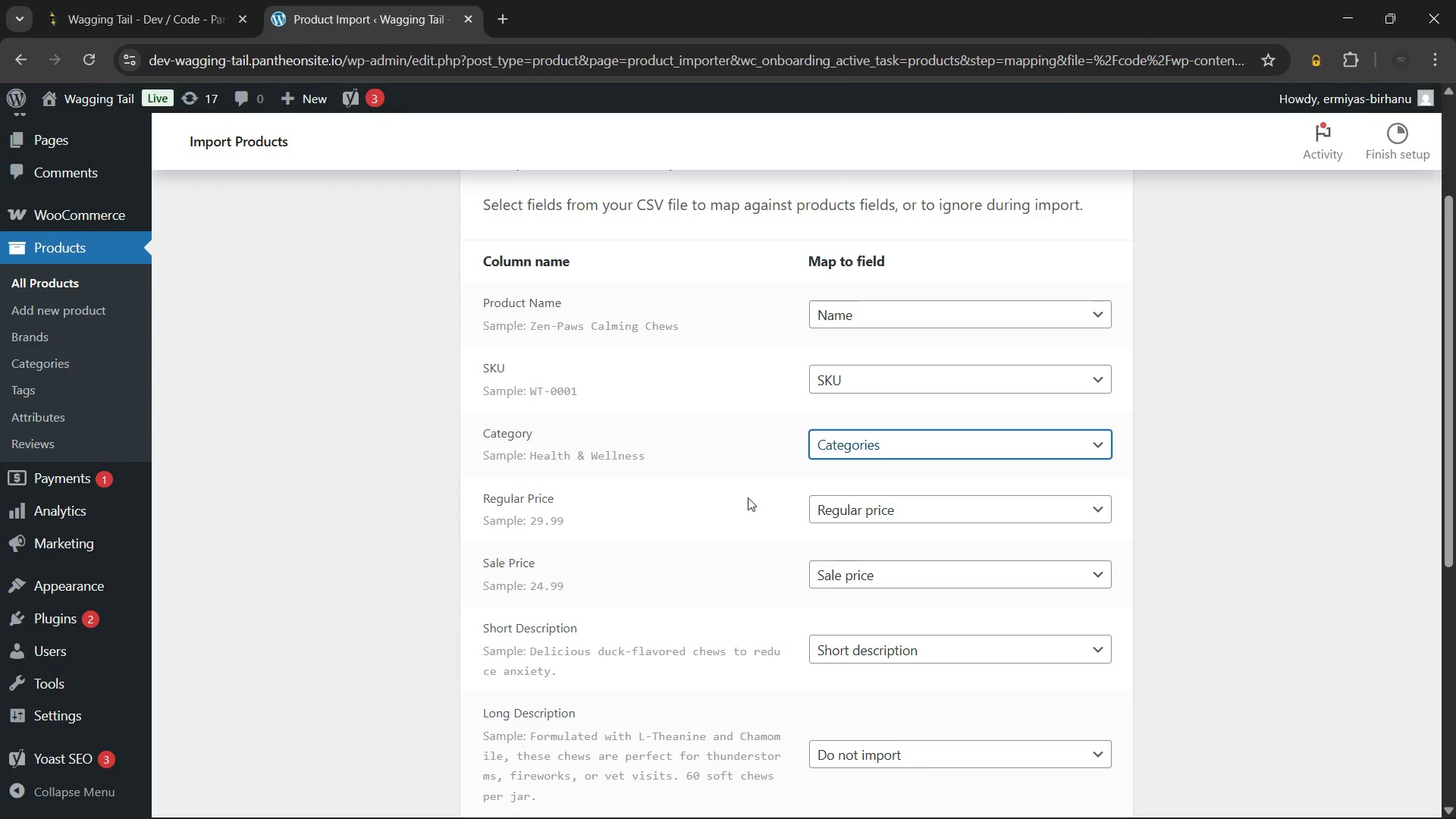 
scroll: coordinate [748, 497], scroll_direction: down, amount: 2.0
 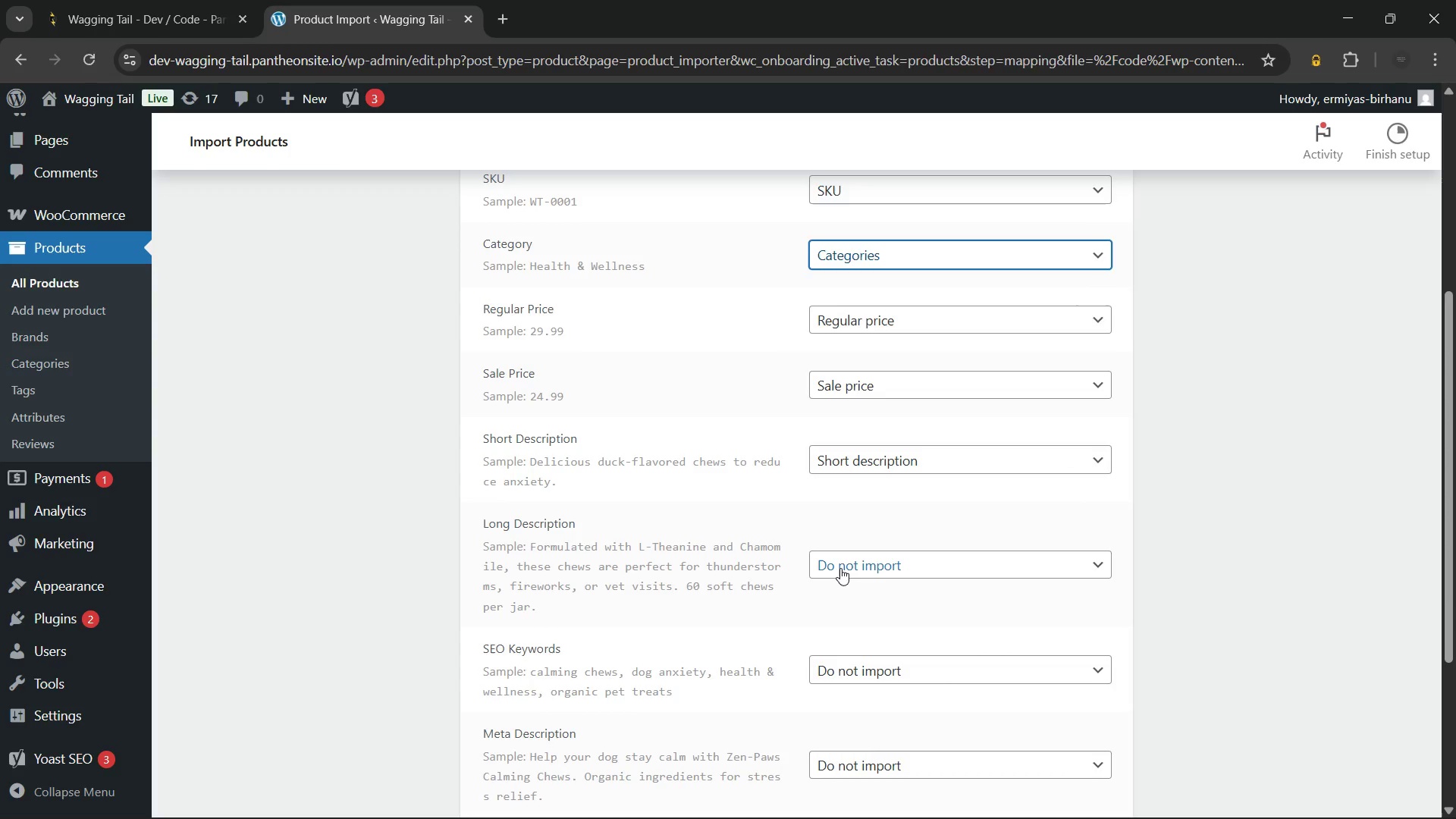 
left_click([840, 568])
 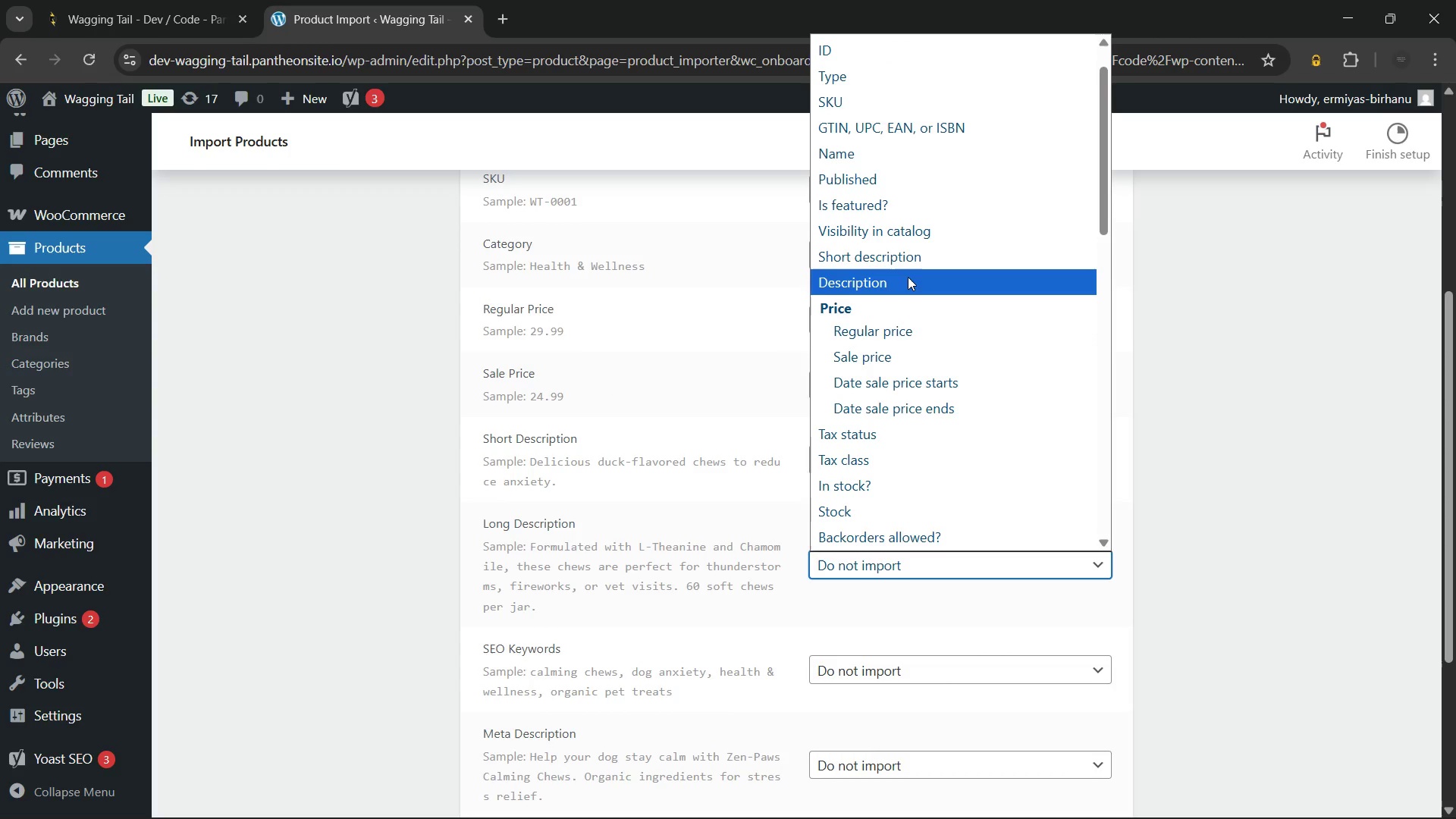 
left_click([908, 277])
 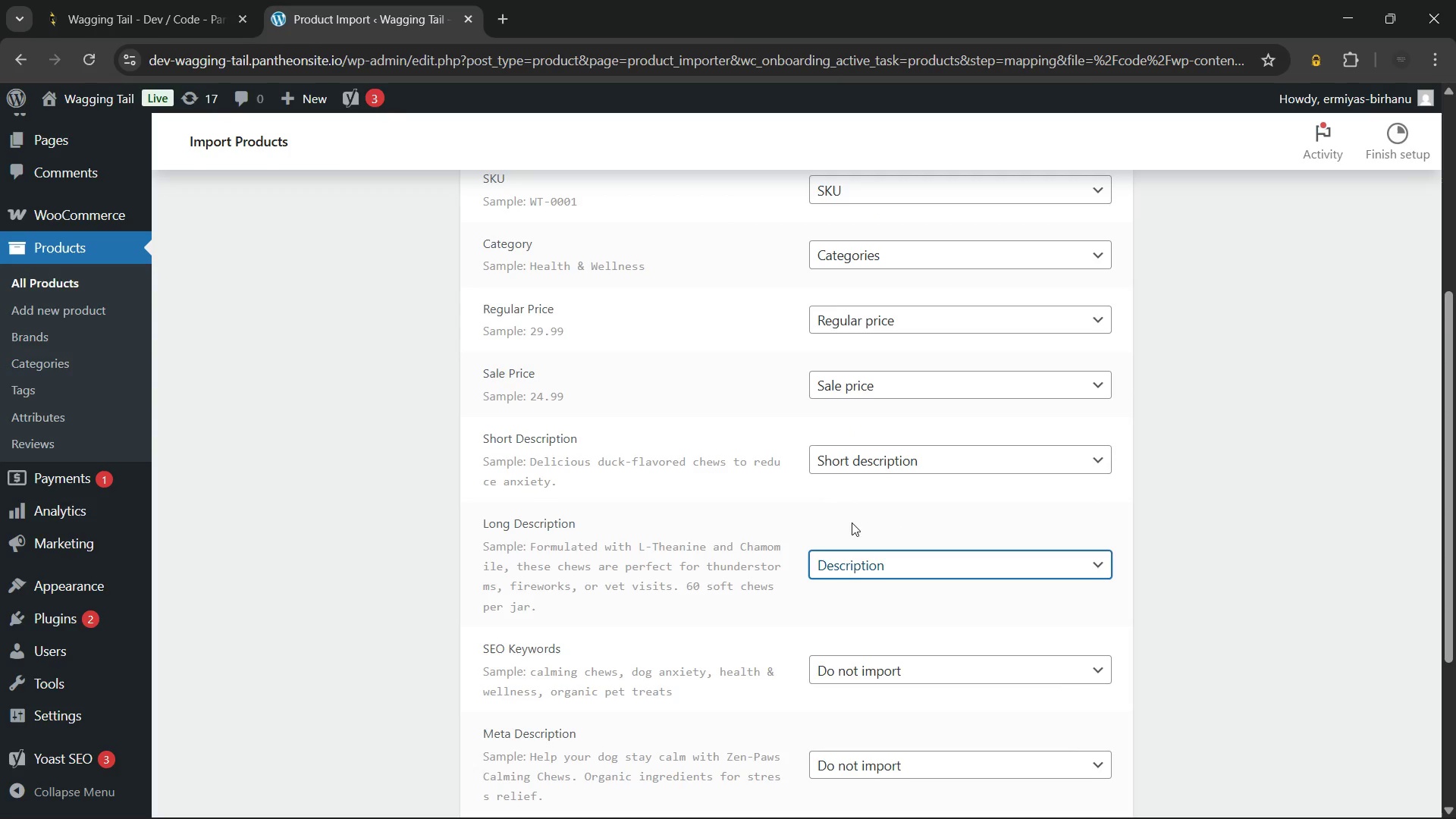 
left_click([851, 515])
 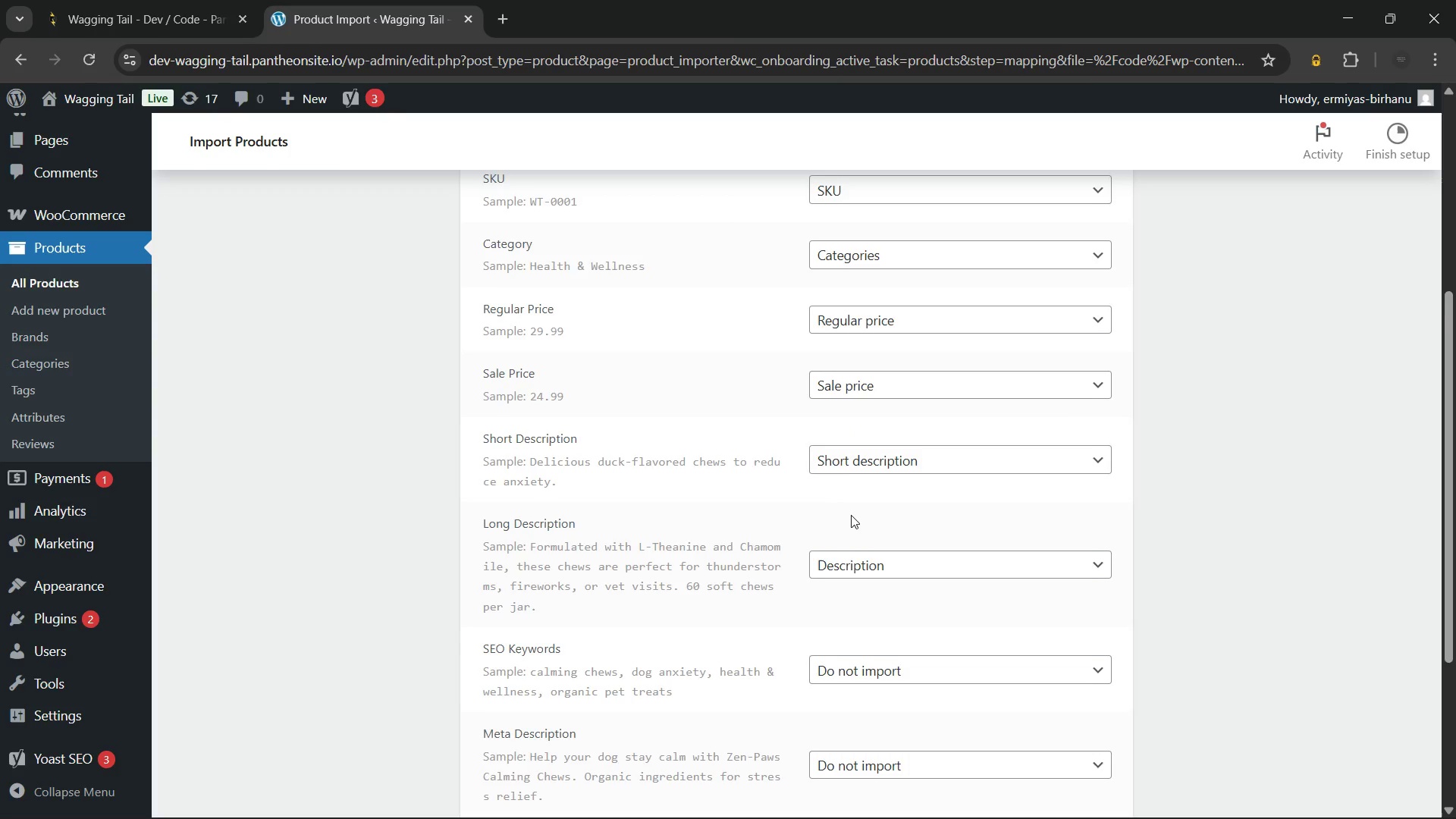 
scroll: coordinate [829, 508], scroll_direction: down, amount: 3.0
 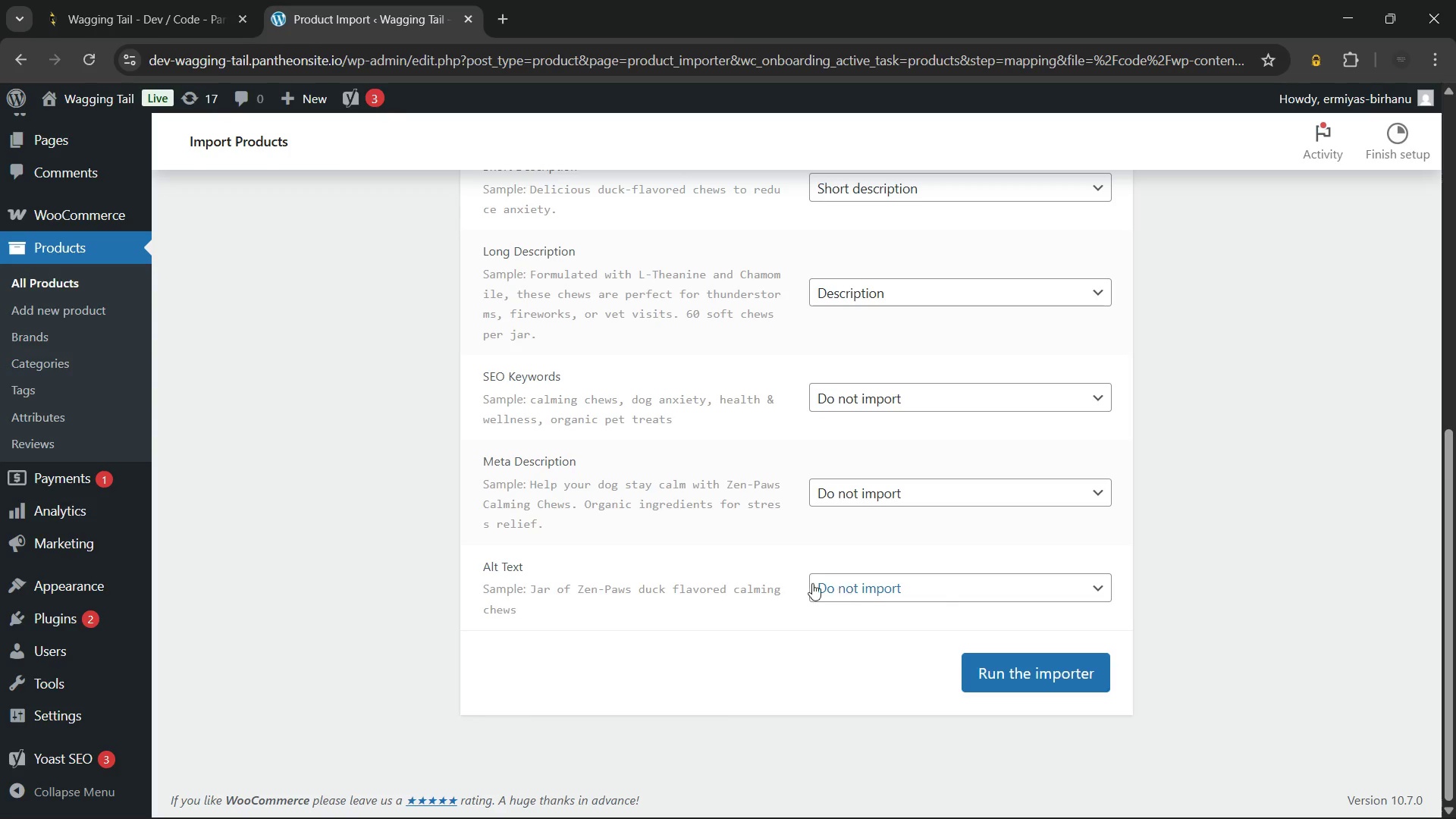 
wait(5.54)
 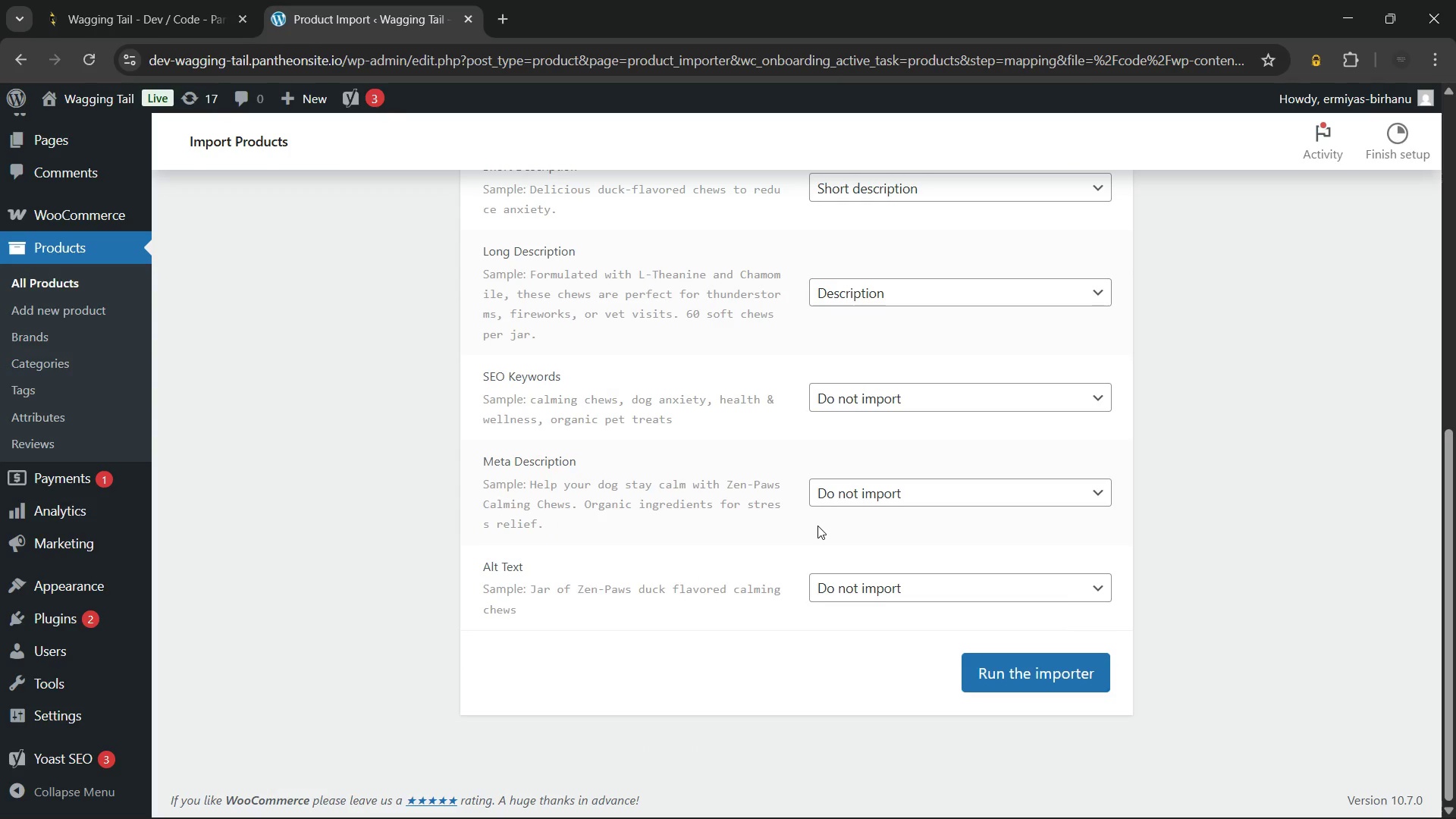 
left_click_drag(start_coordinate=[611, 613], to_coordinate=[475, 556])
 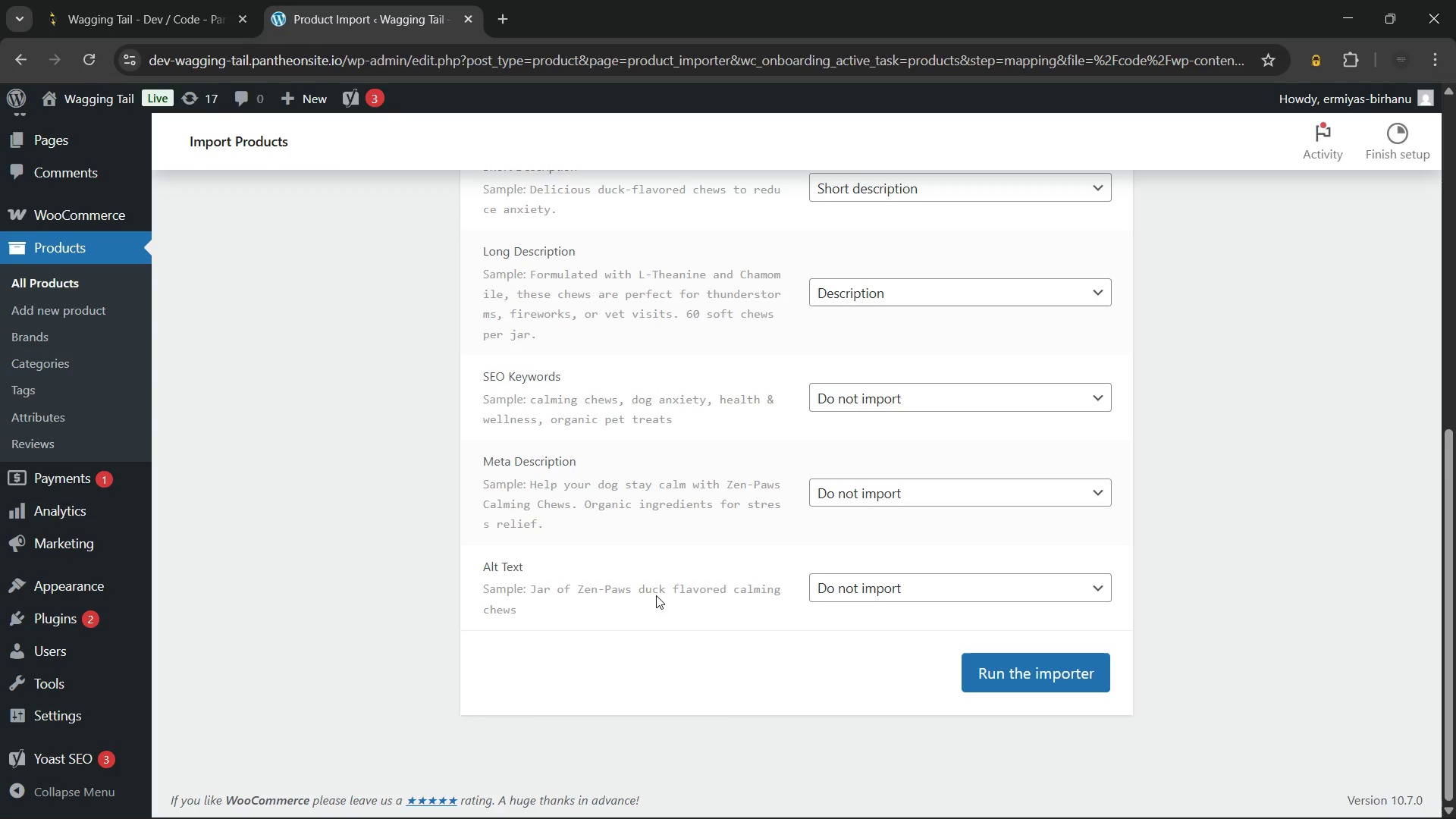 
left_click([653, 600])
 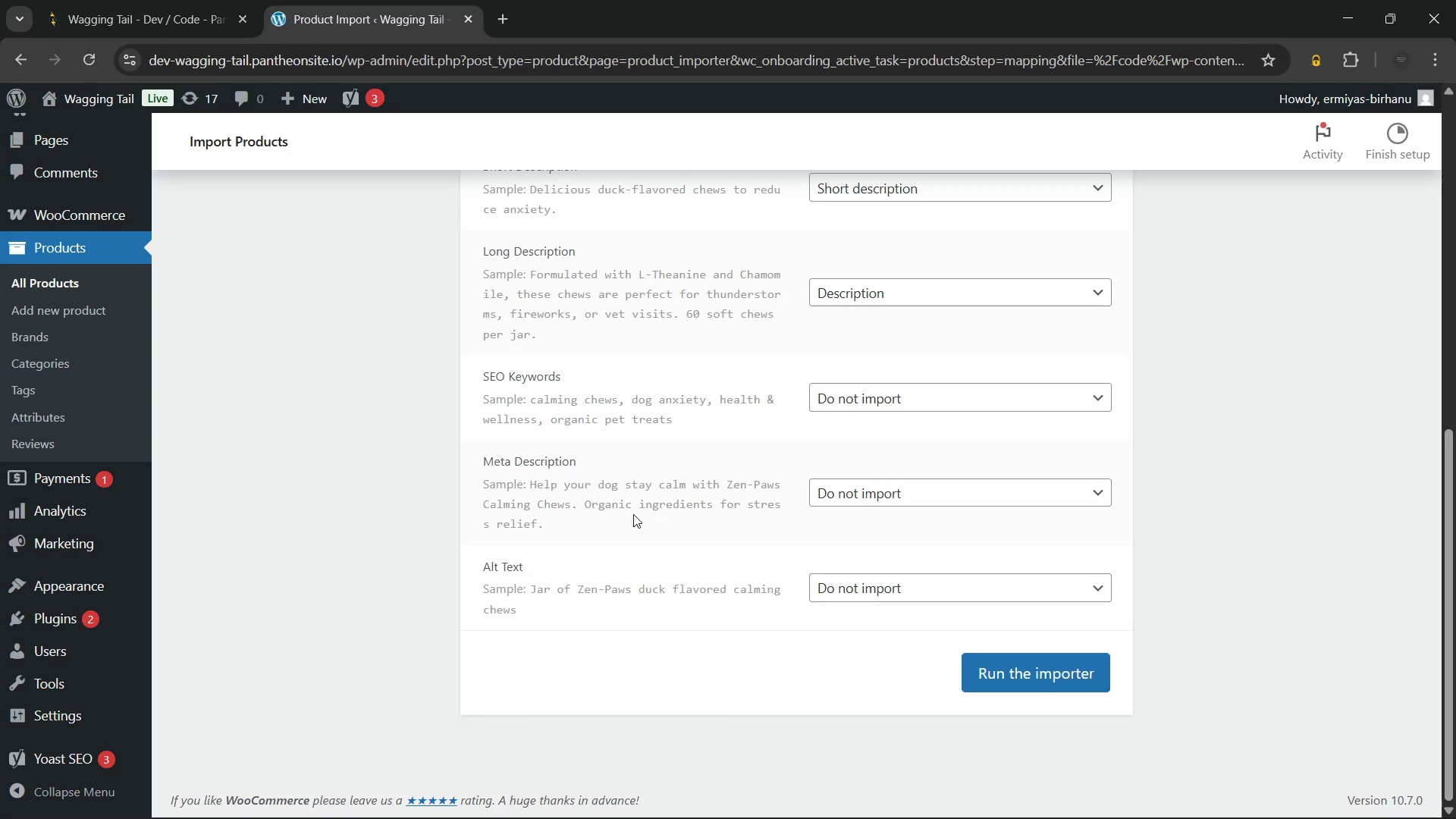 
left_click_drag(start_coordinate=[633, 514], to_coordinate=[460, 458])
 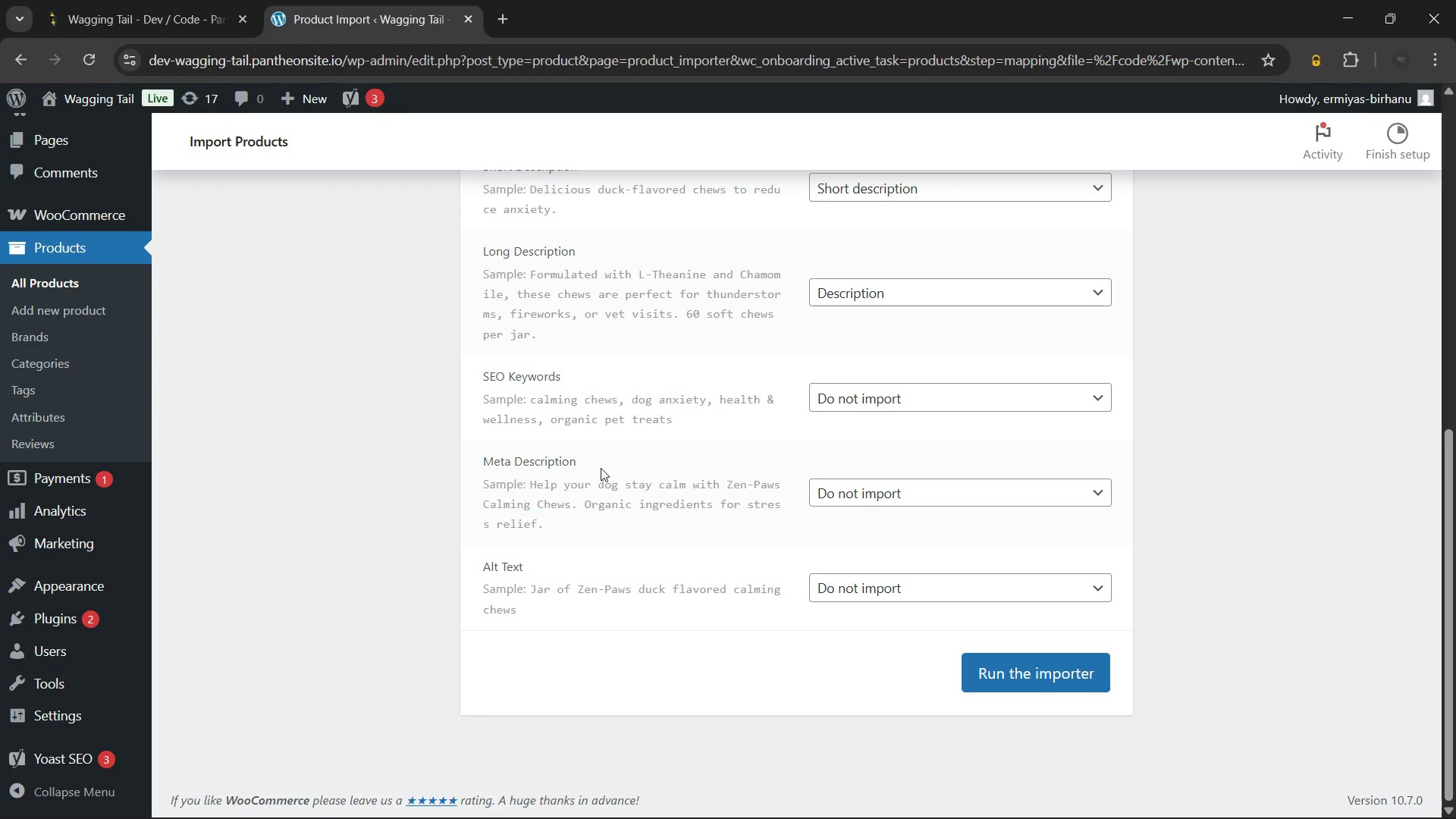 
left_click([593, 466])
 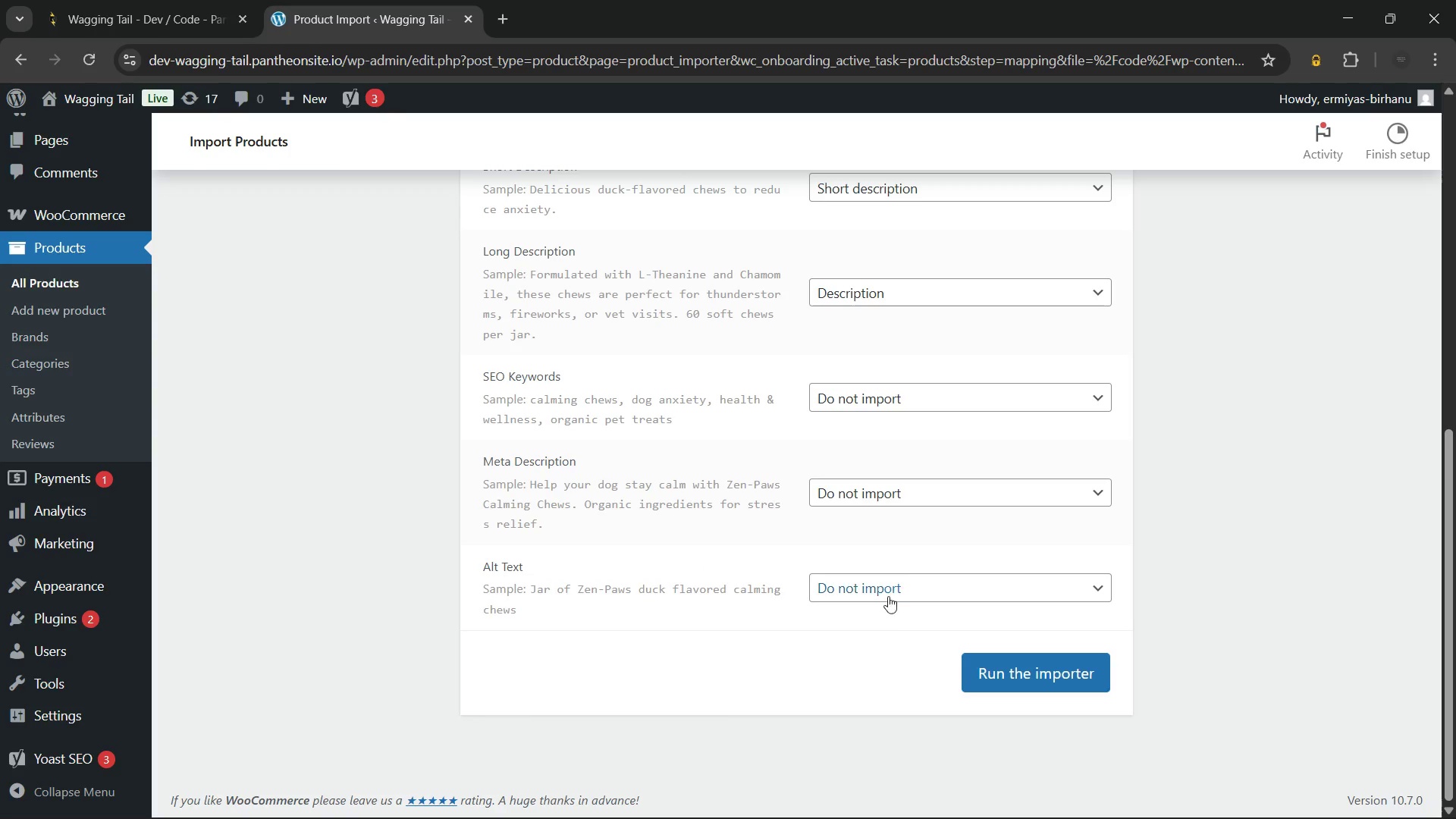 
scroll: coordinate [886, 609], scroll_direction: up, amount: 2.0
 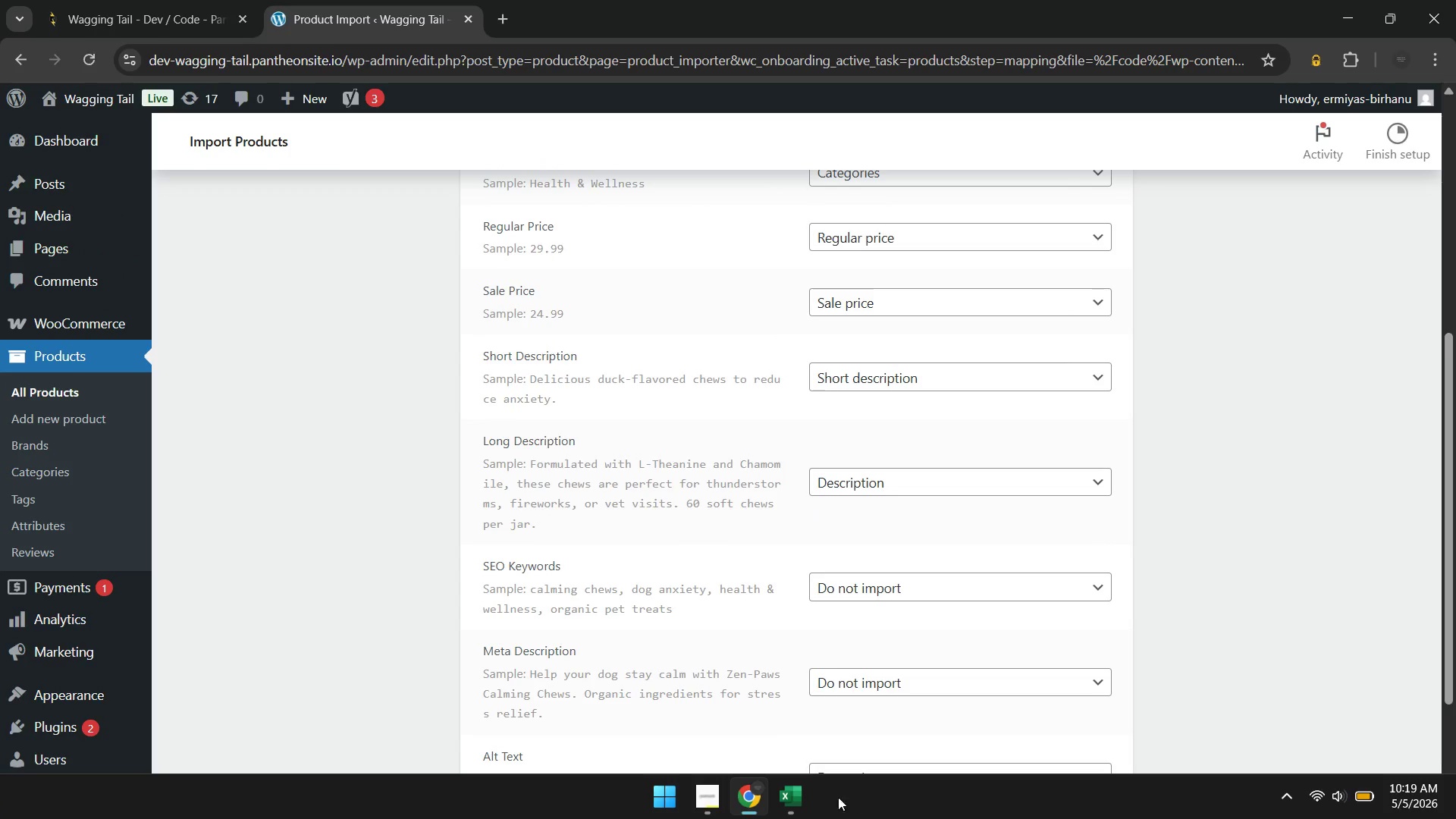 
left_click([795, 802])
 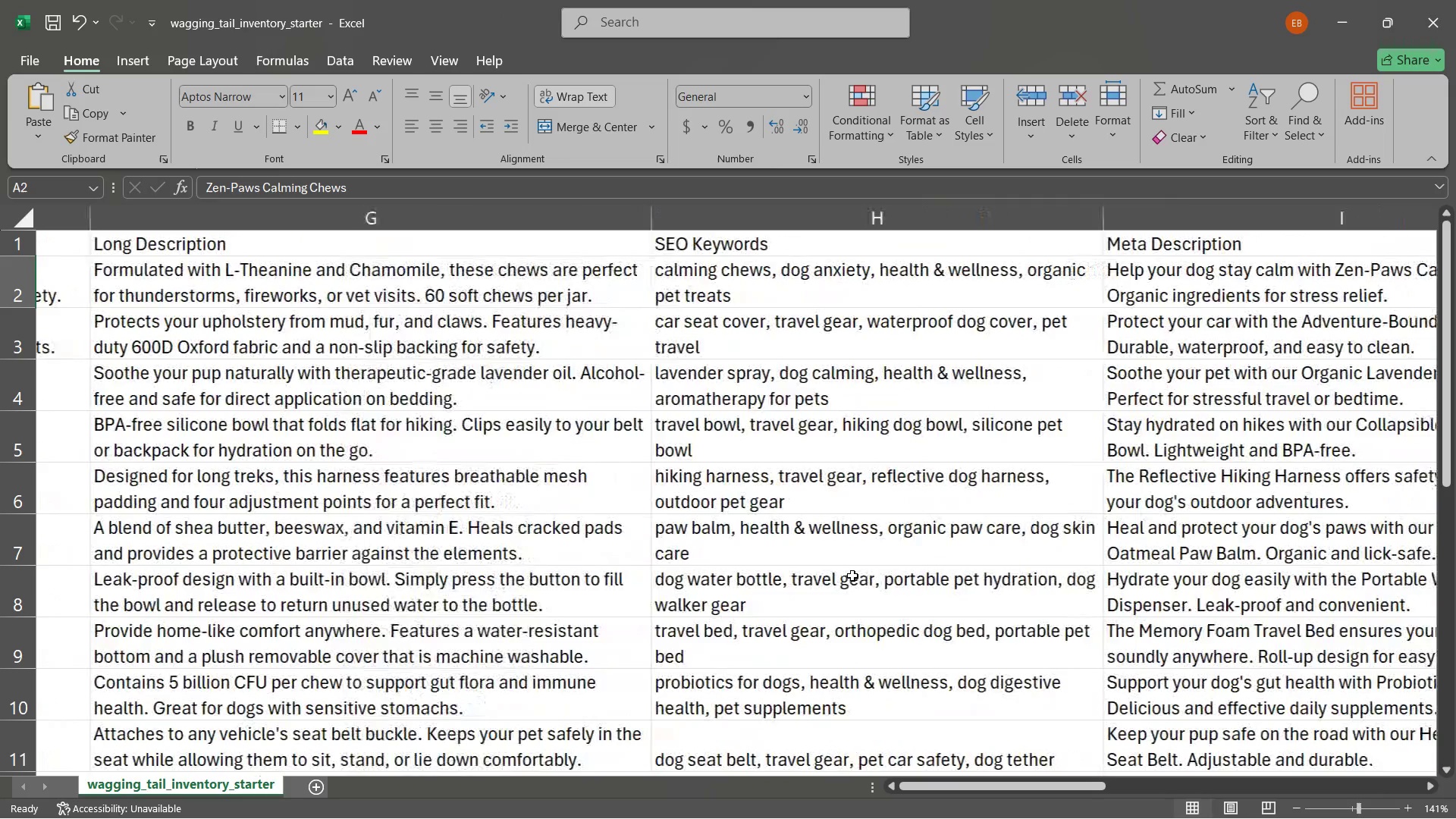 
wait(8.77)
 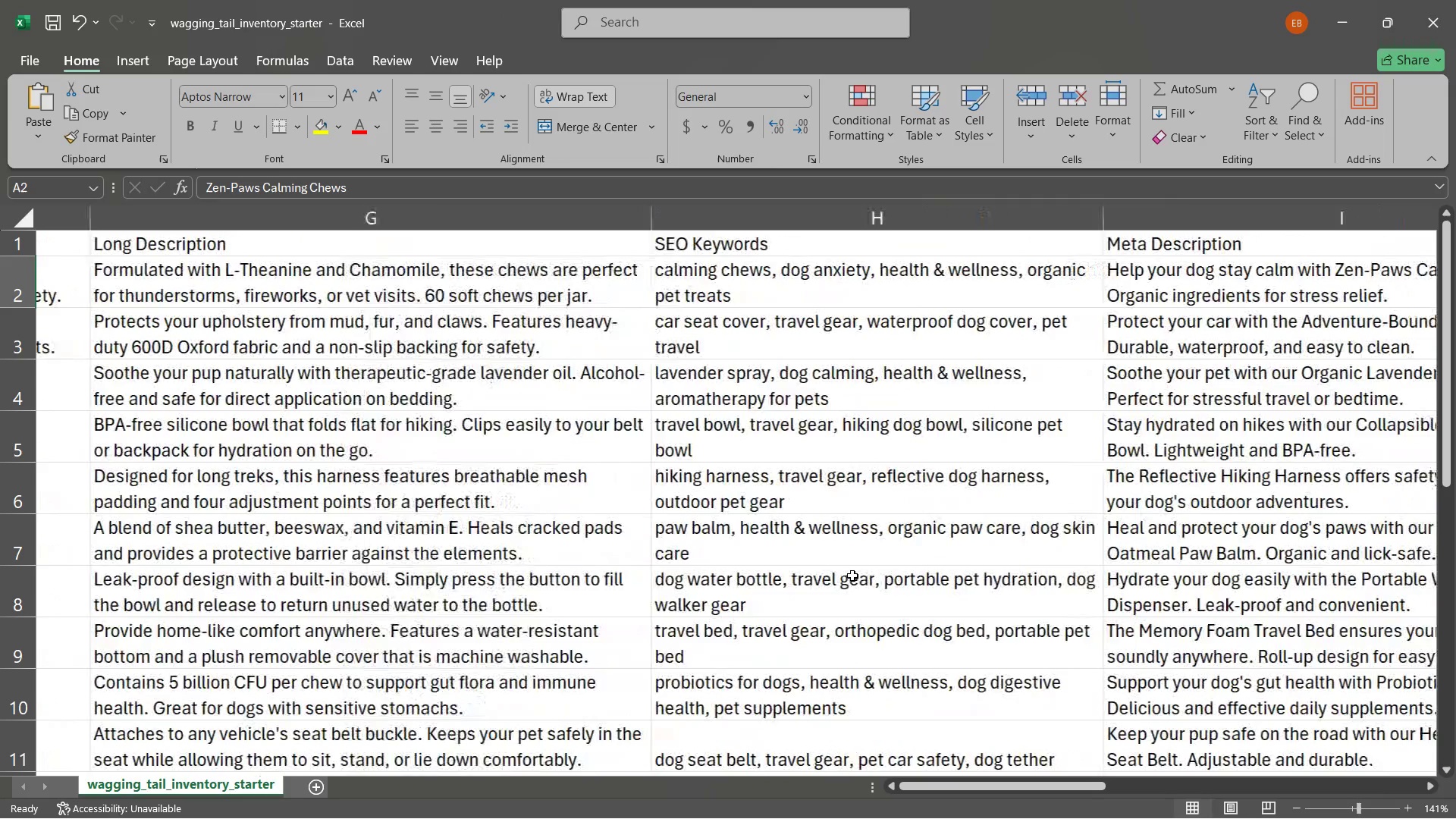 
left_click([495, 288])
 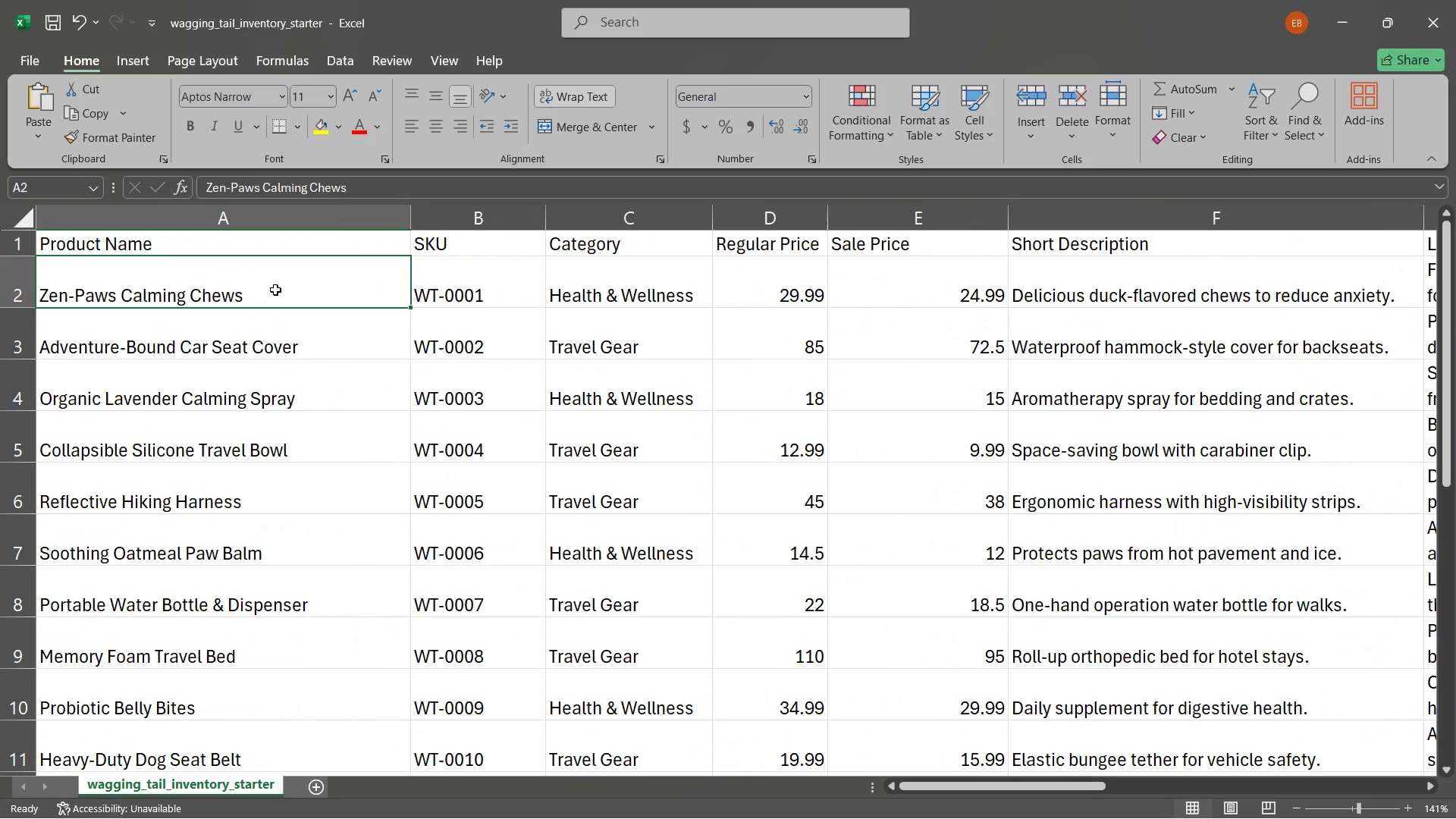 
left_click([275, 290])
 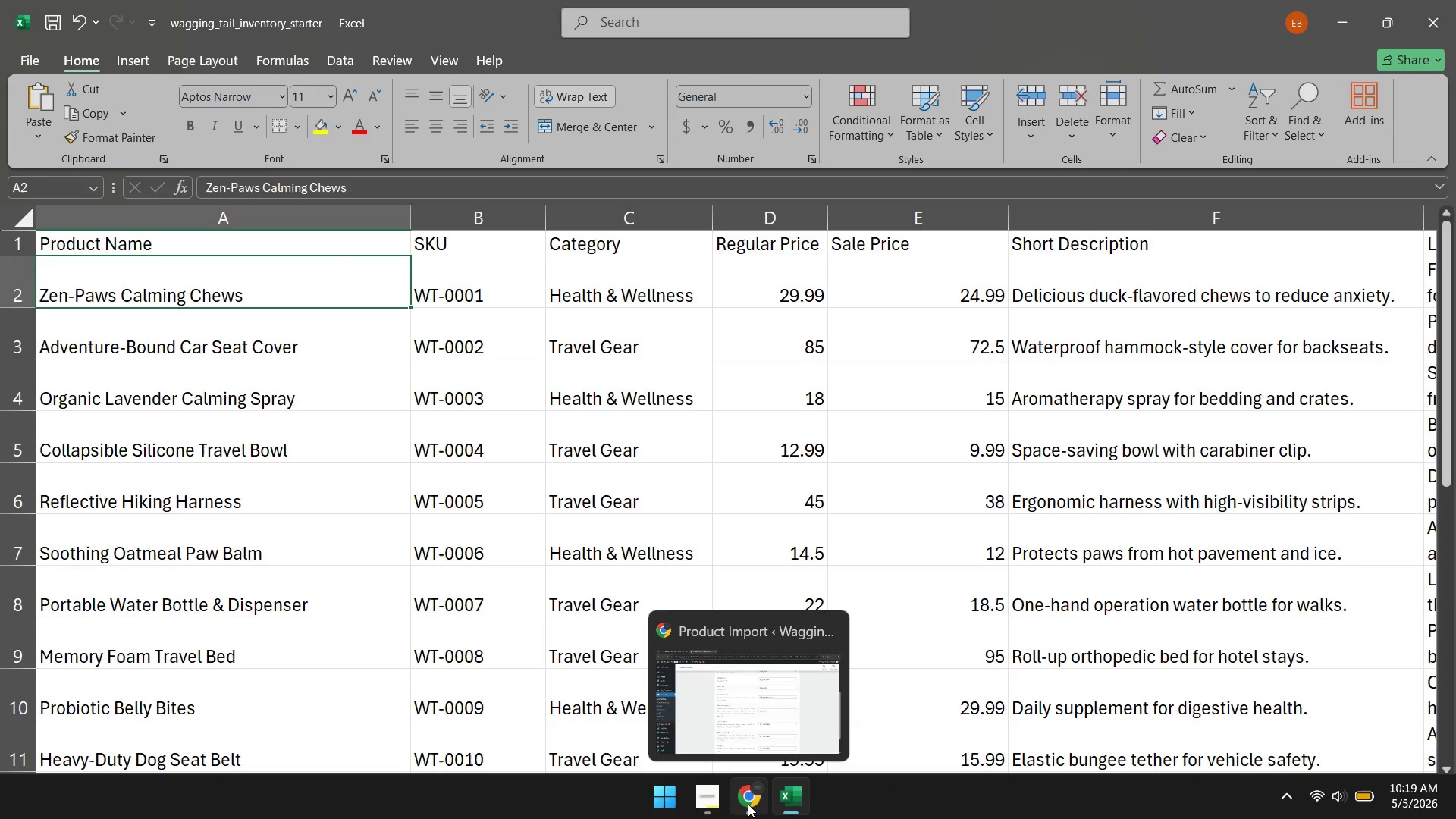 
left_click([748, 804])
 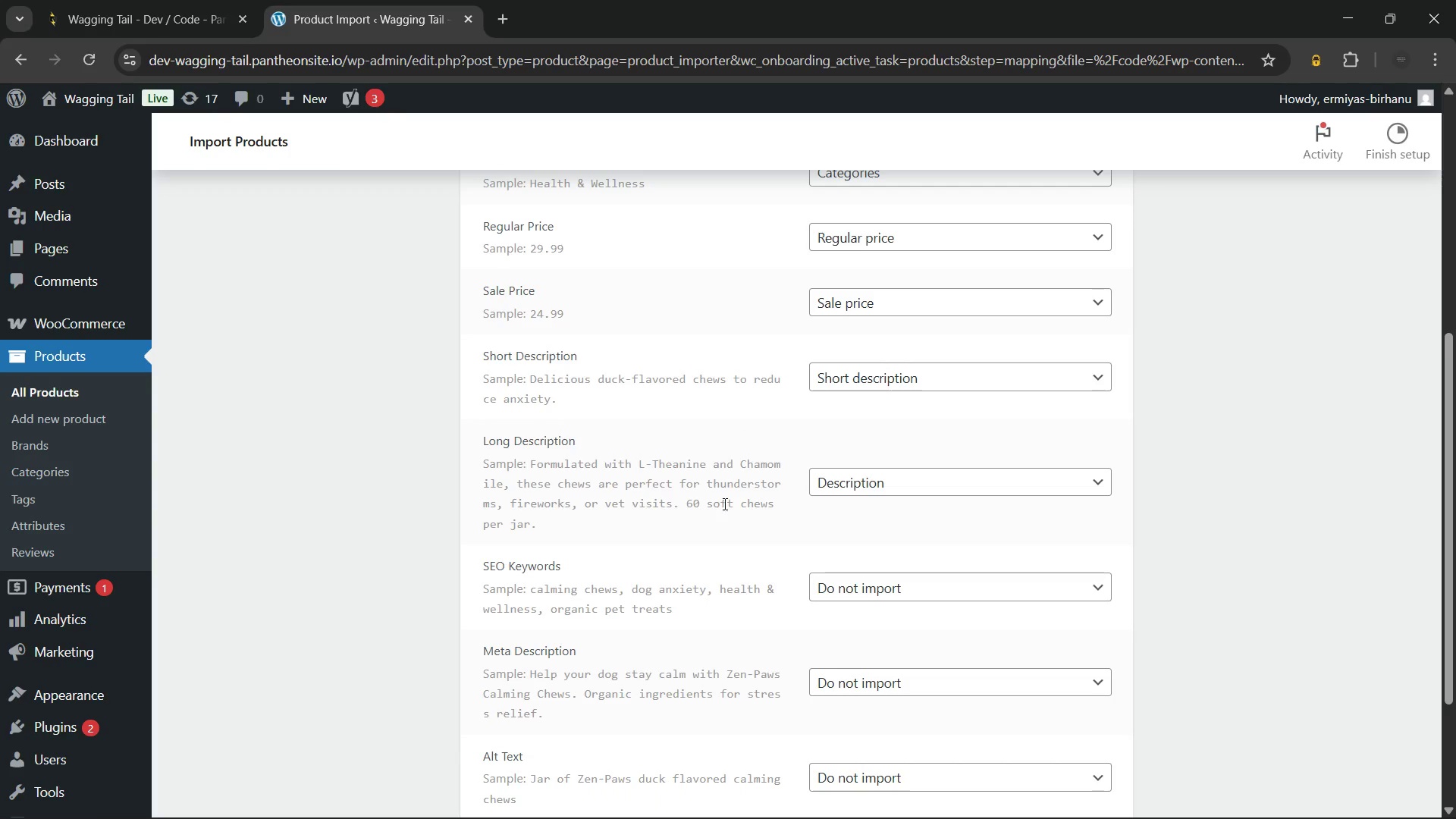 
scroll: coordinate [835, 405], scroll_direction: up, amount: 2.0
 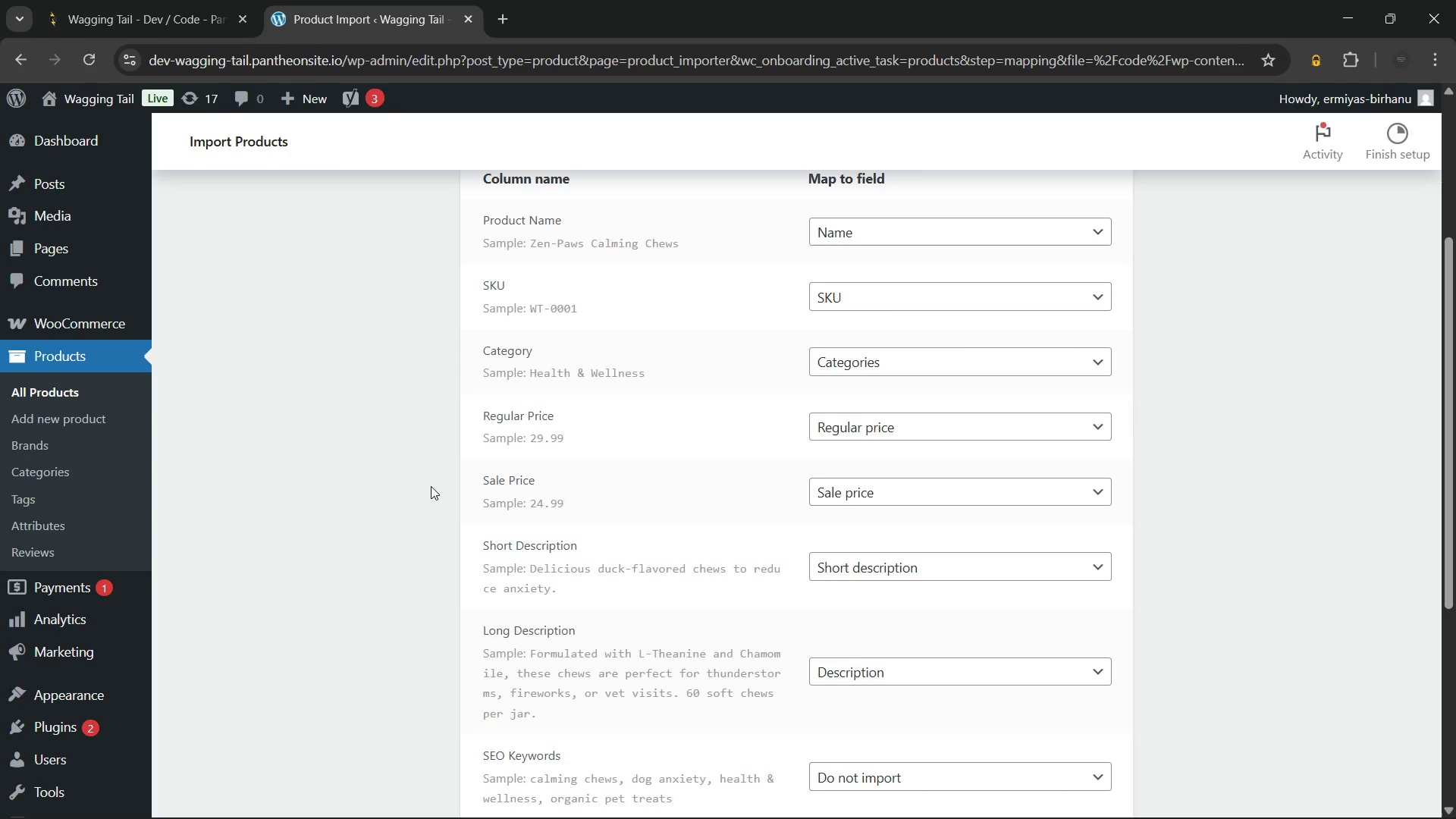 
left_click_drag(start_coordinate=[482, 480], to_coordinate=[563, 485])
 